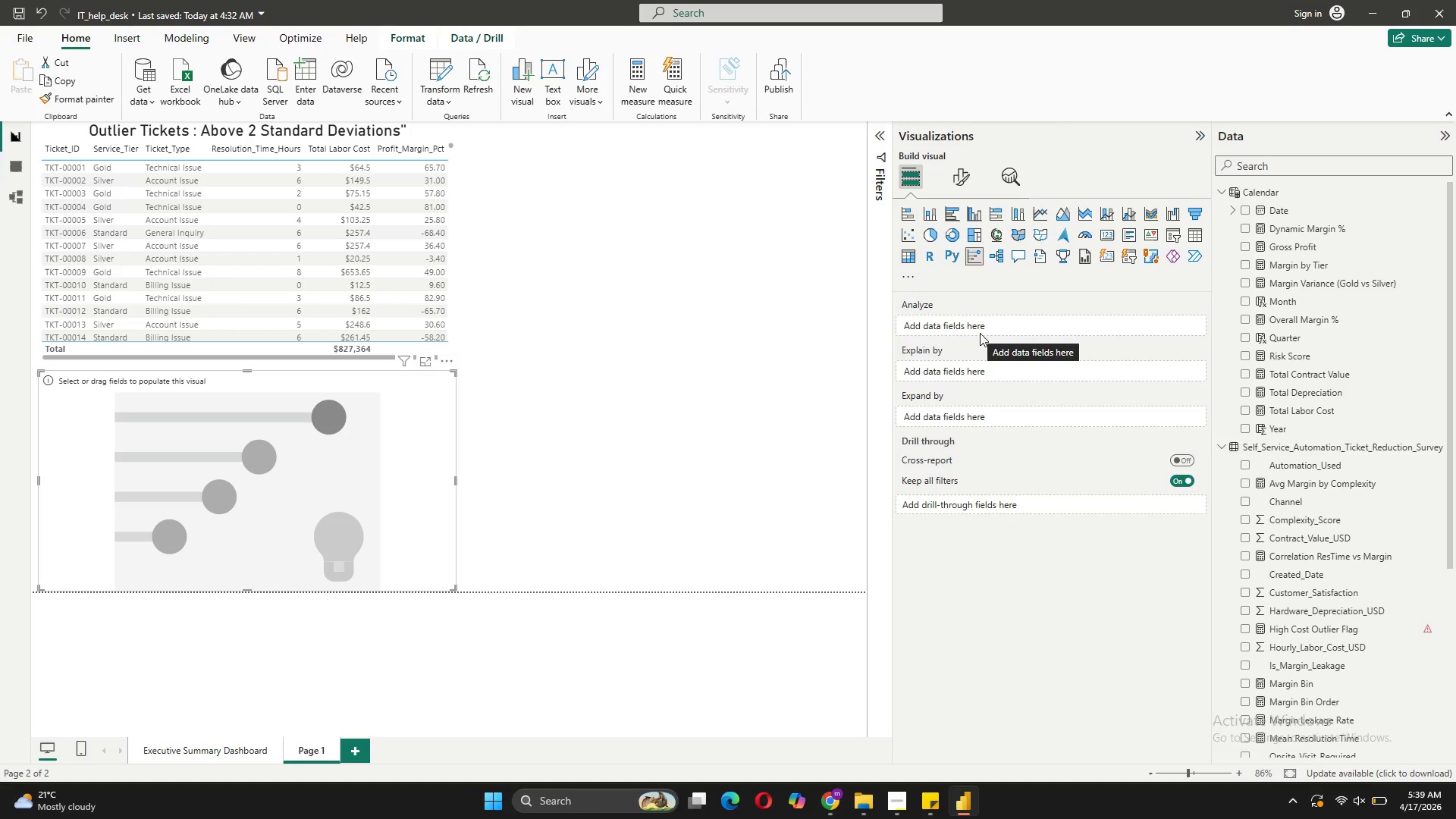 
wait(15.58)
 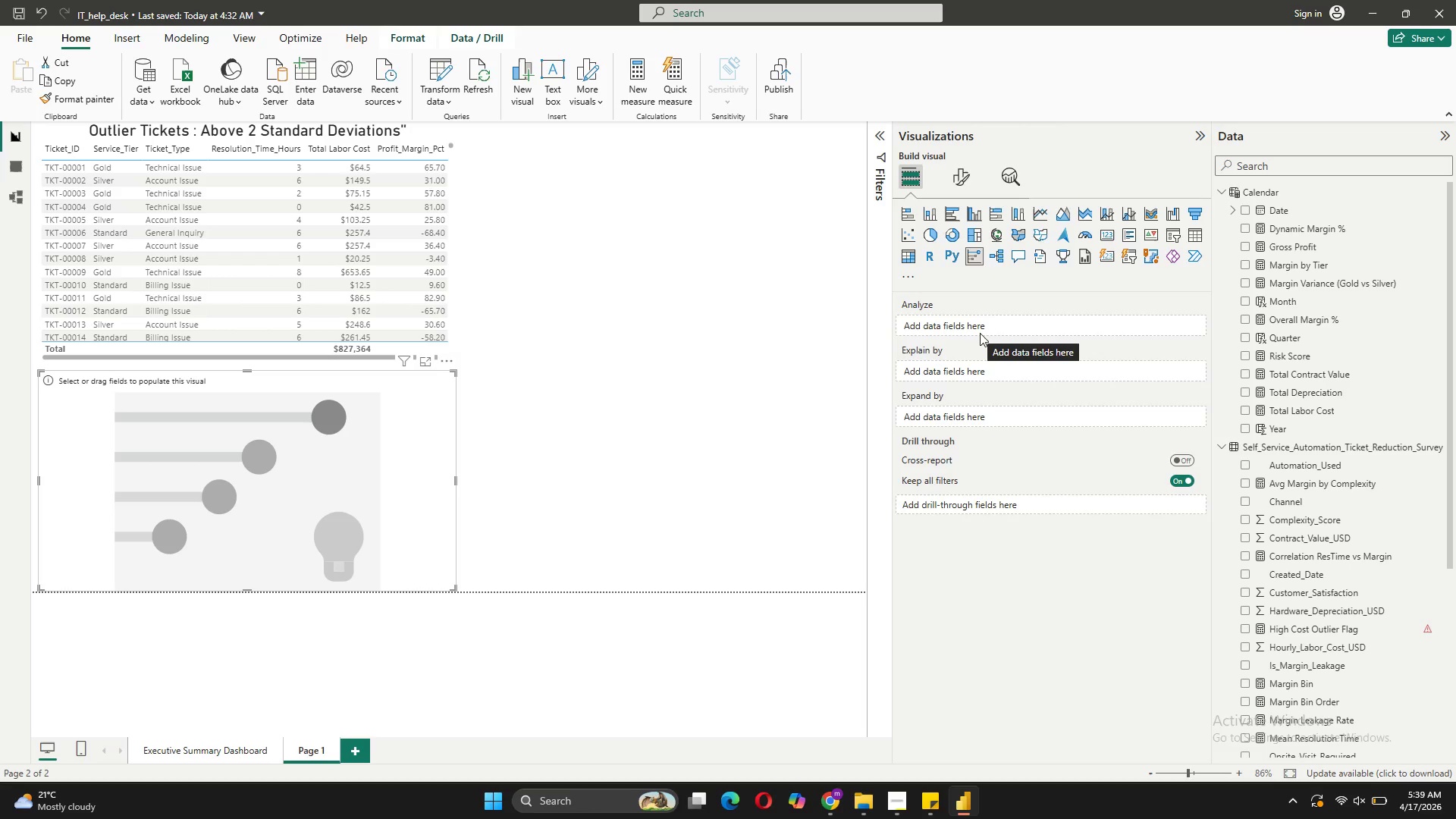 
scroll: coordinate [1319, 592], scroll_direction: down, amount: 10.0
 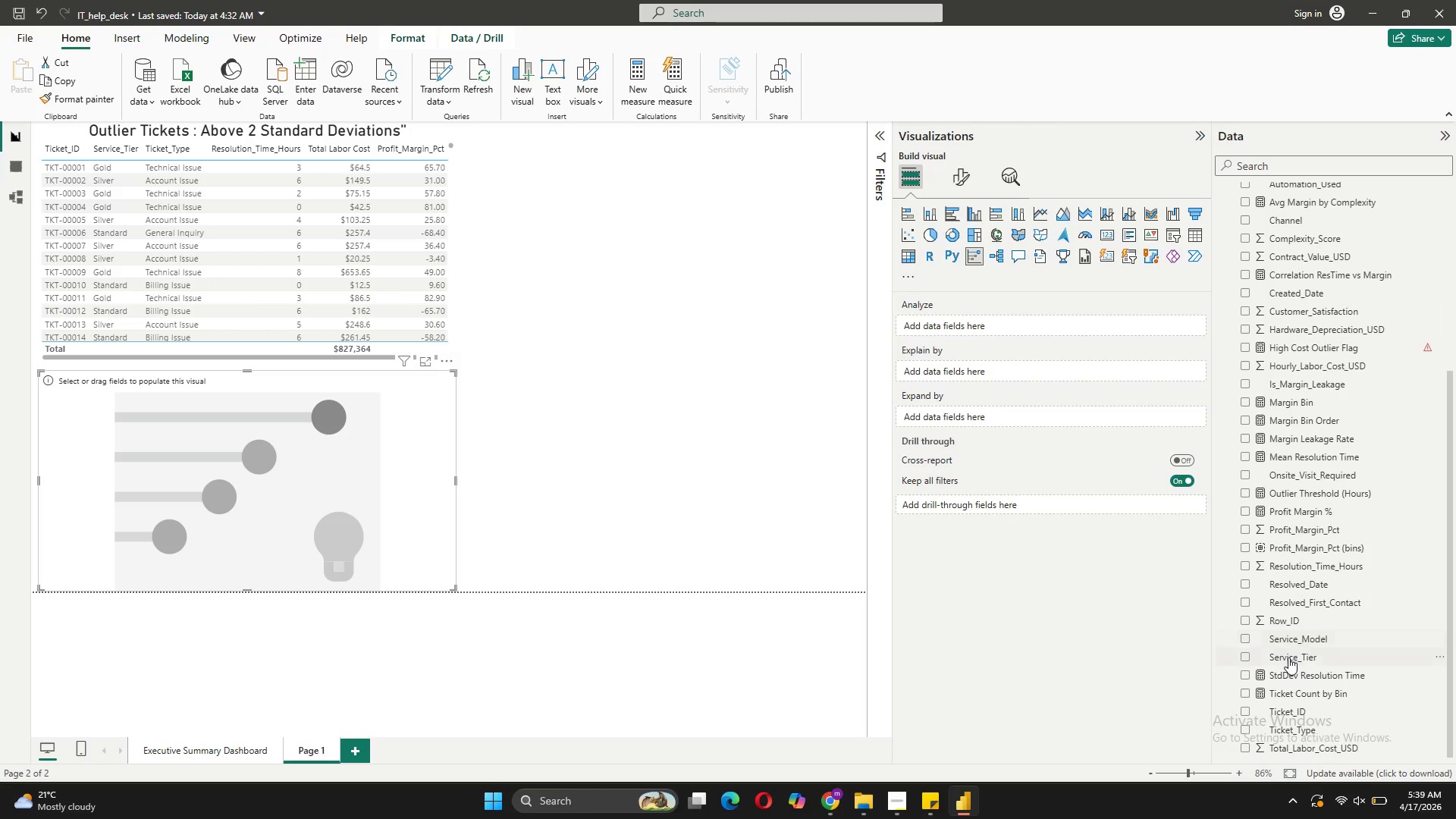 
left_click_drag(start_coordinate=[1288, 657], to_coordinate=[994, 370])
 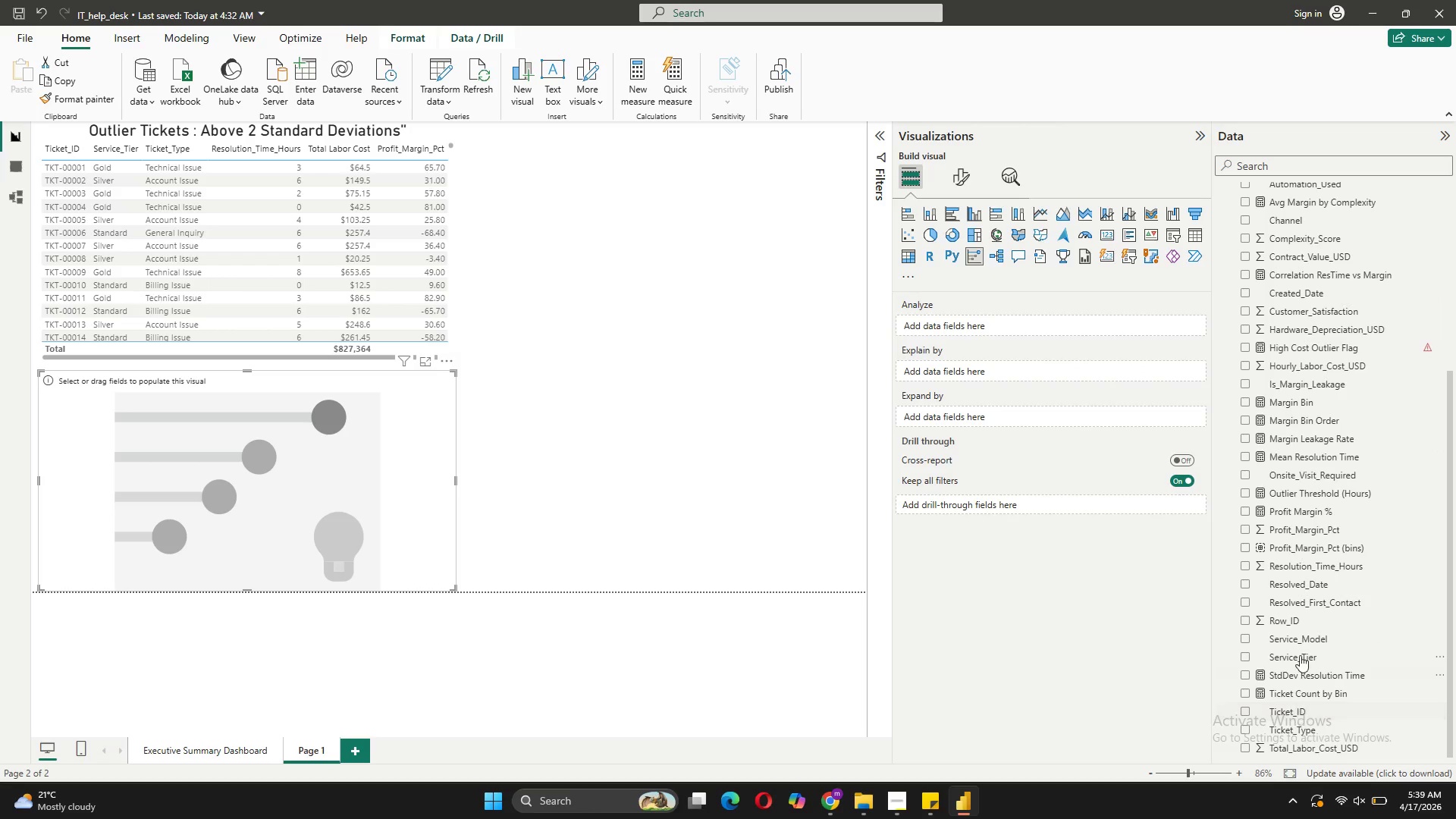 
left_click_drag(start_coordinate=[1297, 651], to_coordinate=[937, 367])
 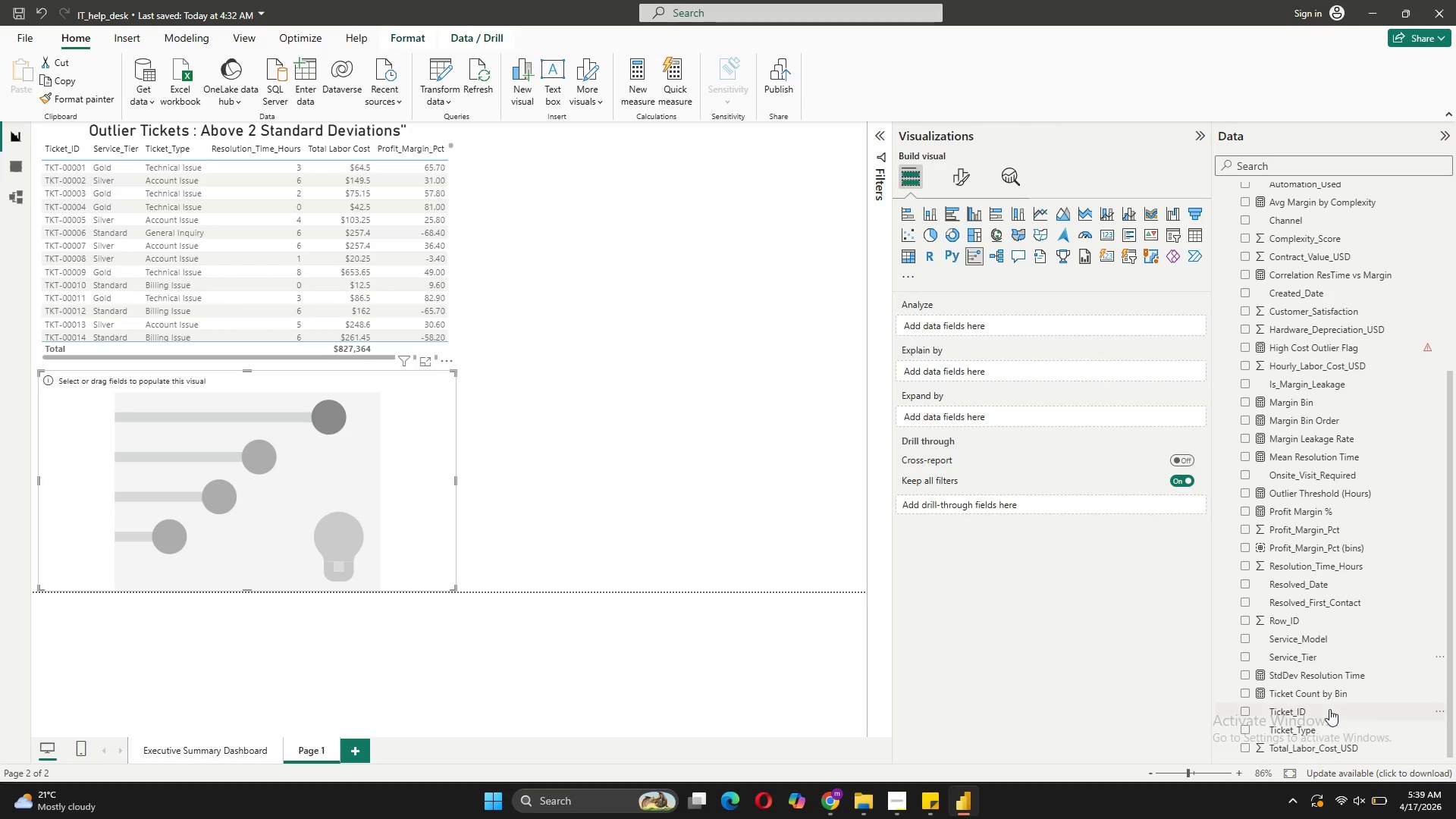 
left_click_drag(start_coordinate=[1312, 728], to_coordinate=[953, 369])
 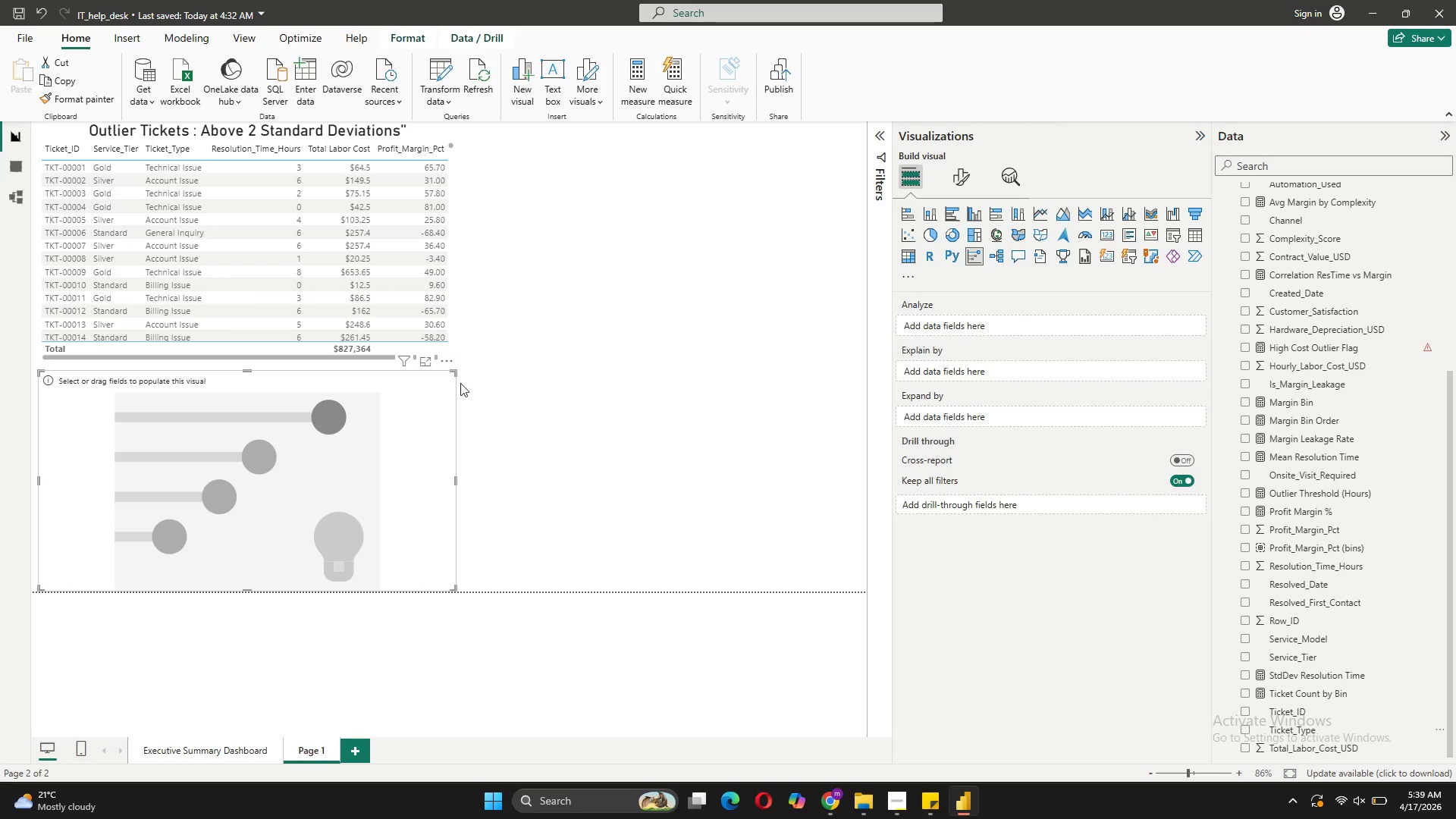 
left_click([405, 407])
 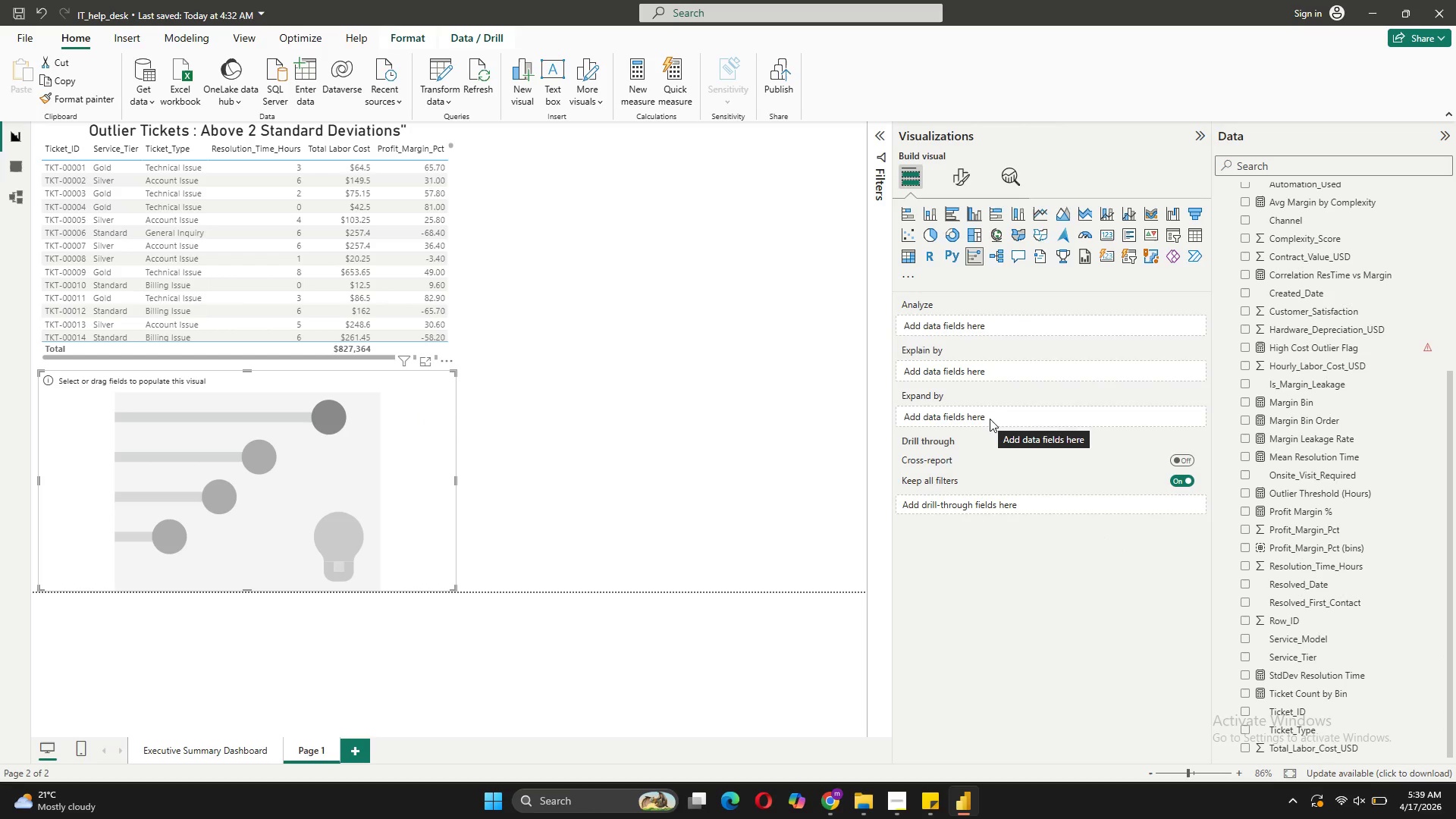 
wait(7.27)
 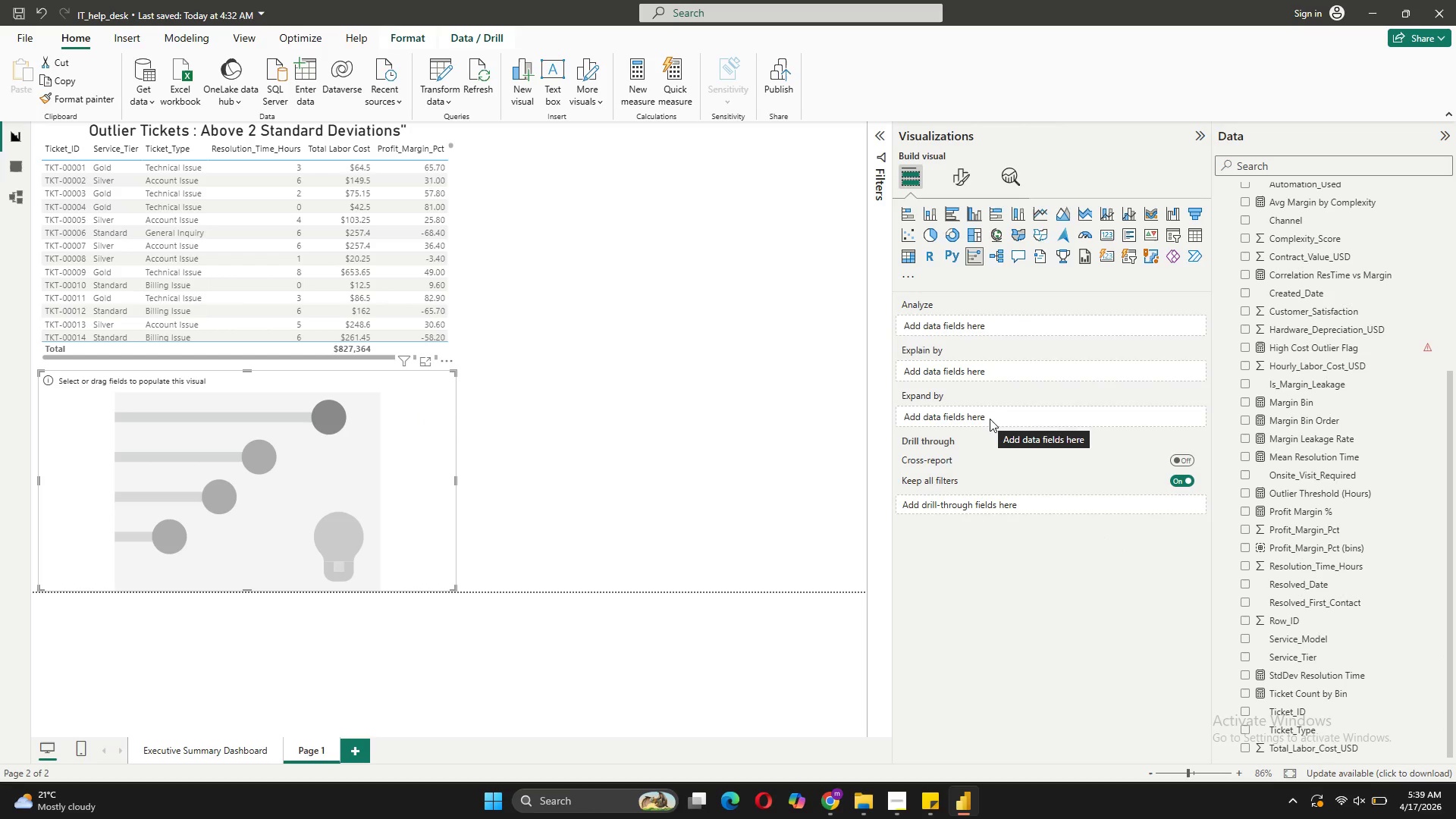 
left_click_drag(start_coordinate=[1299, 728], to_coordinate=[993, 414])
 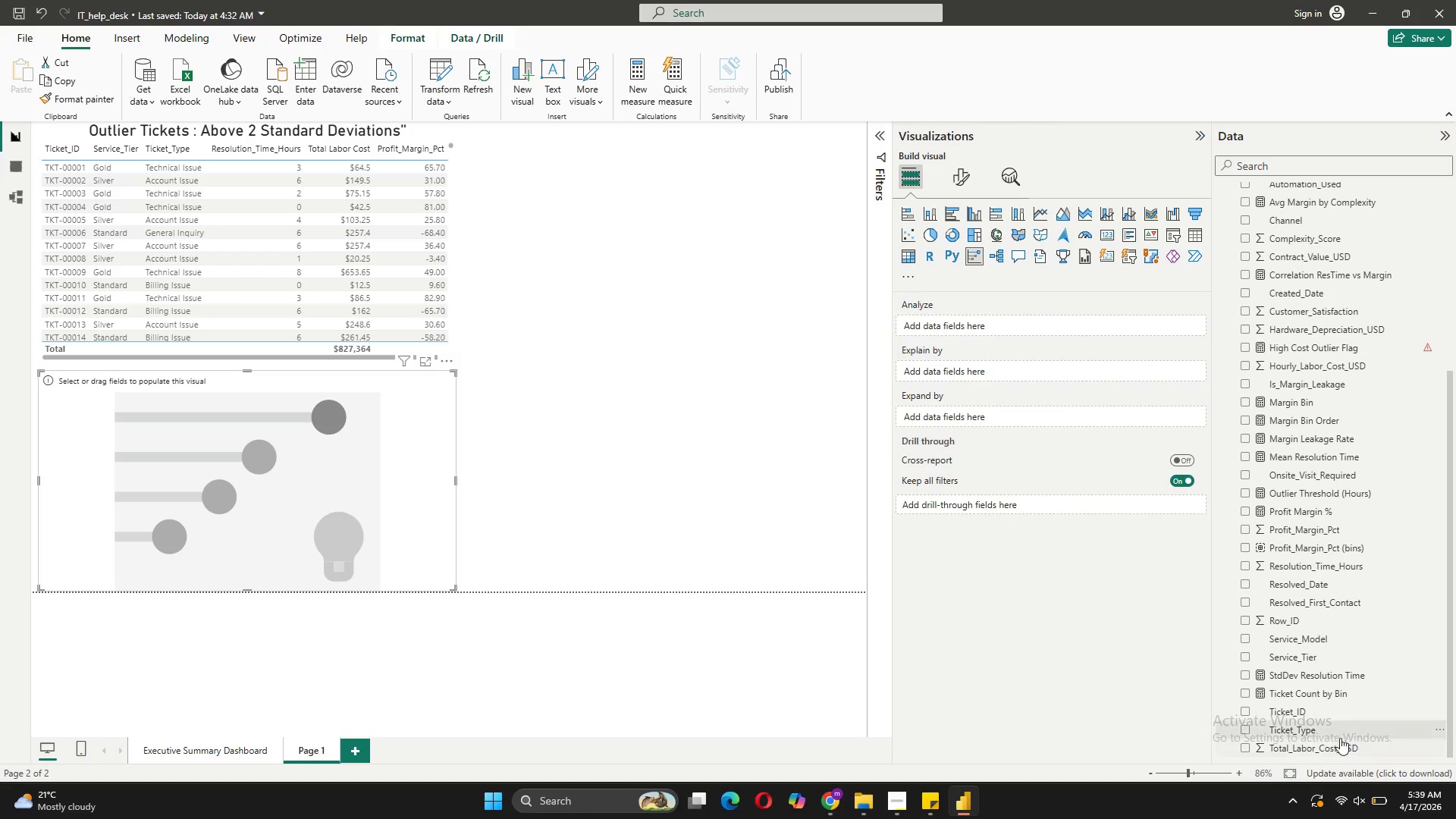 
left_click_drag(start_coordinate=[1316, 731], to_coordinate=[962, 318])
 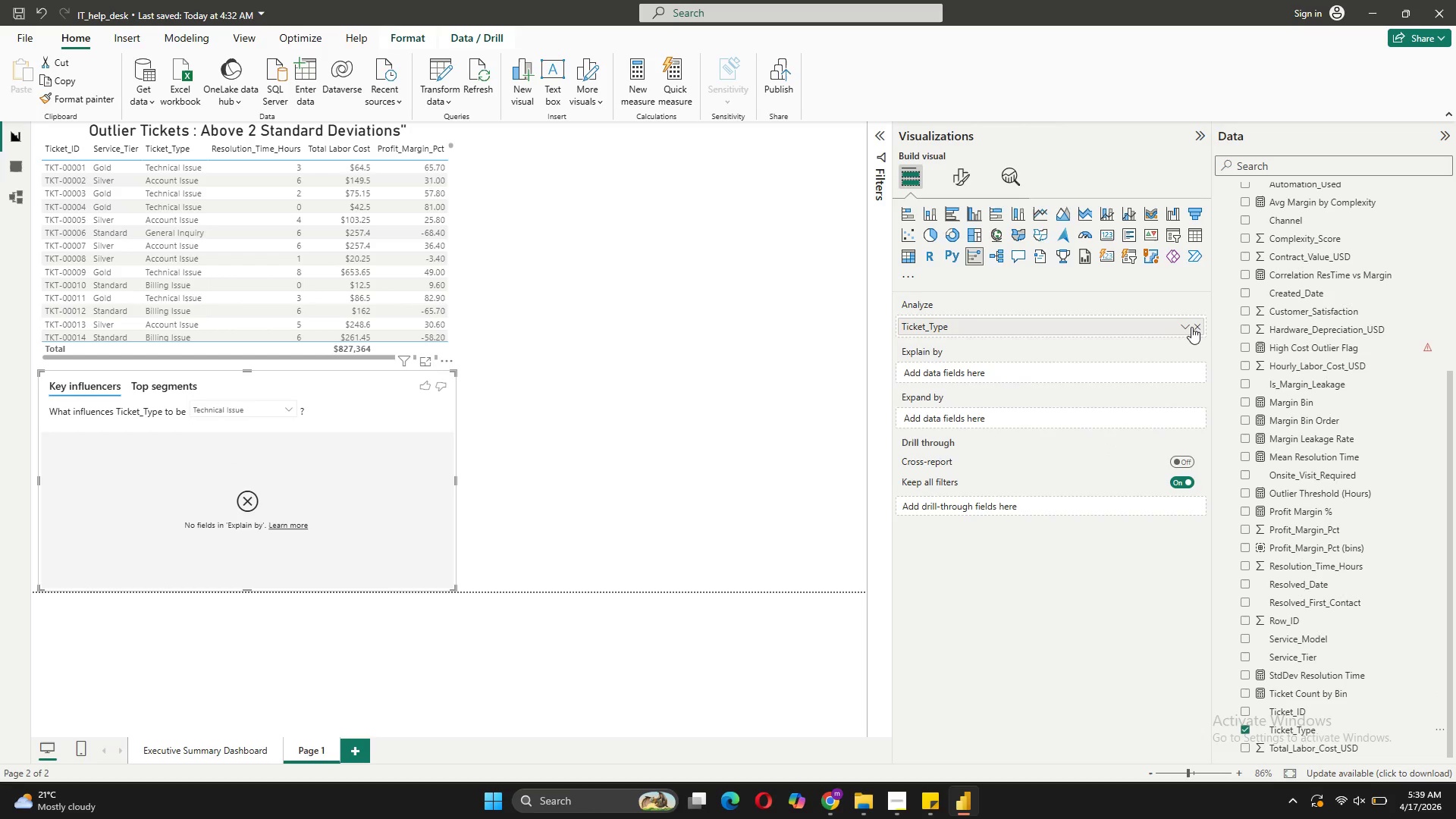 
left_click([1197, 325])
 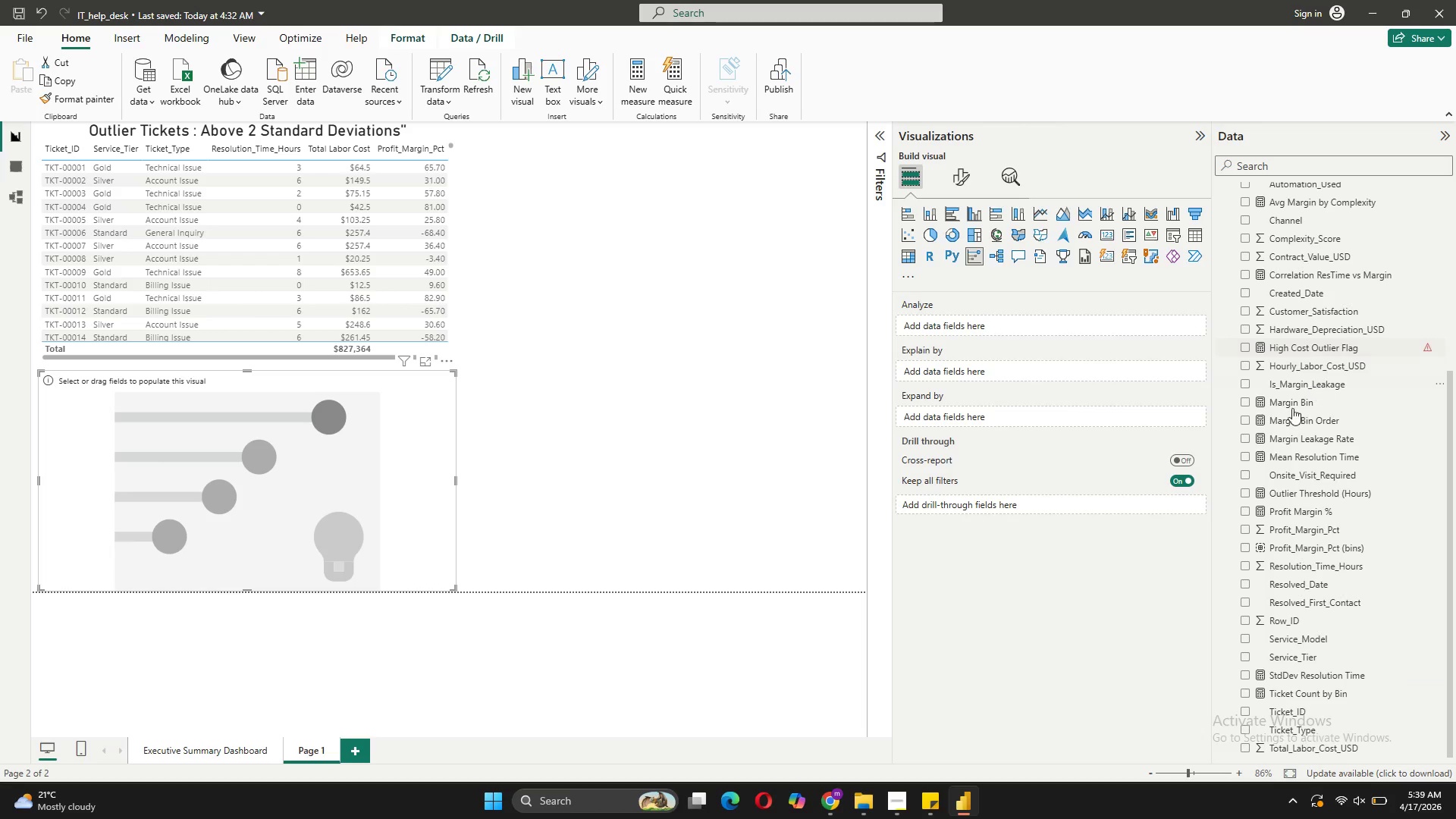 
left_click_drag(start_coordinate=[1293, 385], to_coordinate=[965, 326])
 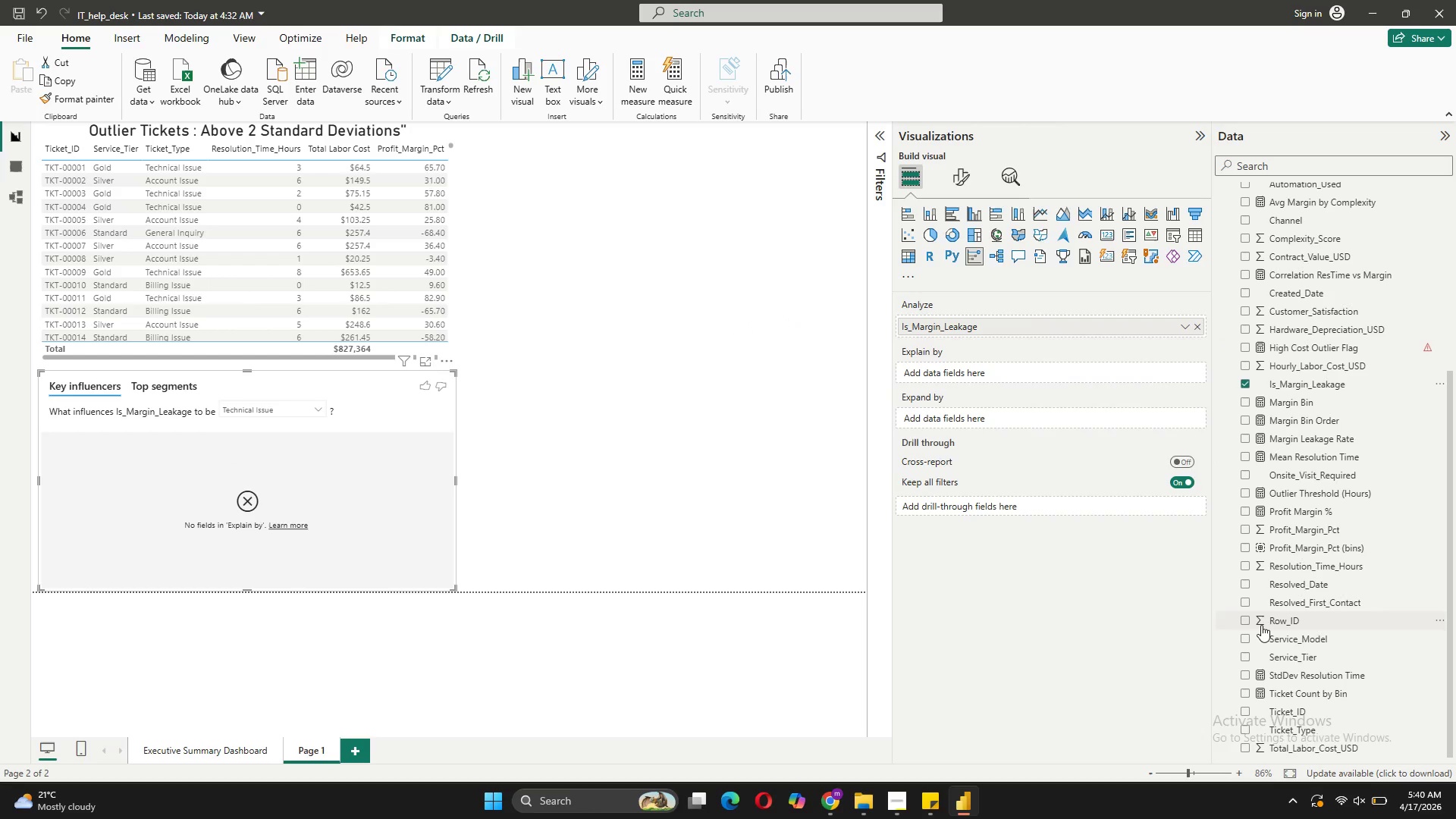 
left_click_drag(start_coordinate=[1310, 652], to_coordinate=[1081, 372])
 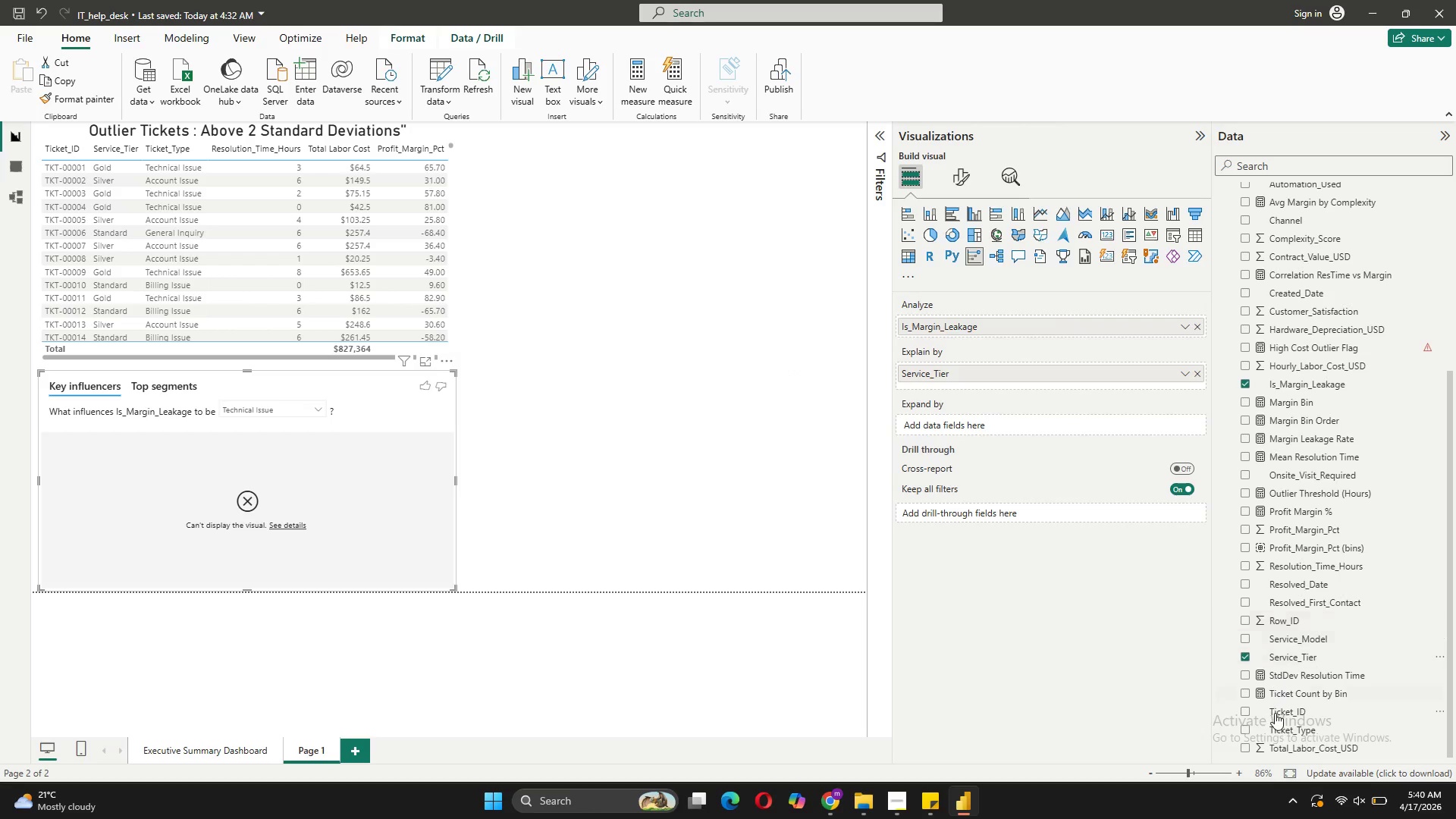 
wait(5.16)
 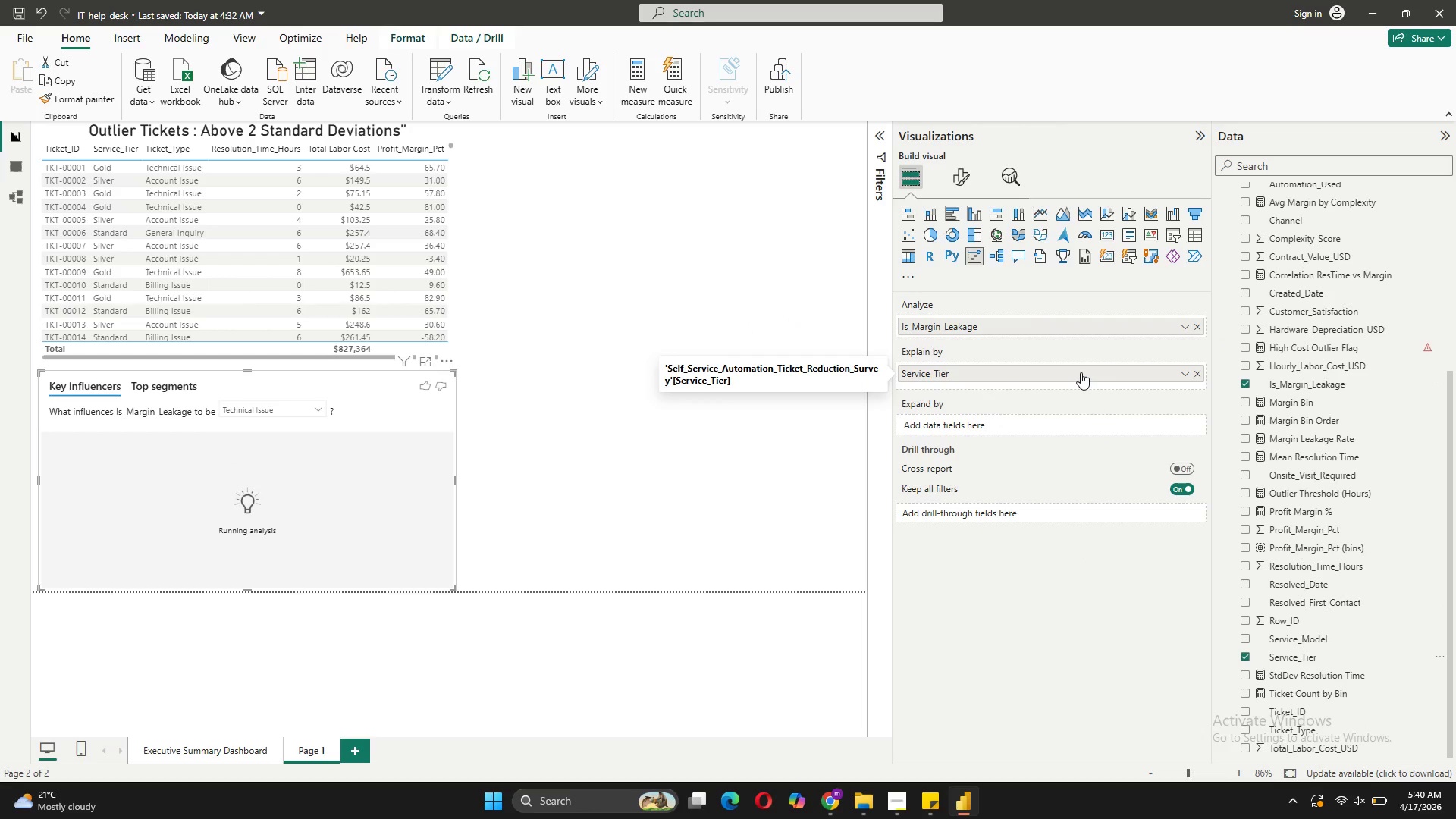 
left_click_drag(start_coordinate=[1288, 730], to_coordinate=[1055, 375])
 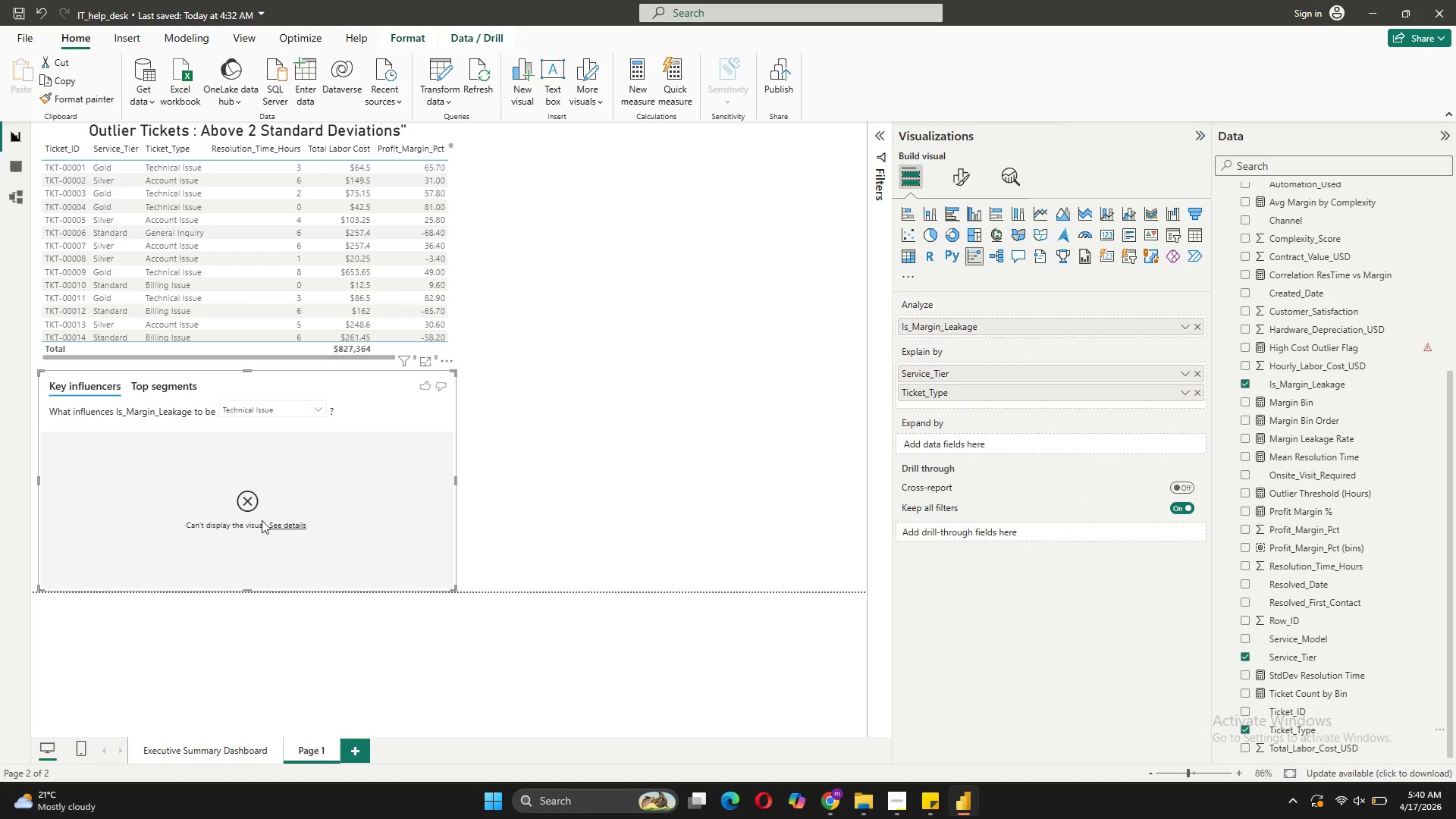 
left_click([284, 525])
 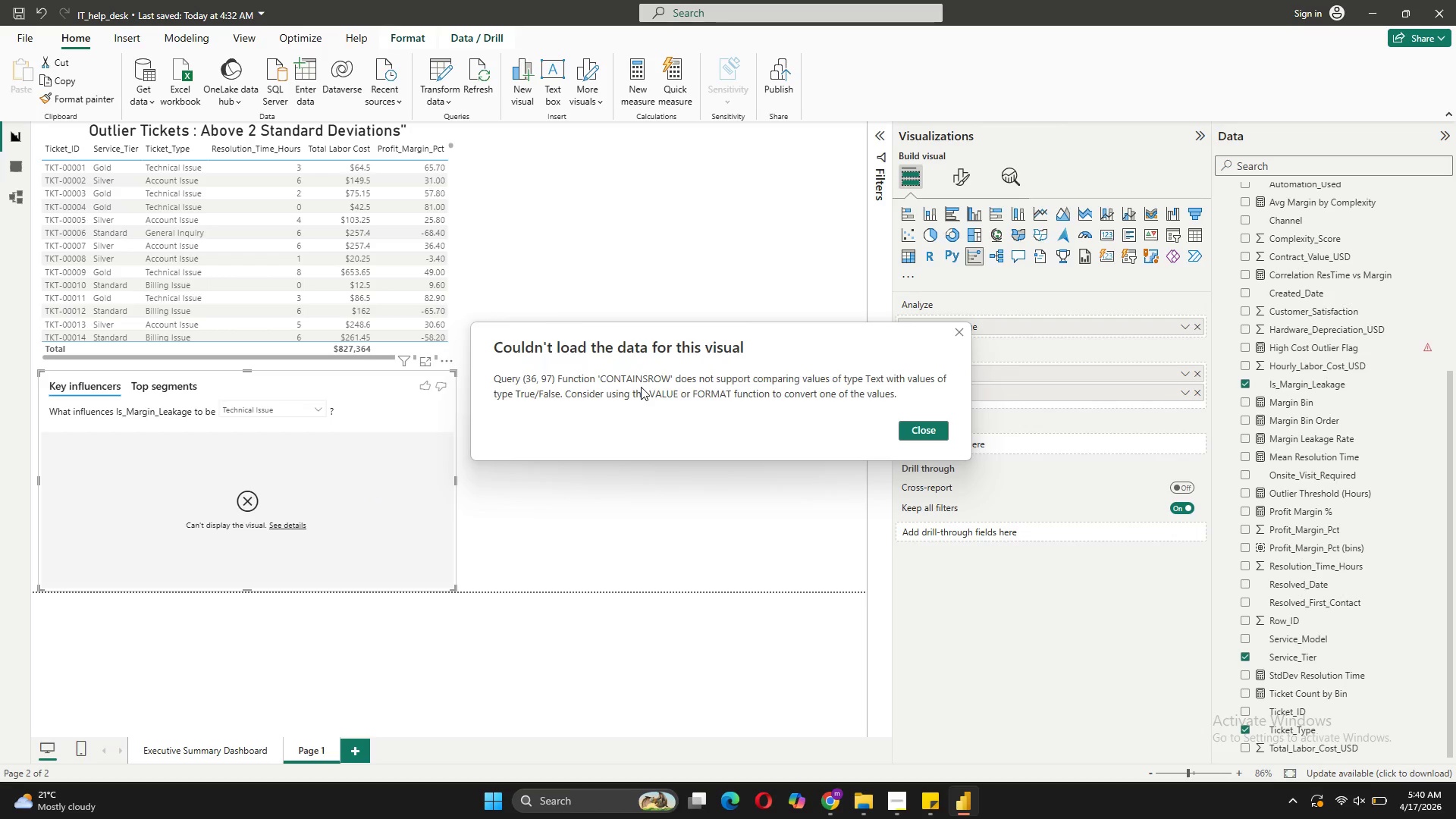 
wait(23.2)
 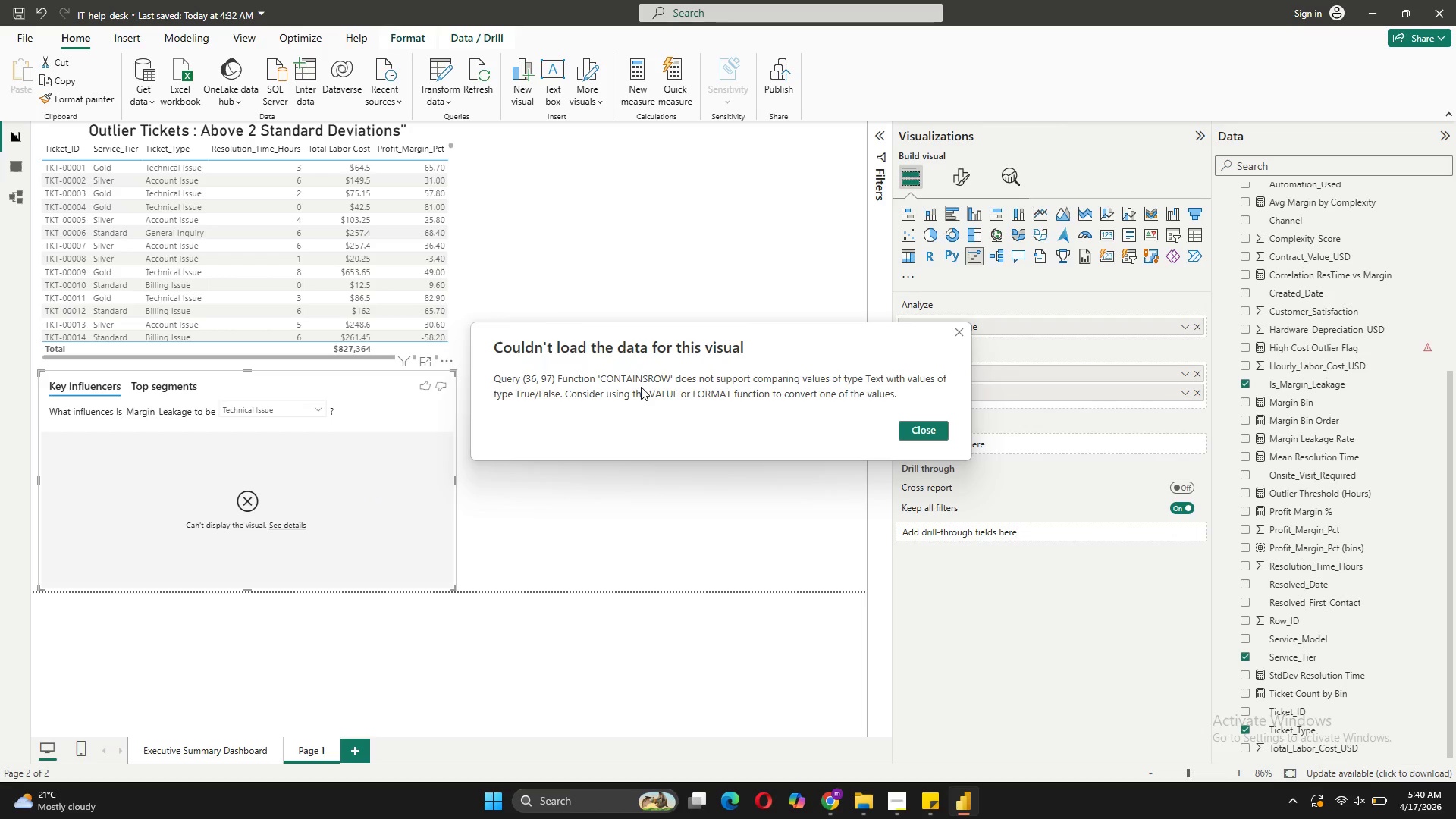 
left_click([973, 334])
 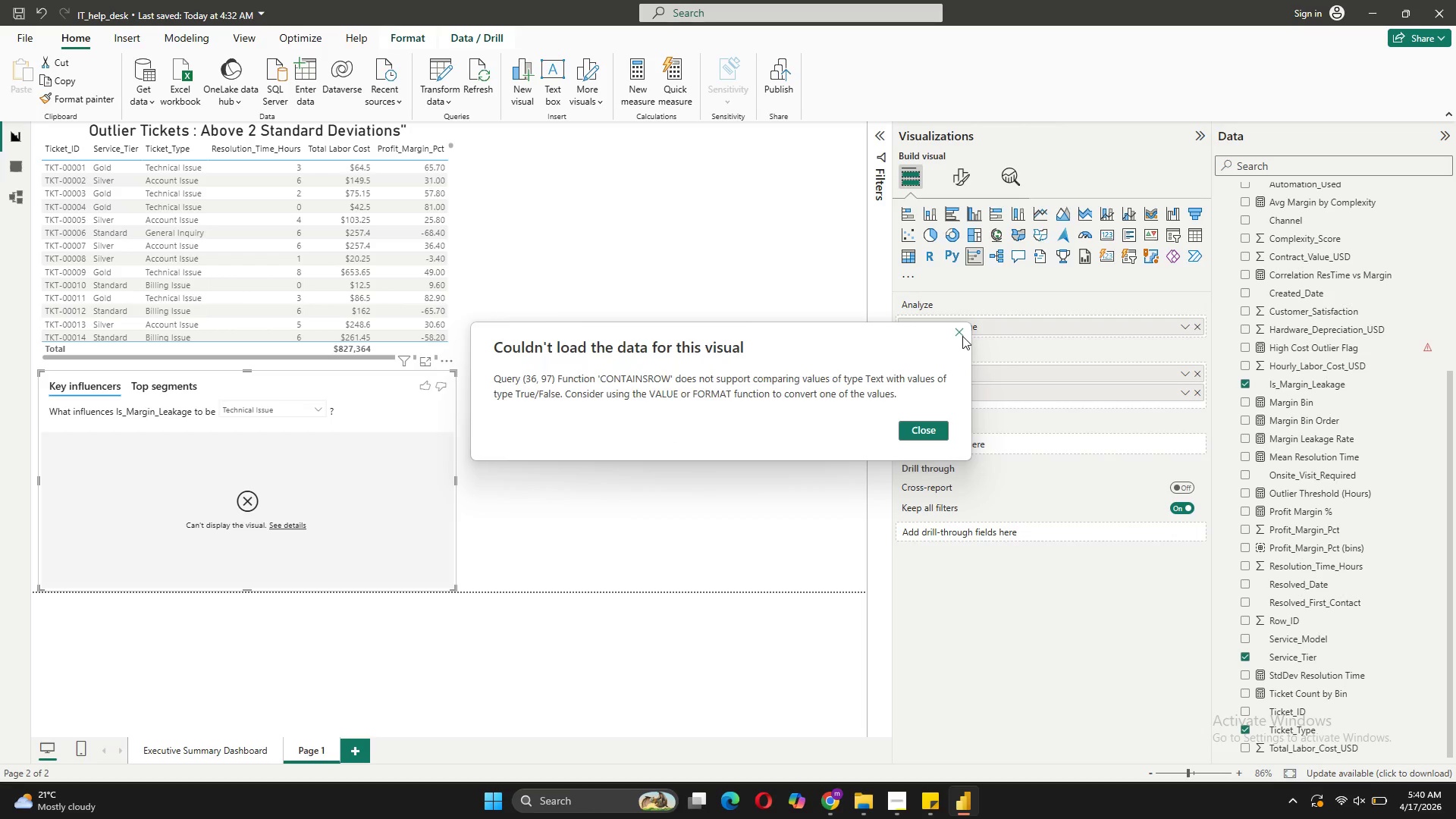 
left_click([962, 336])
 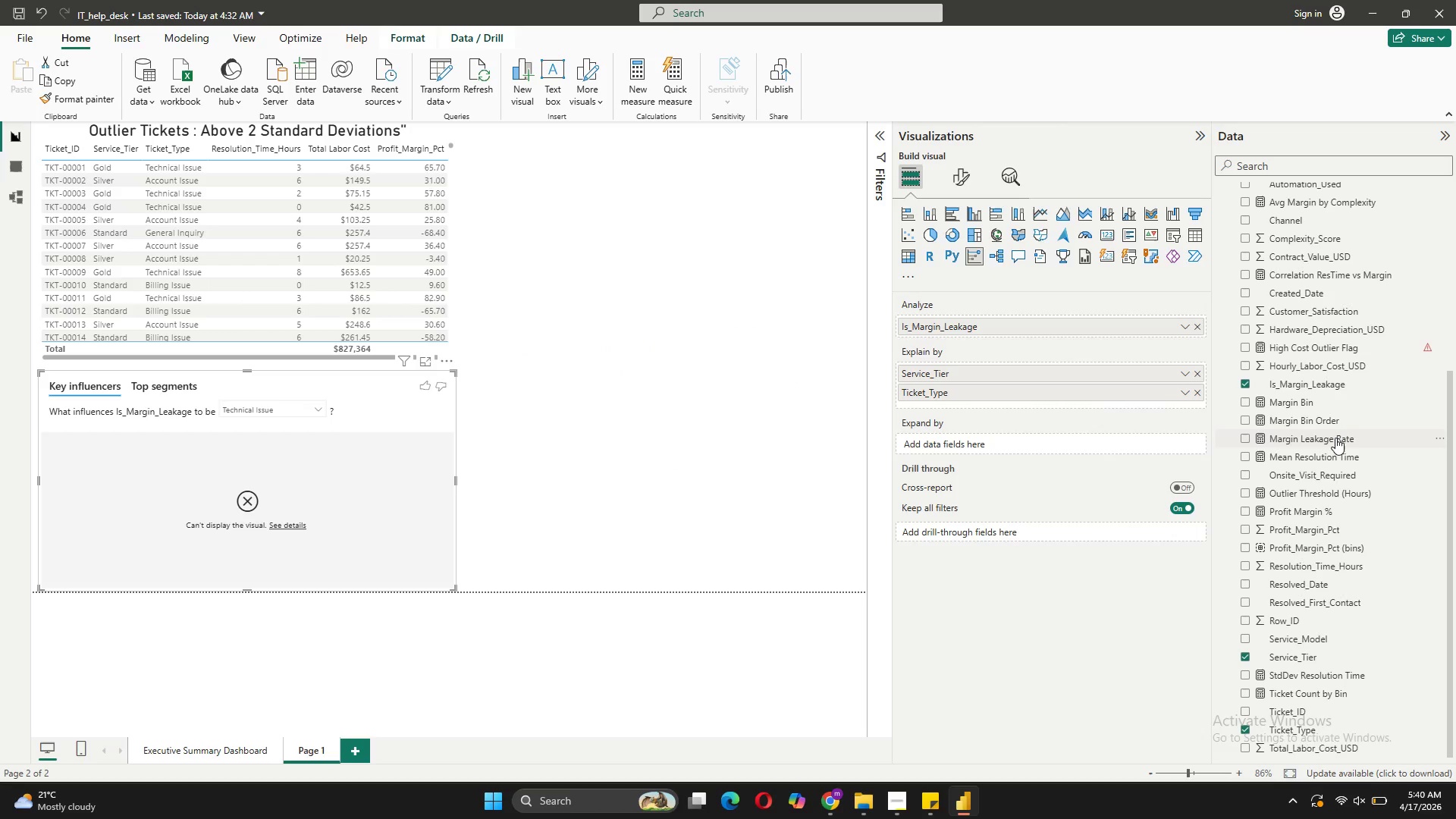 
scroll: coordinate [1335, 438], scroll_direction: up, amount: 4.0
 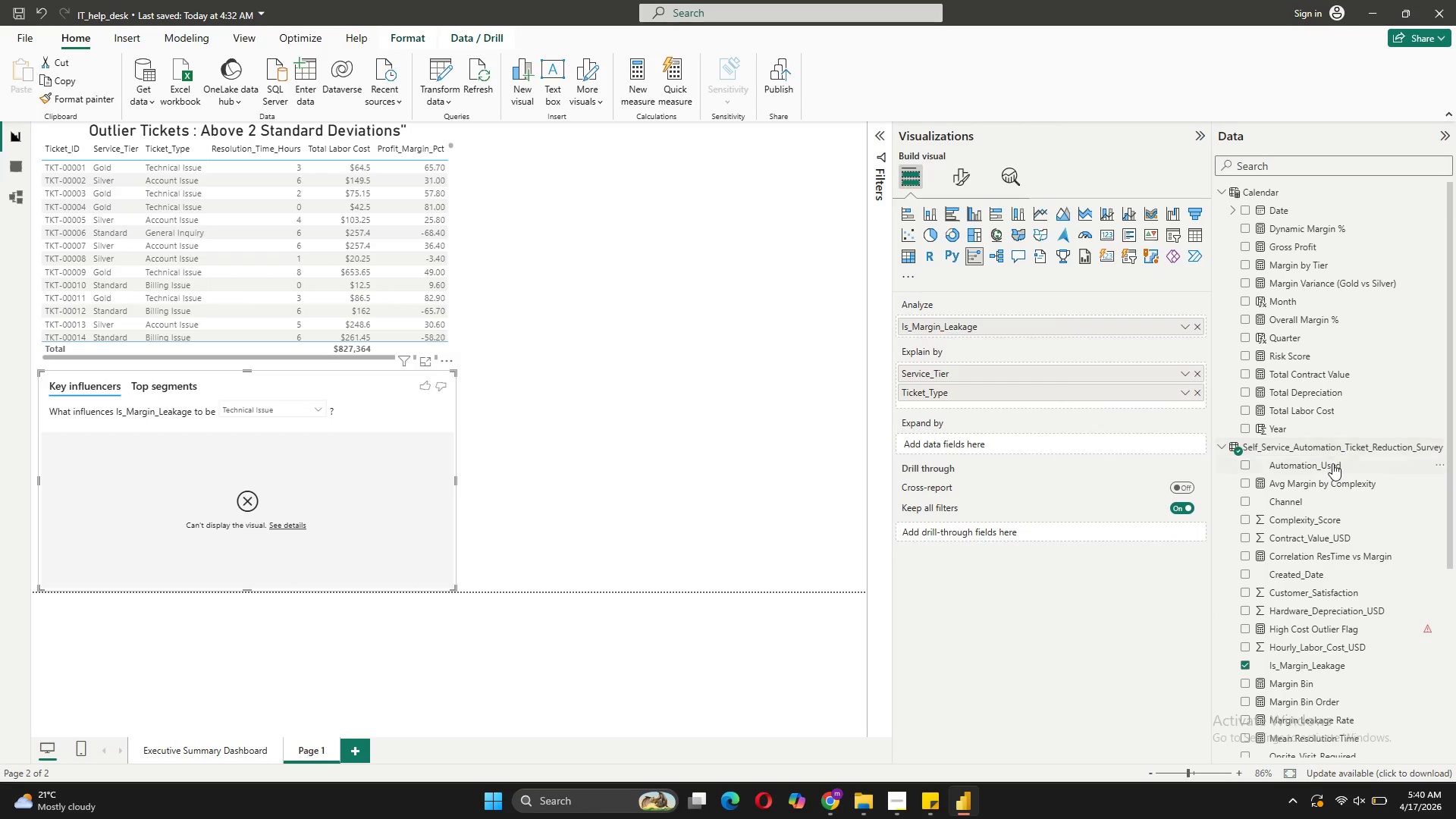 
left_click_drag(start_coordinate=[1332, 463], to_coordinate=[982, 394])
 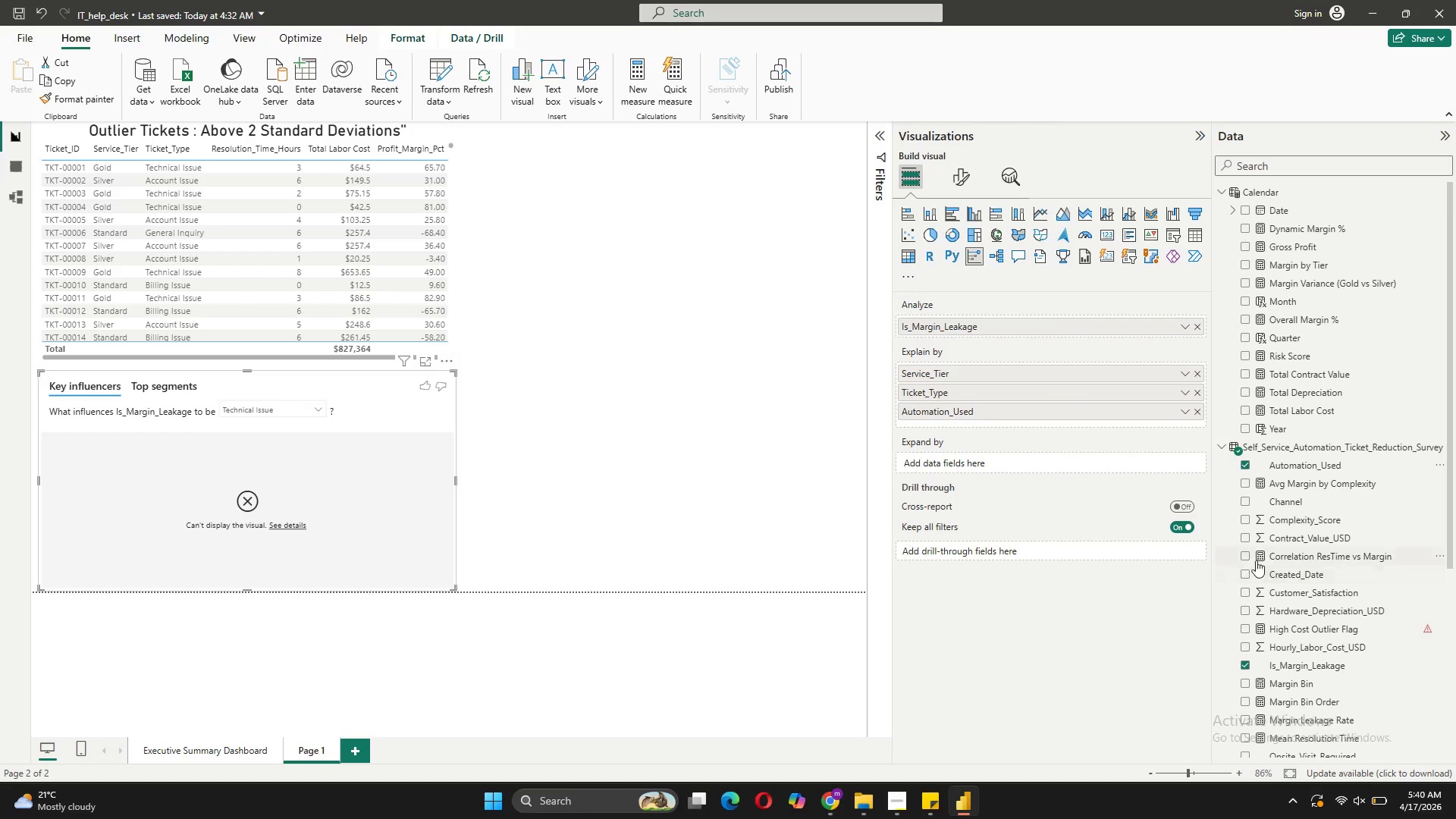 
wait(5.09)
 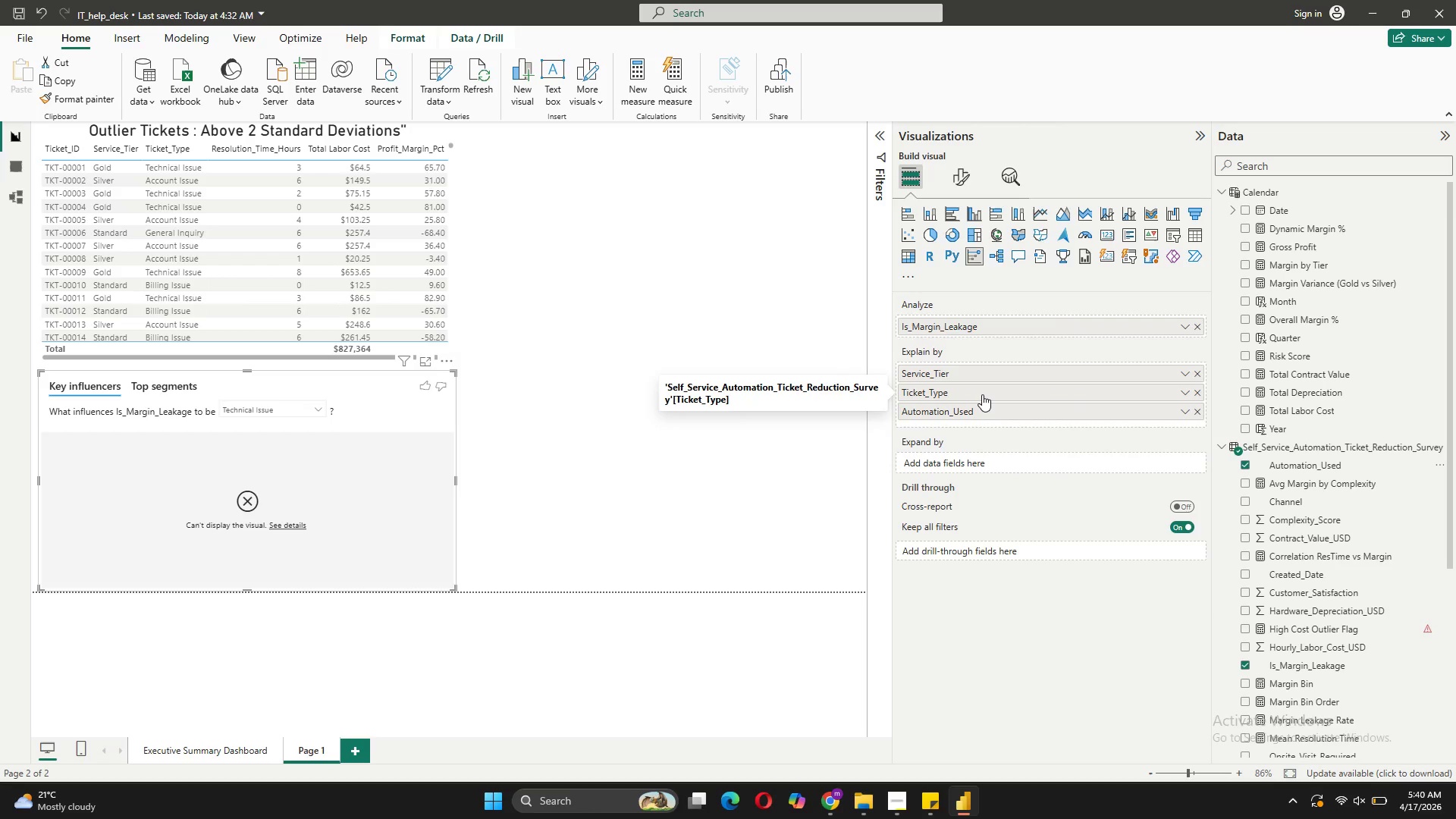 
left_click_drag(start_coordinate=[1322, 514], to_coordinate=[1014, 416])
 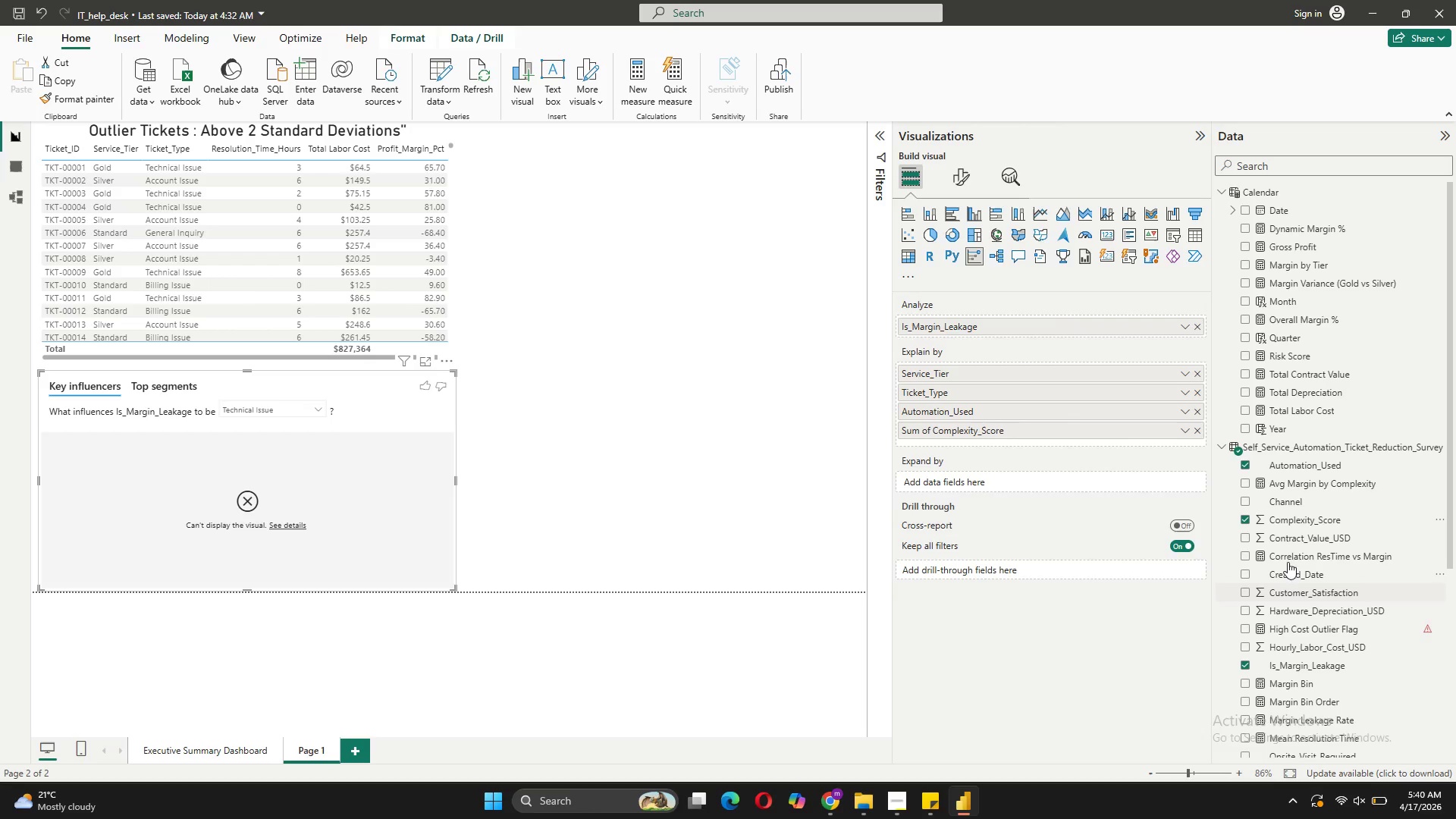 
scroll: coordinate [1325, 664], scroll_direction: down, amount: 6.0
 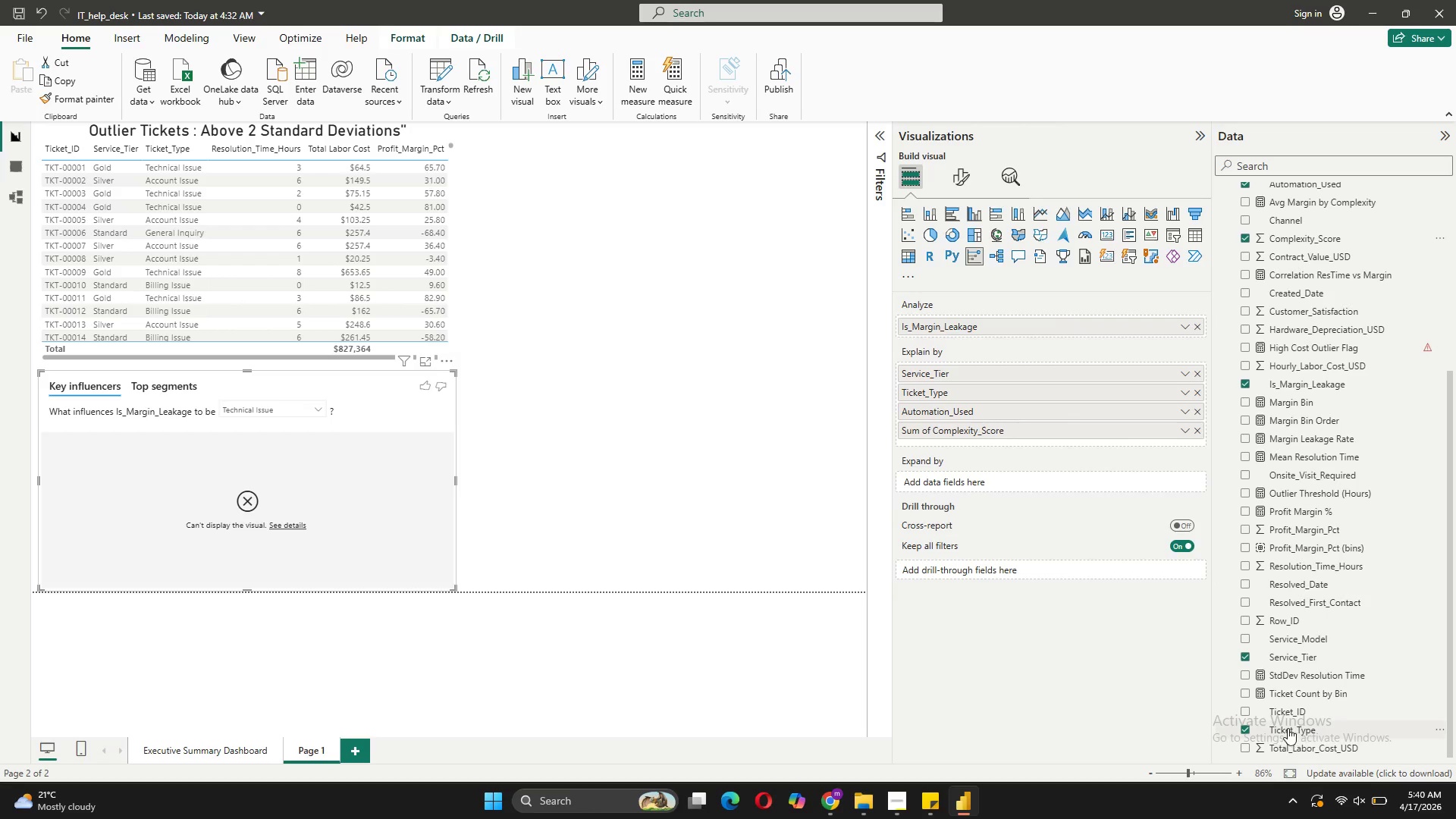 
mouse_move([1296, 686])
 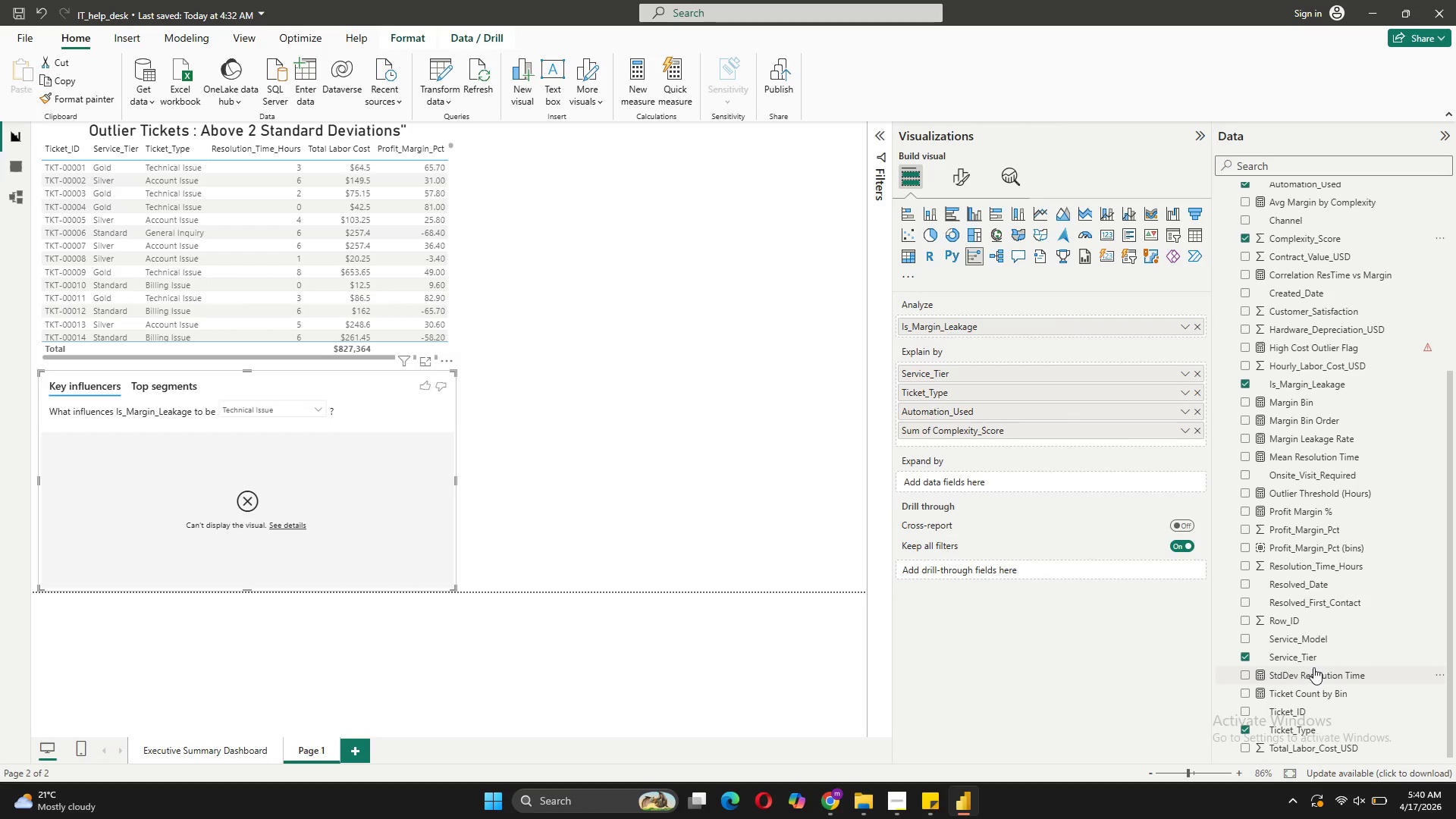 
left_click_drag(start_coordinate=[1317, 645], to_coordinate=[1015, 441])
 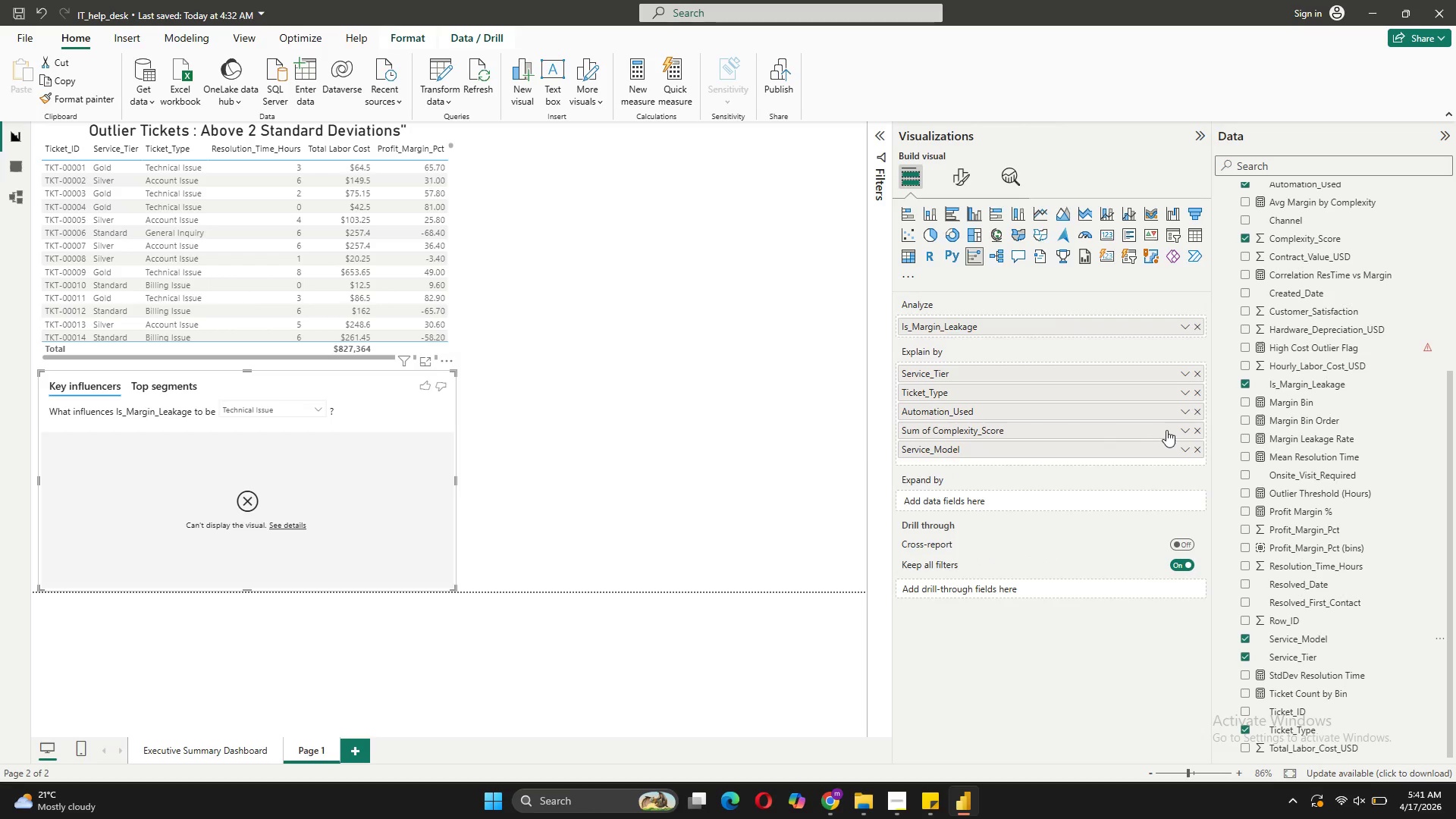 
left_click([1174, 428])
 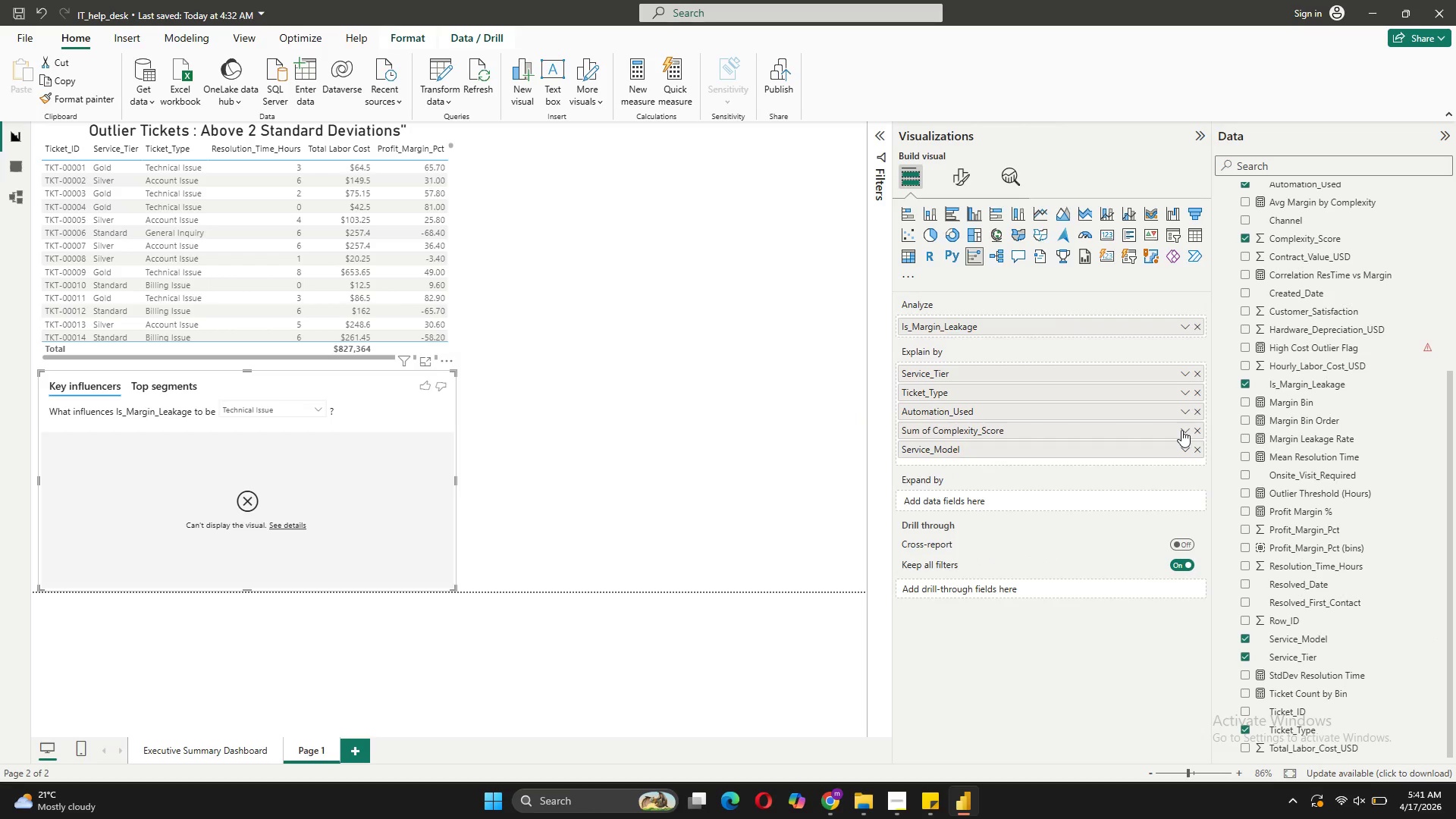 
left_click([1181, 430])
 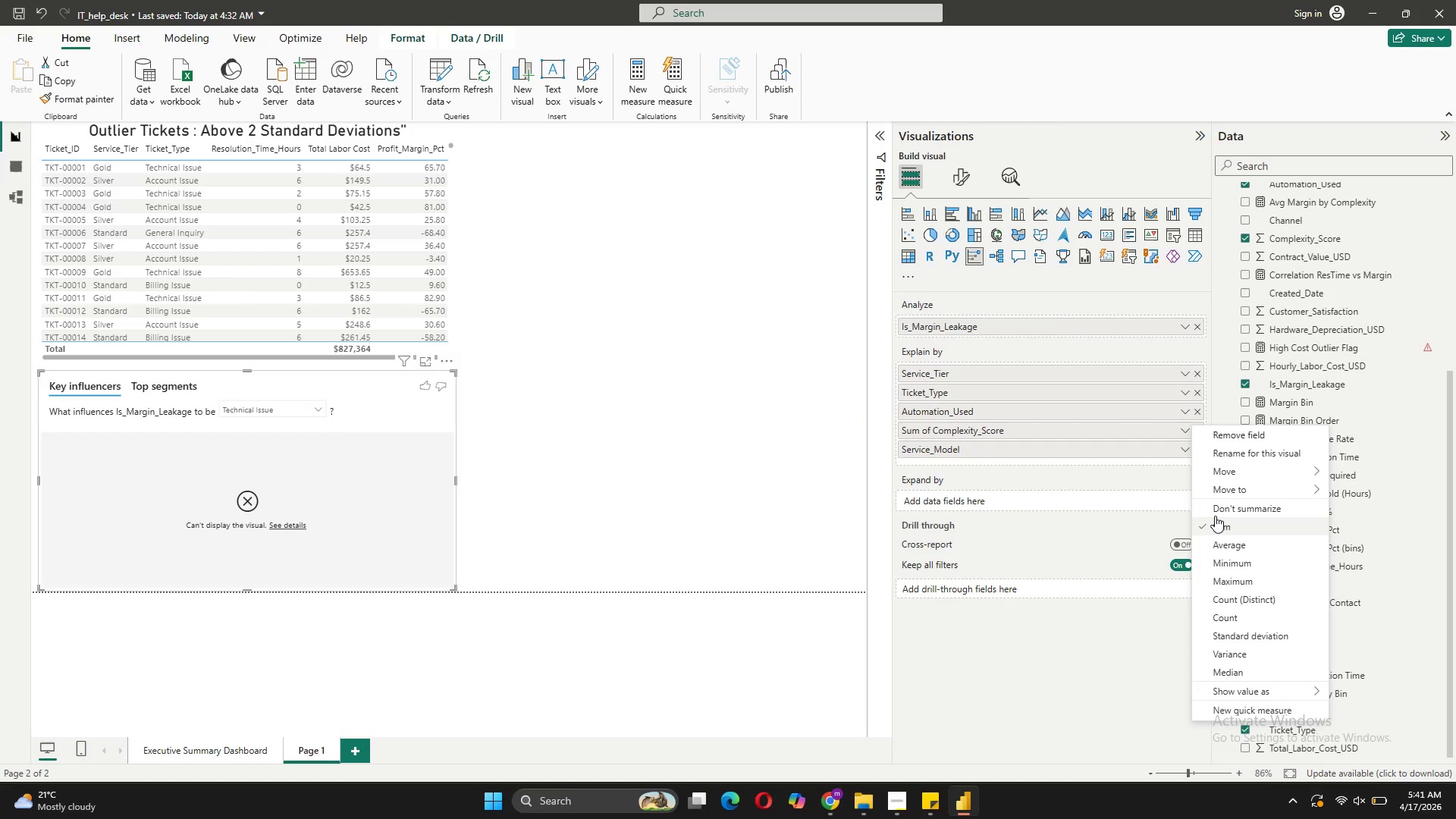 
left_click([1217, 512])
 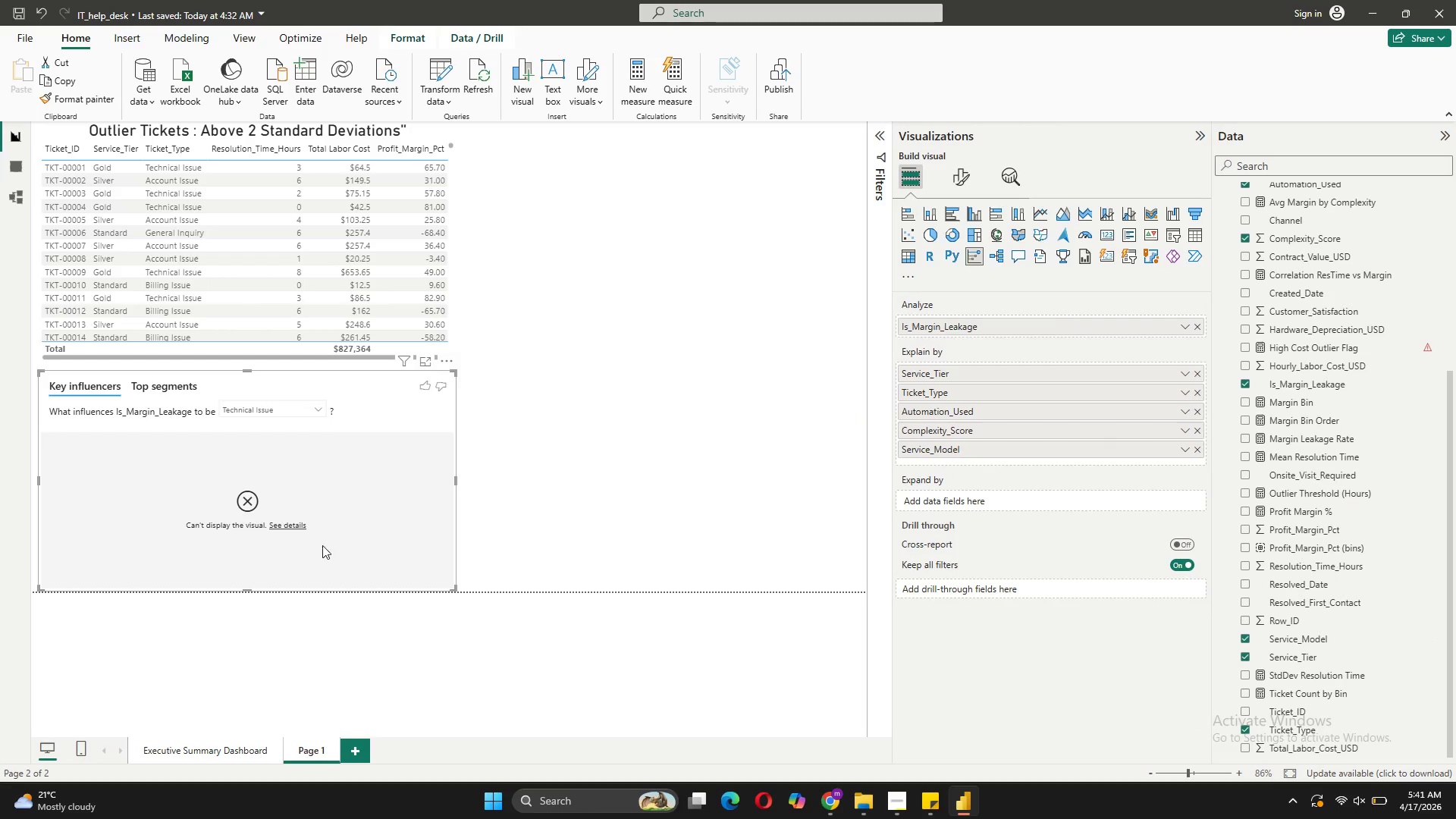 
left_click([294, 522])
 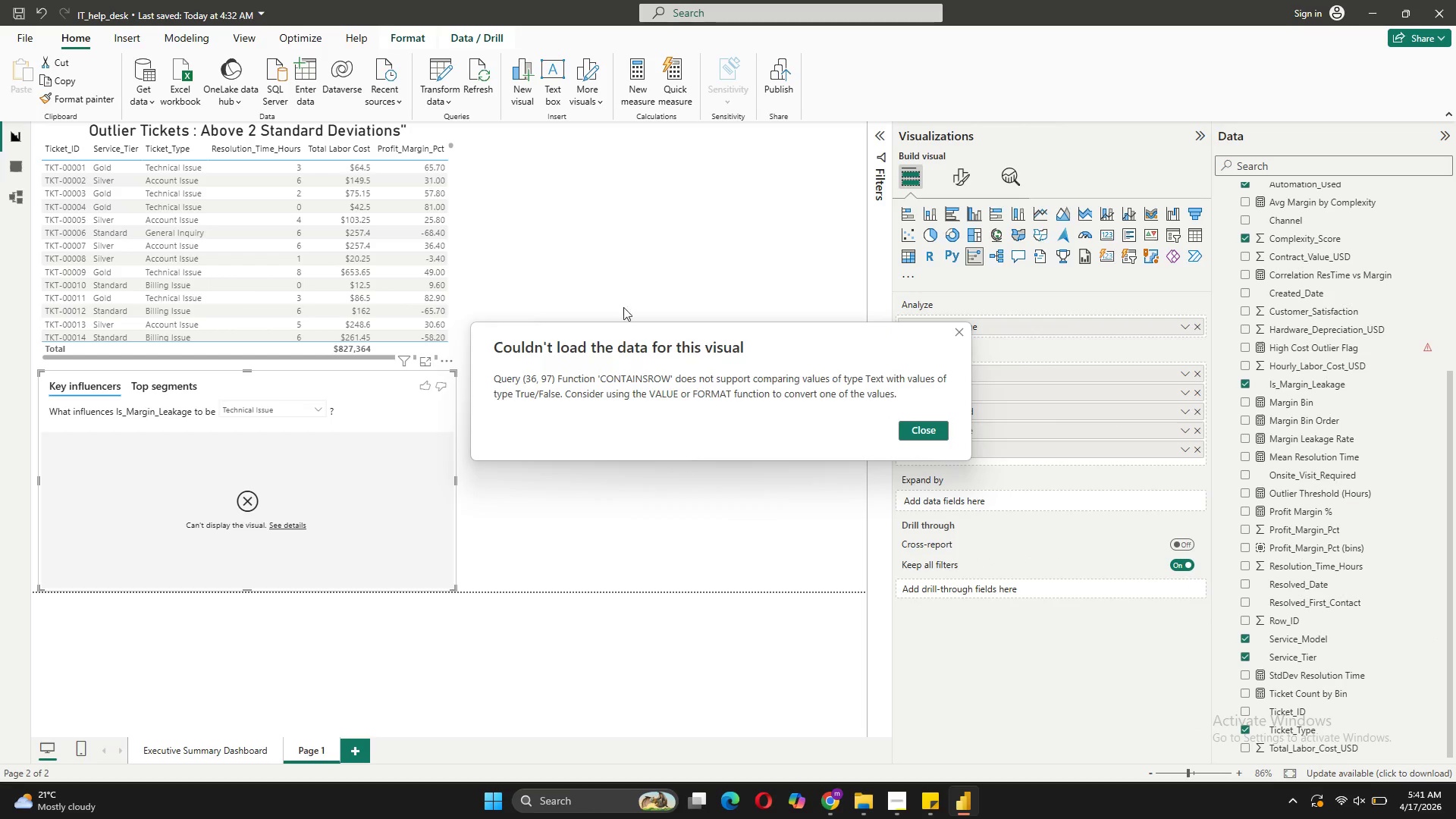 
left_click([714, 244])
 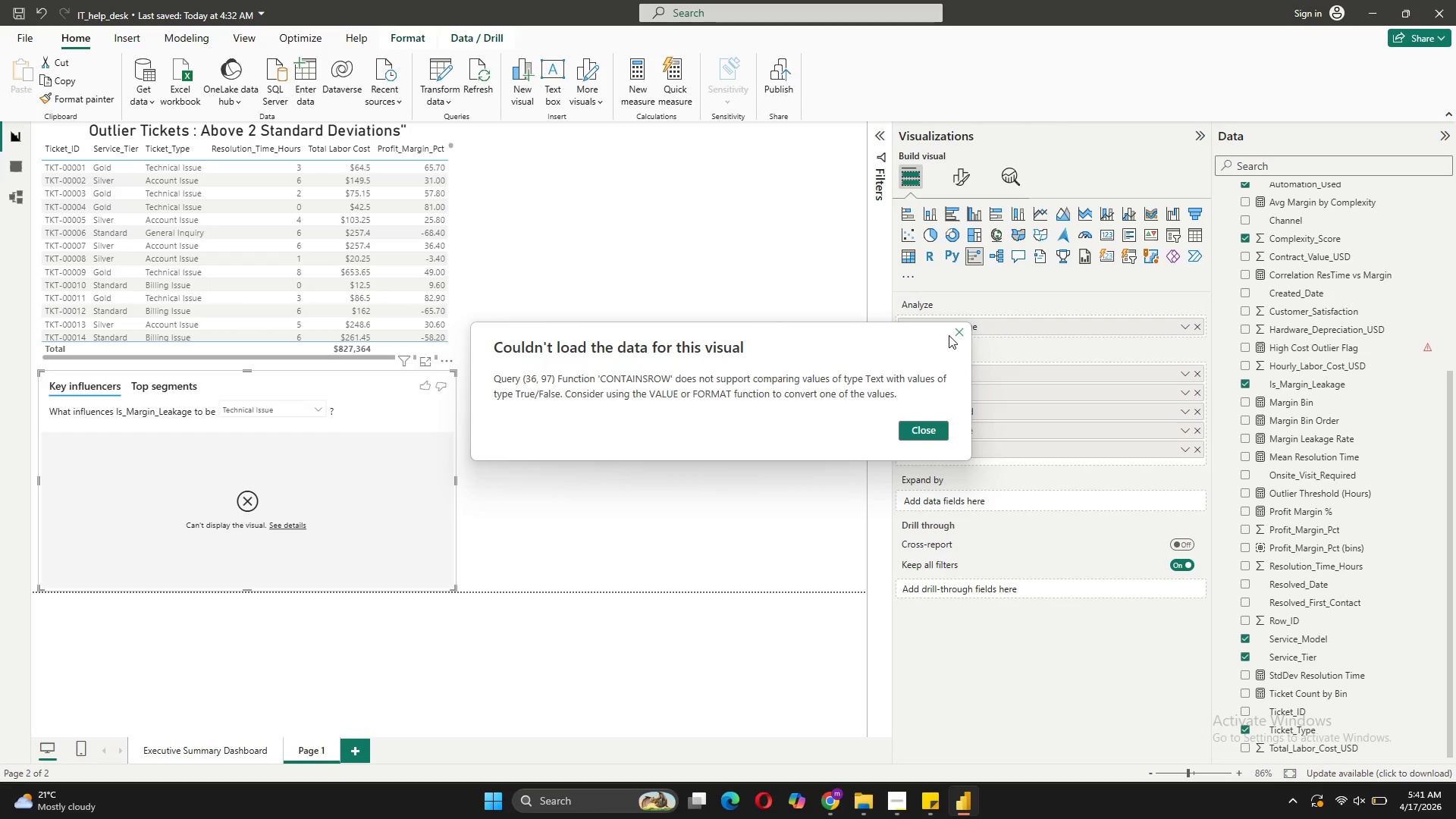 
left_click([953, 327])
 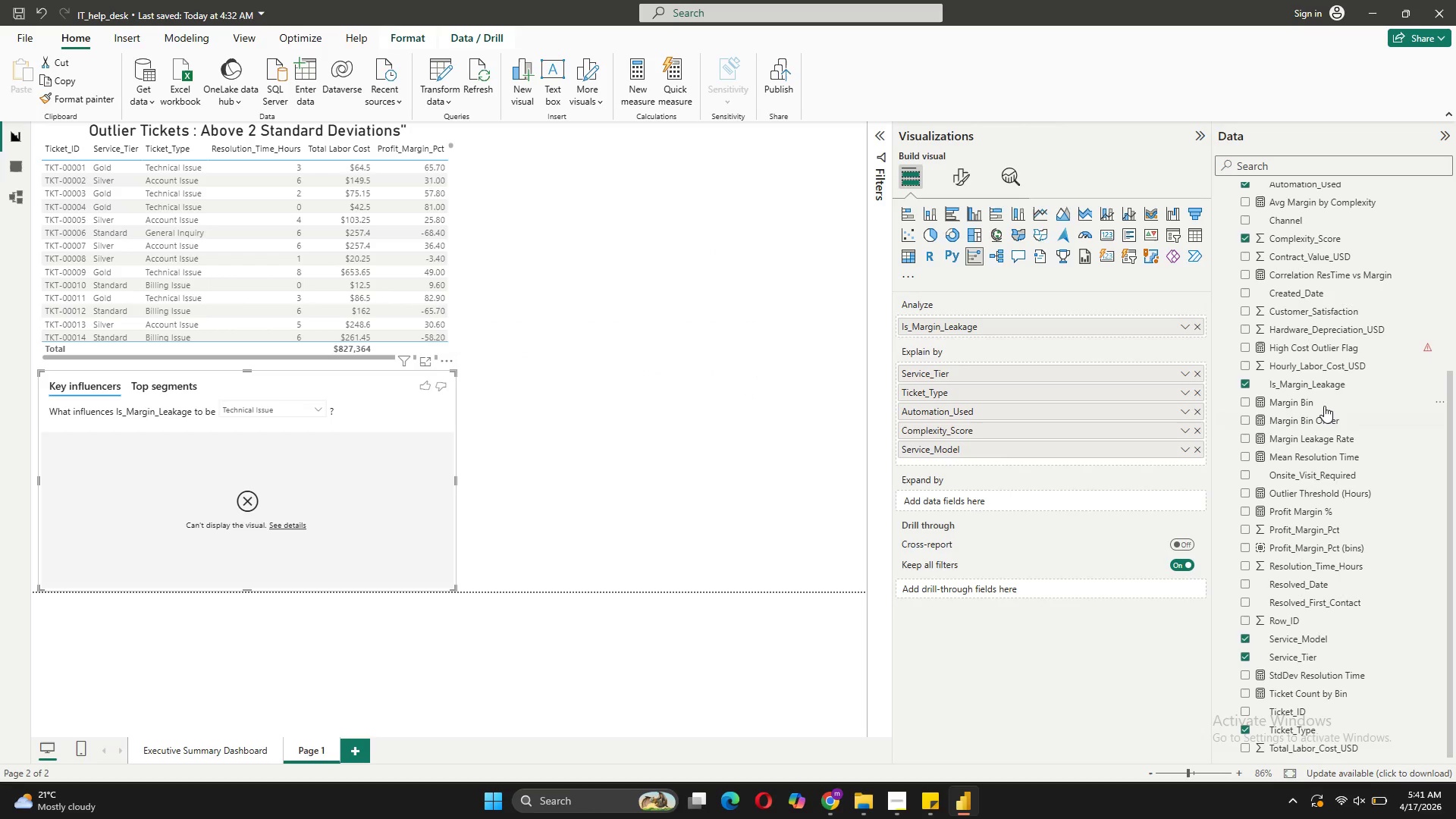 
scroll: coordinate [1326, 405], scroll_direction: up, amount: 5.0
 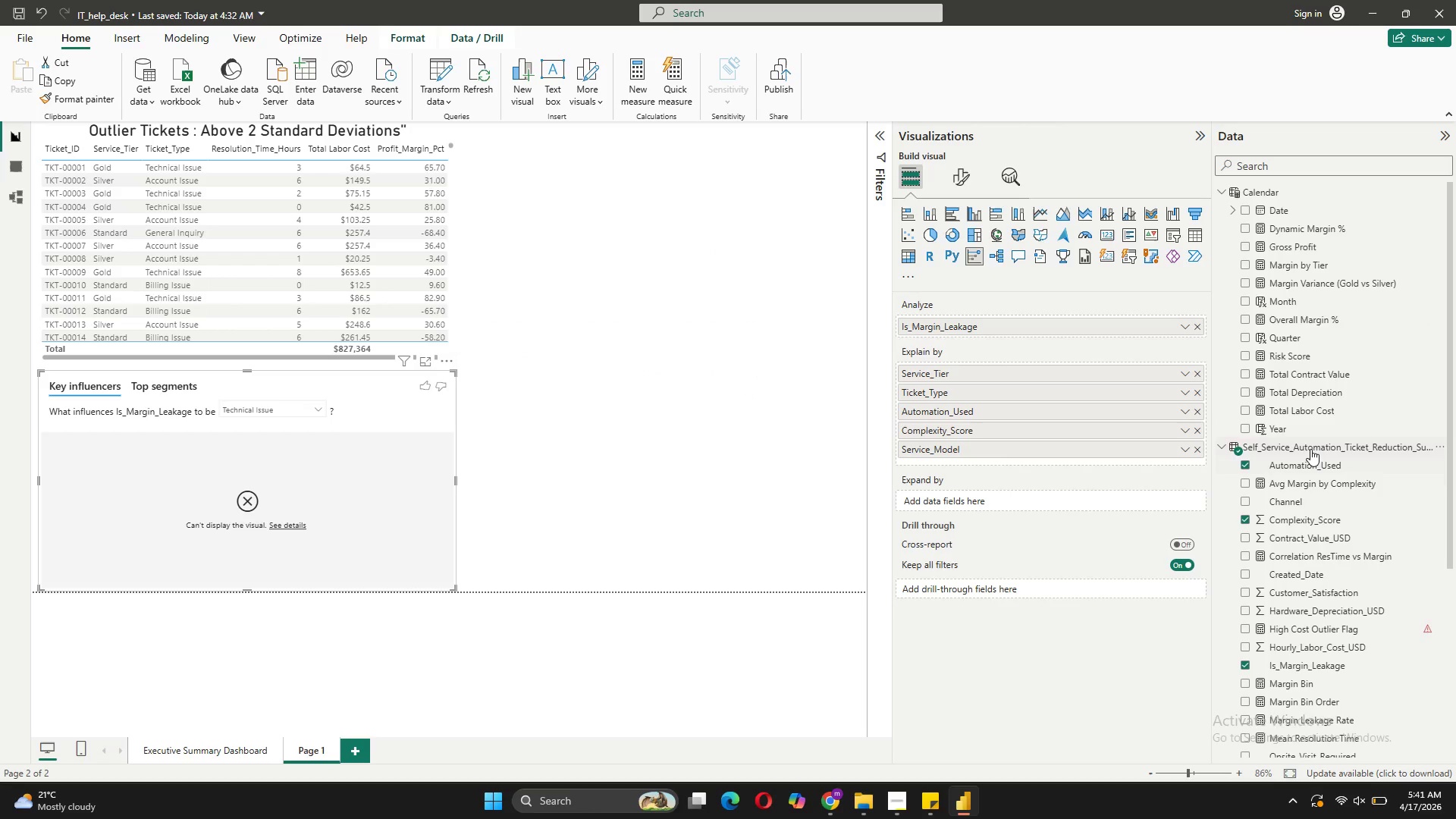 
right_click([1310, 449])
 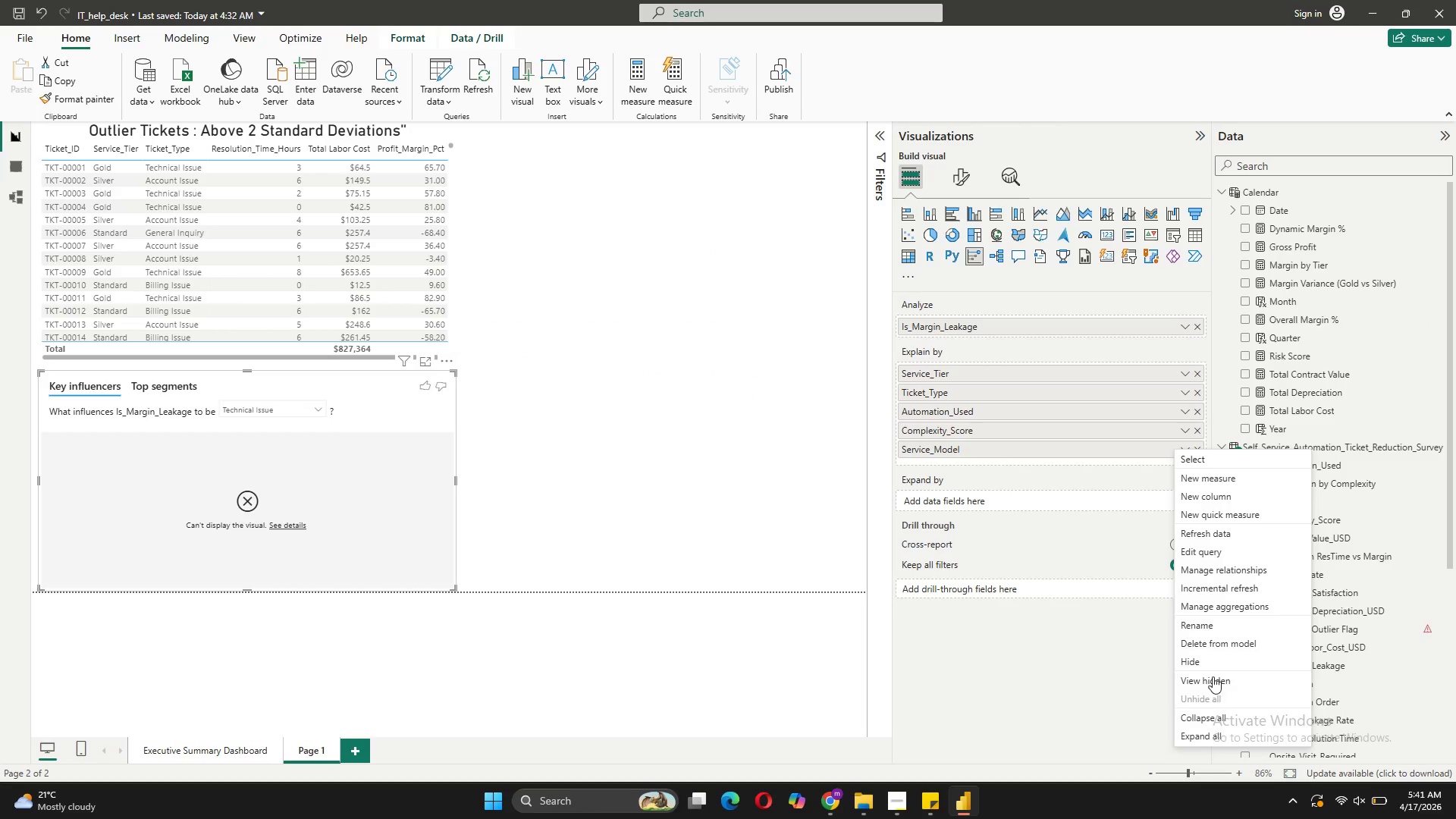 
left_click([1218, 553])
 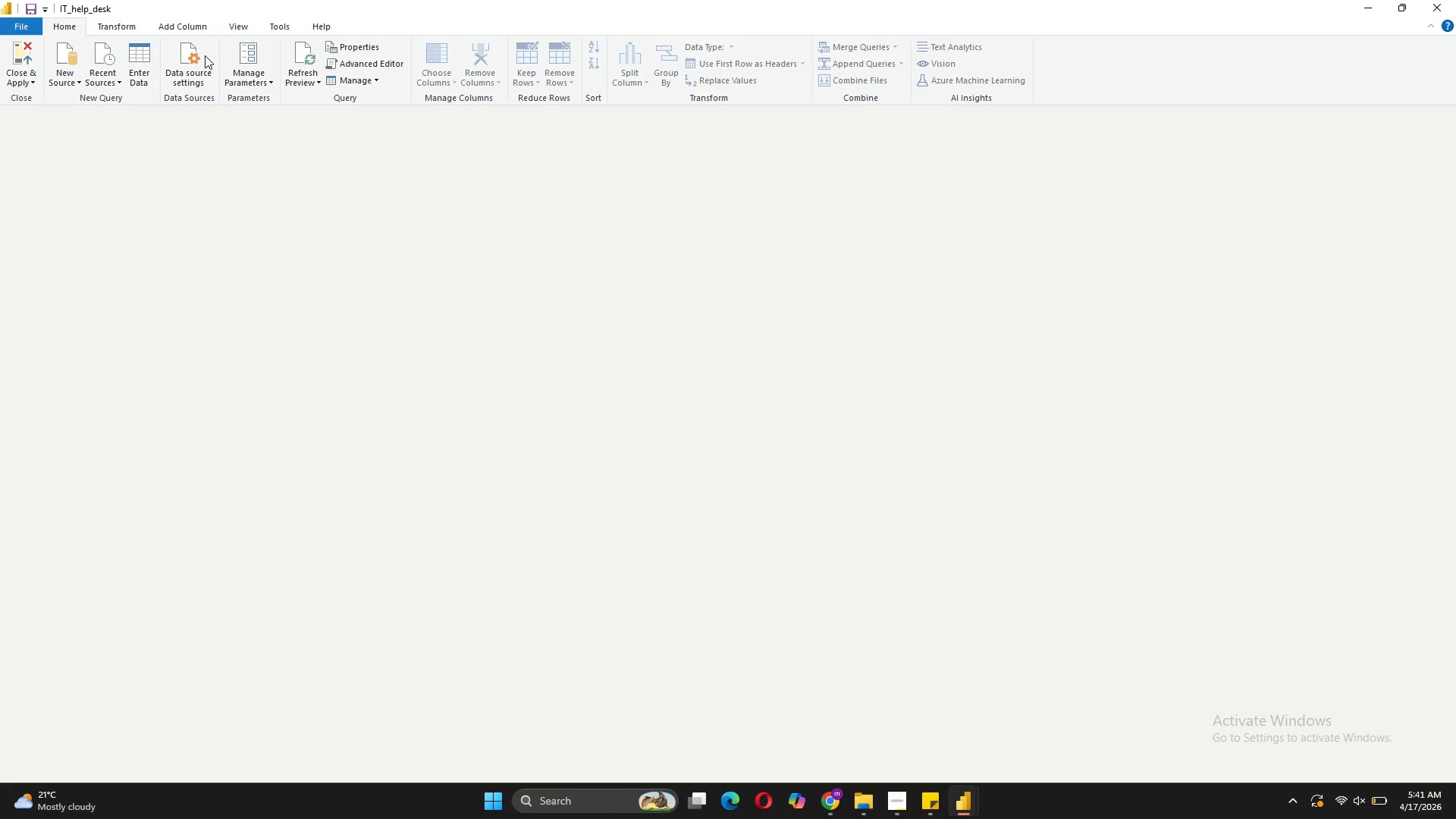 
left_click([228, 29])
 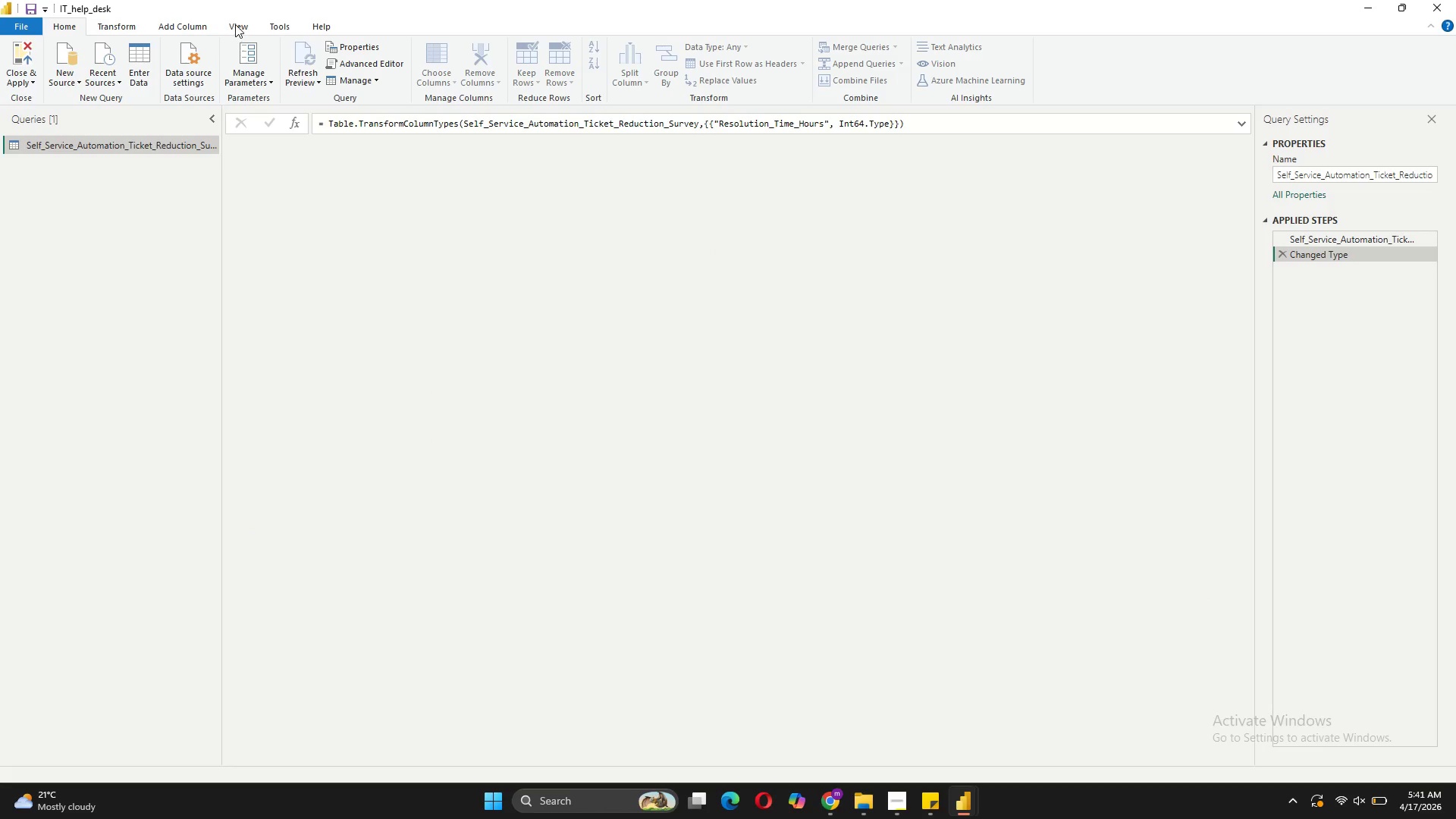 
left_click([235, 24])
 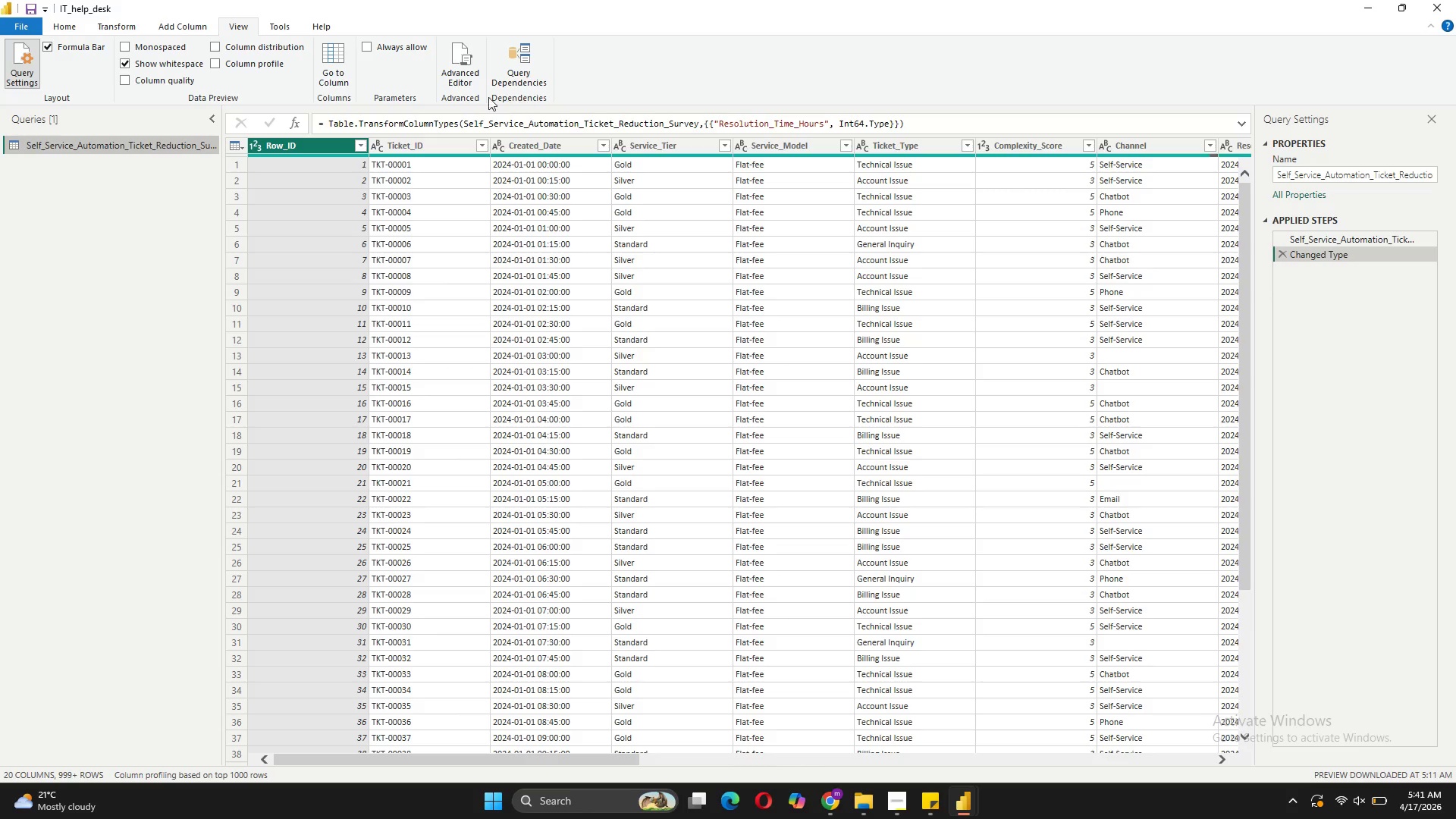 
left_click([466, 79])
 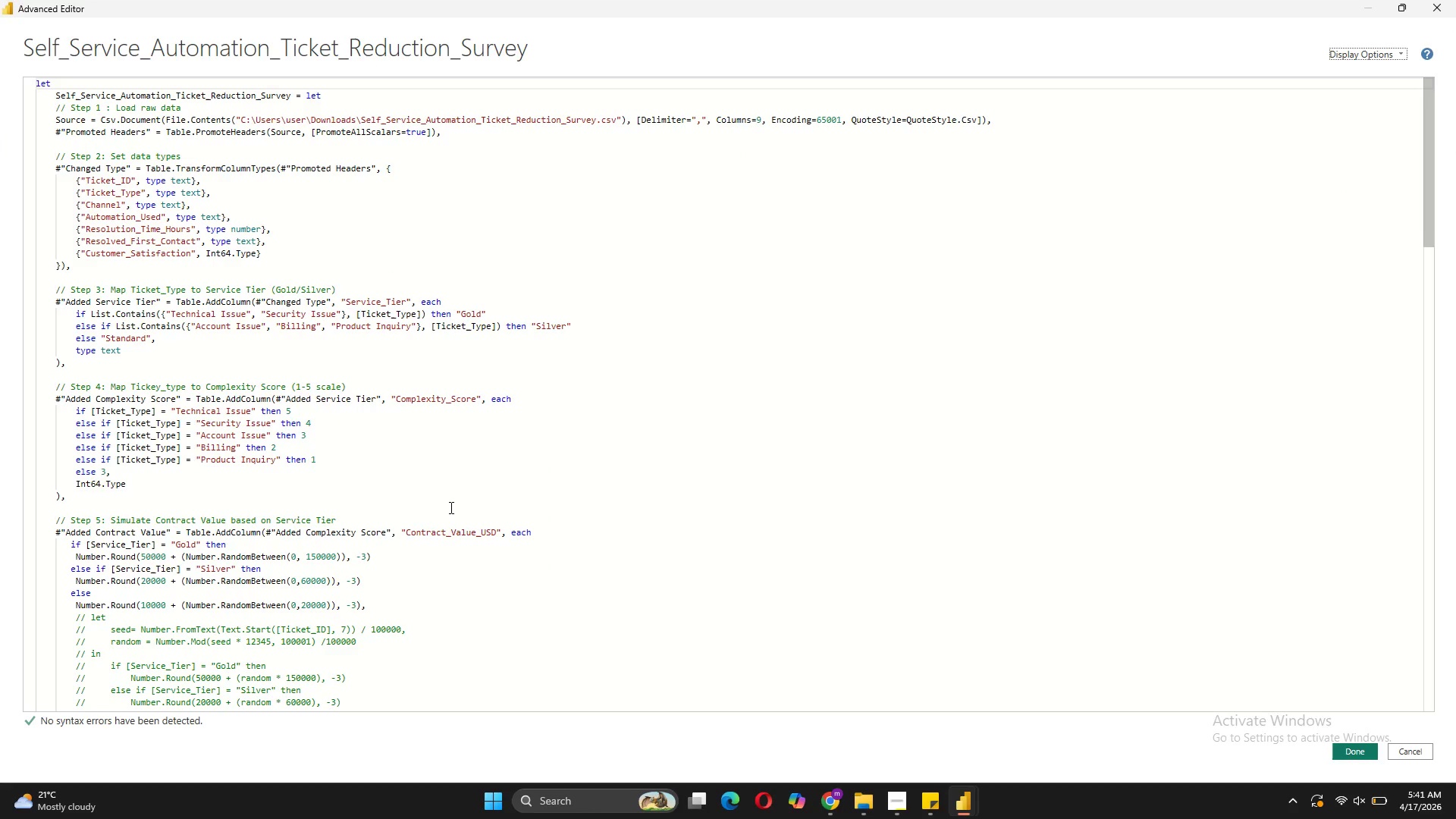 
wait(6.12)
 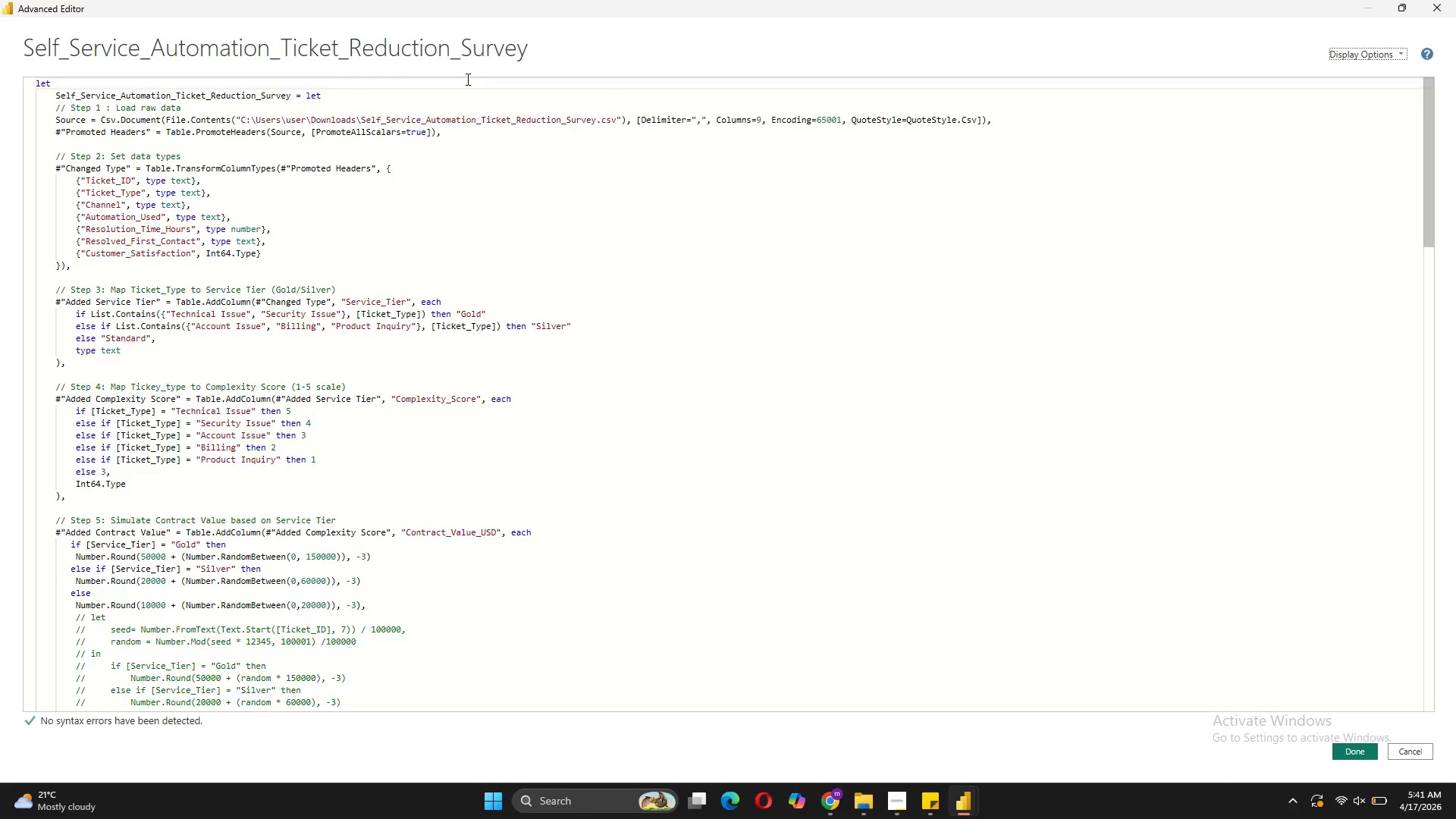 
scroll: coordinate [450, 507], scroll_direction: down, amount: 15.0
 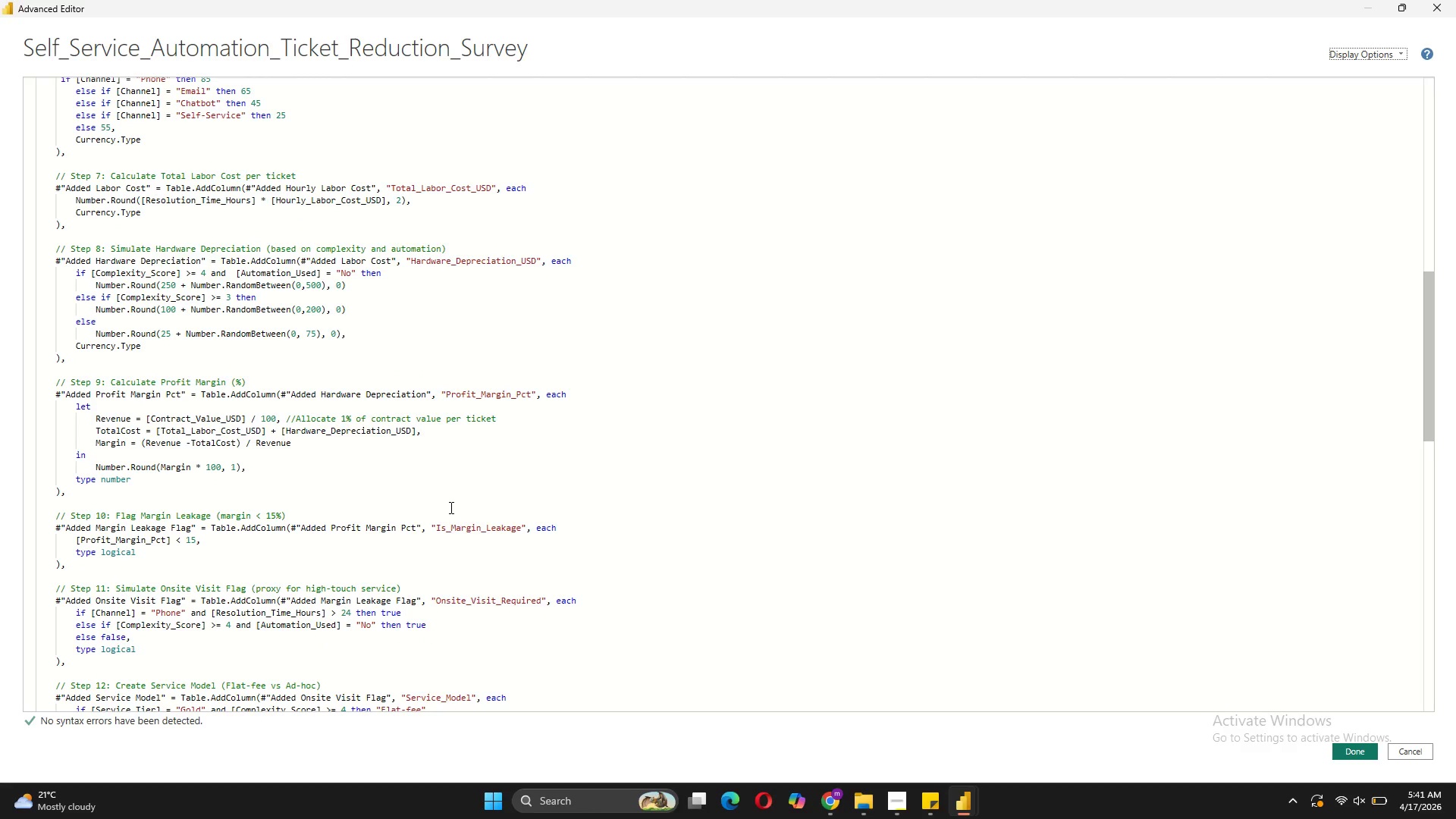 
scroll: coordinate [450, 507], scroll_direction: down, amount: 7.0
 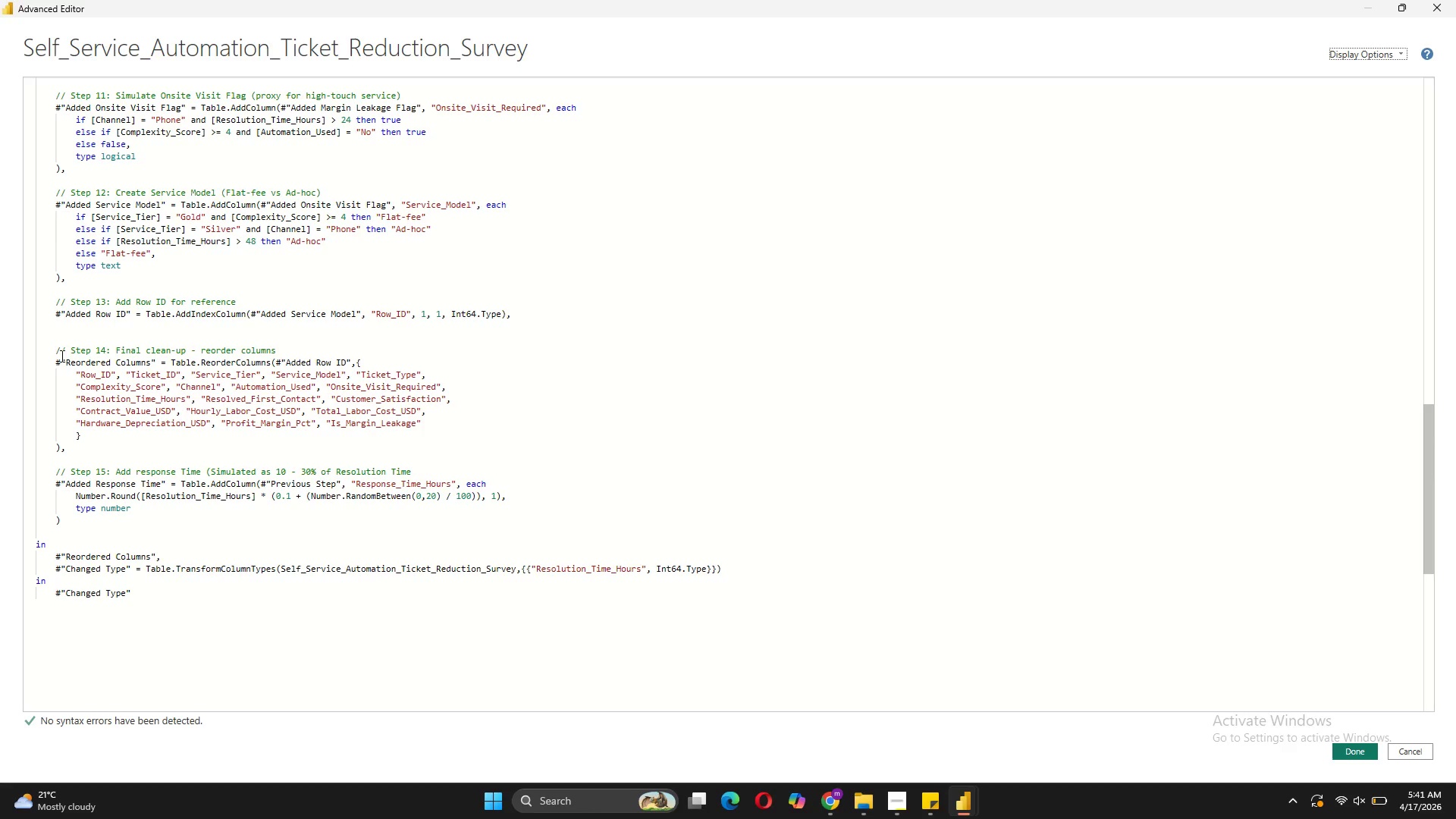 
wait(15.58)
 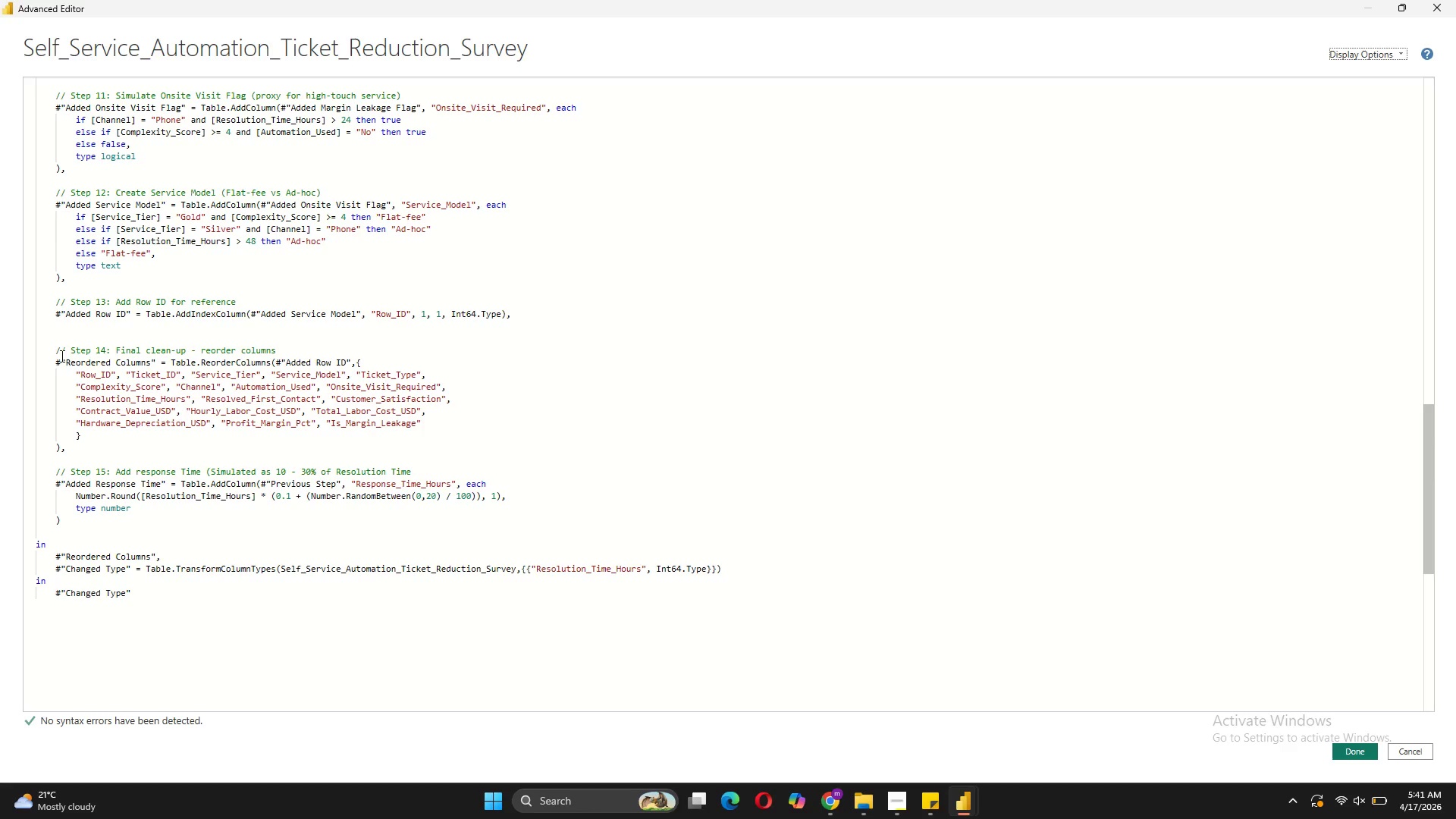 
scroll: coordinate [249, 346], scroll_direction: up, amount: 6.0
 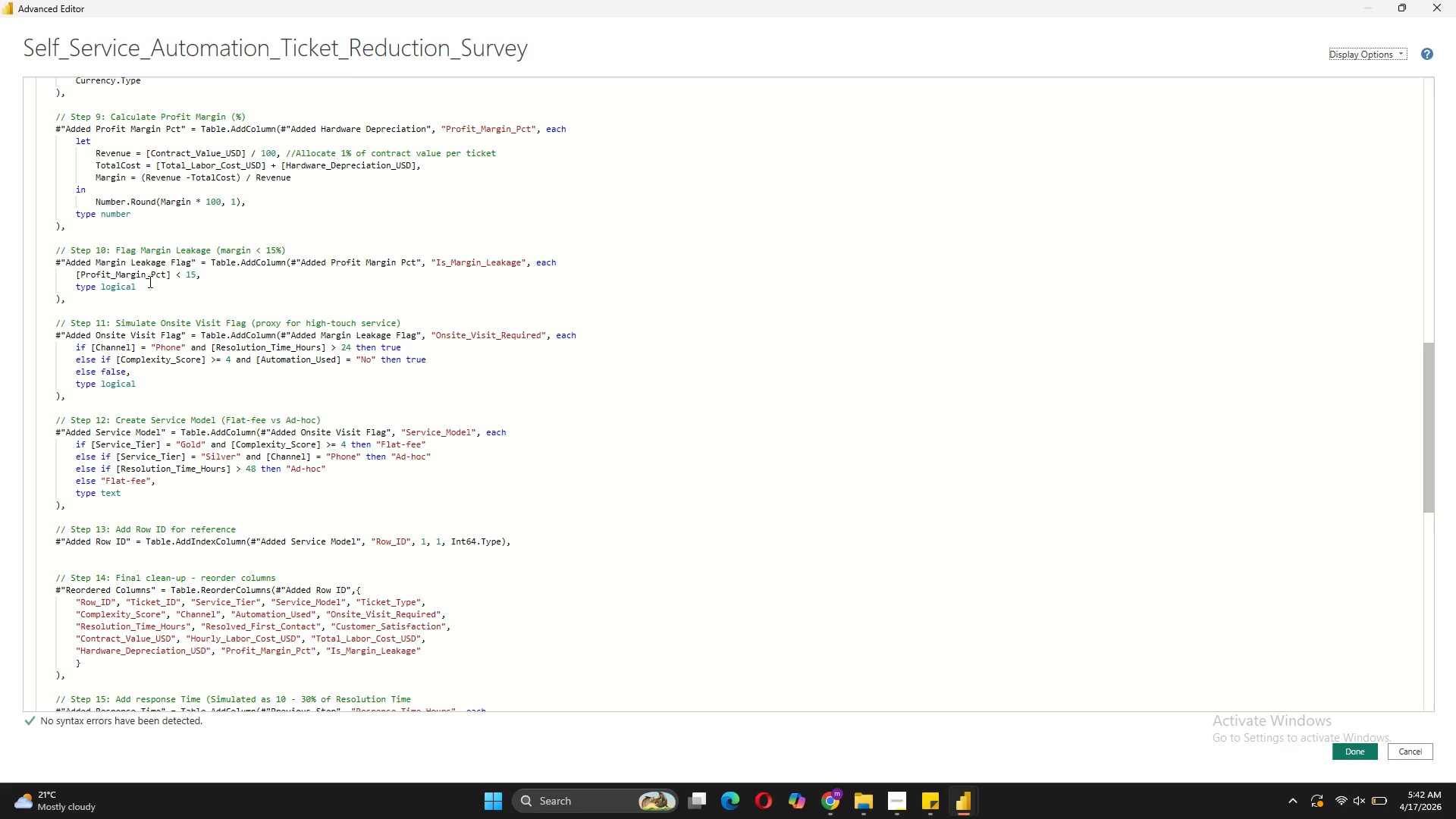 
wait(7.88)
 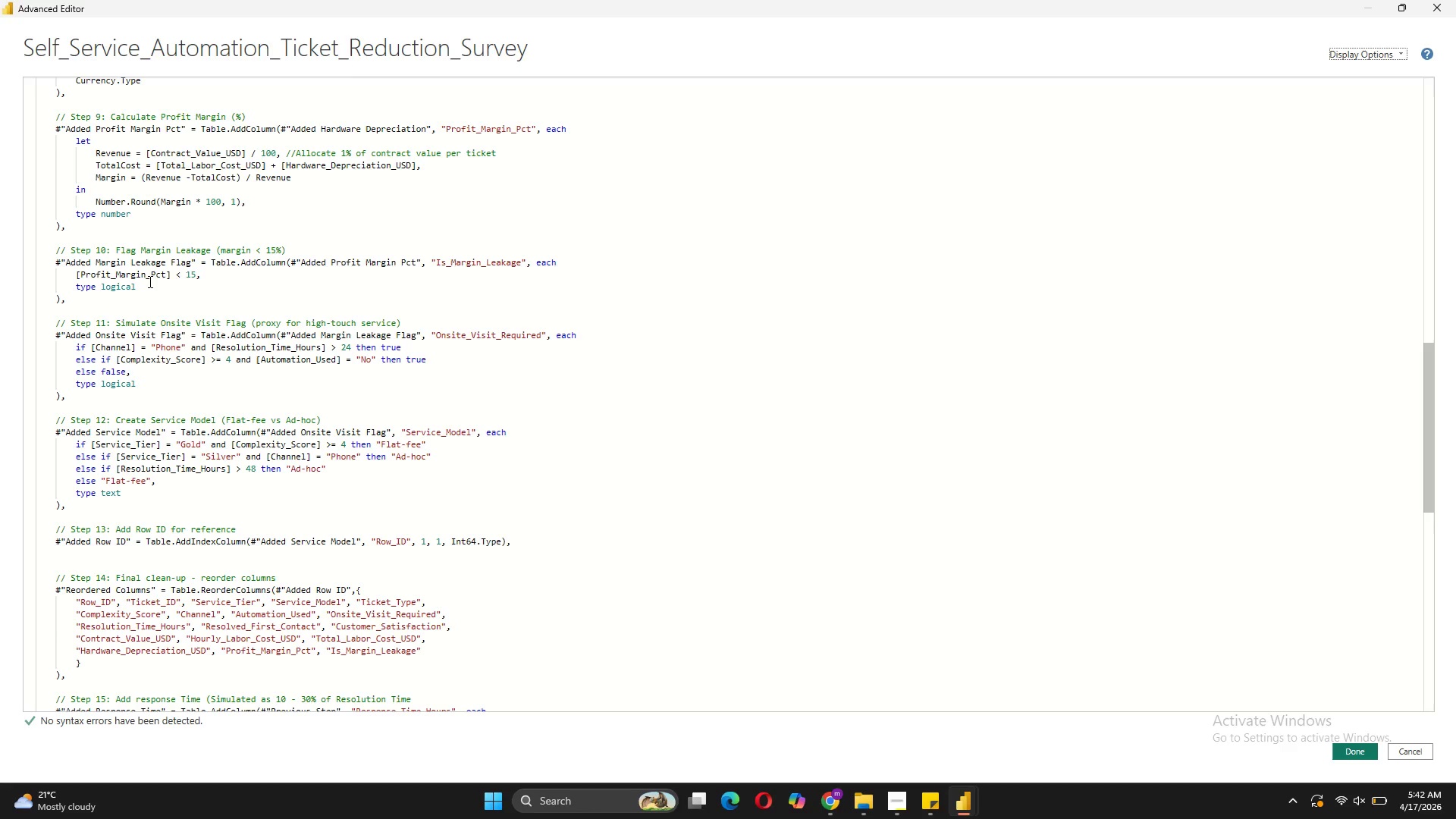 
left_click([1363, 751])
 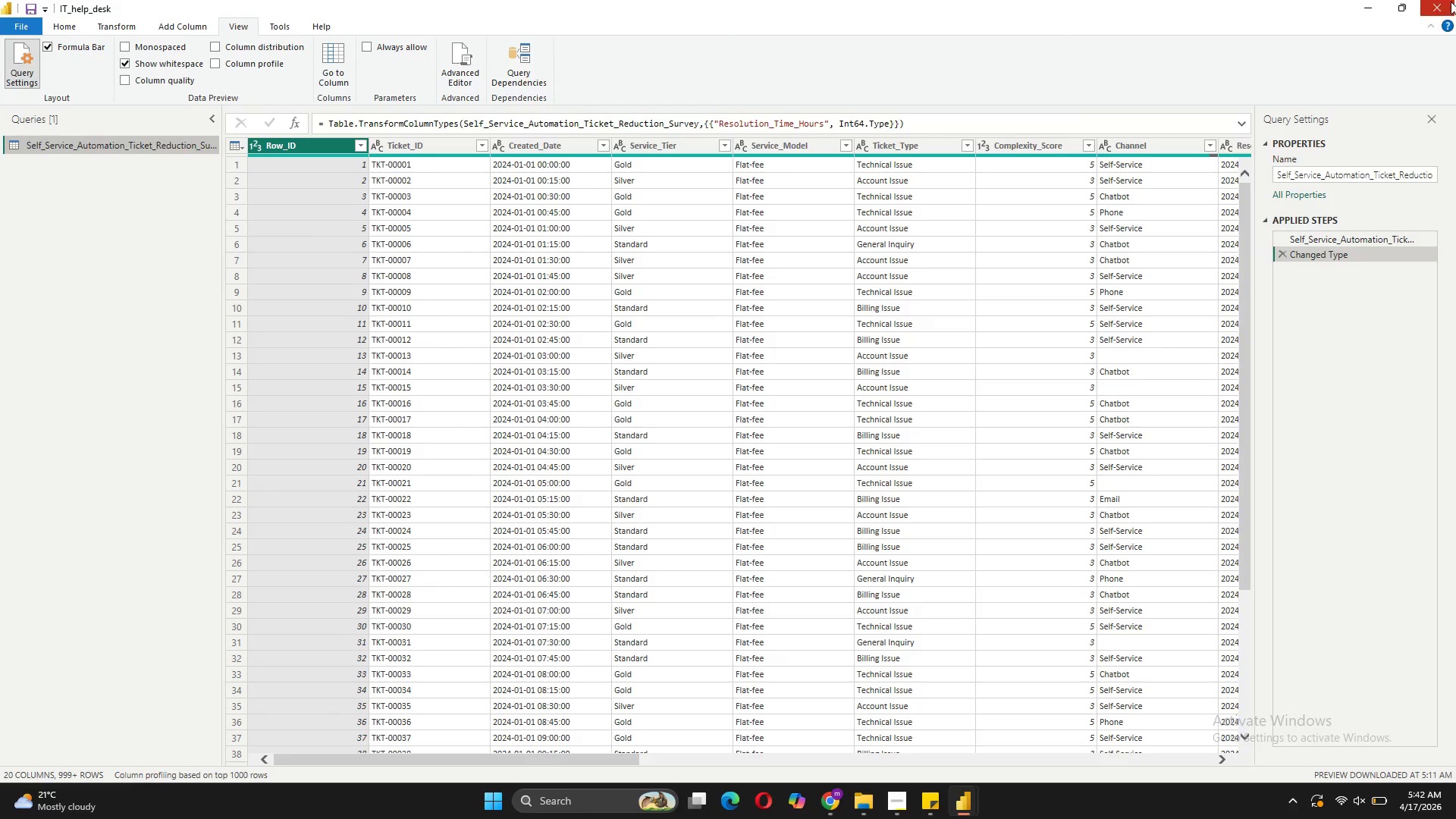 
left_click([1425, 2])
 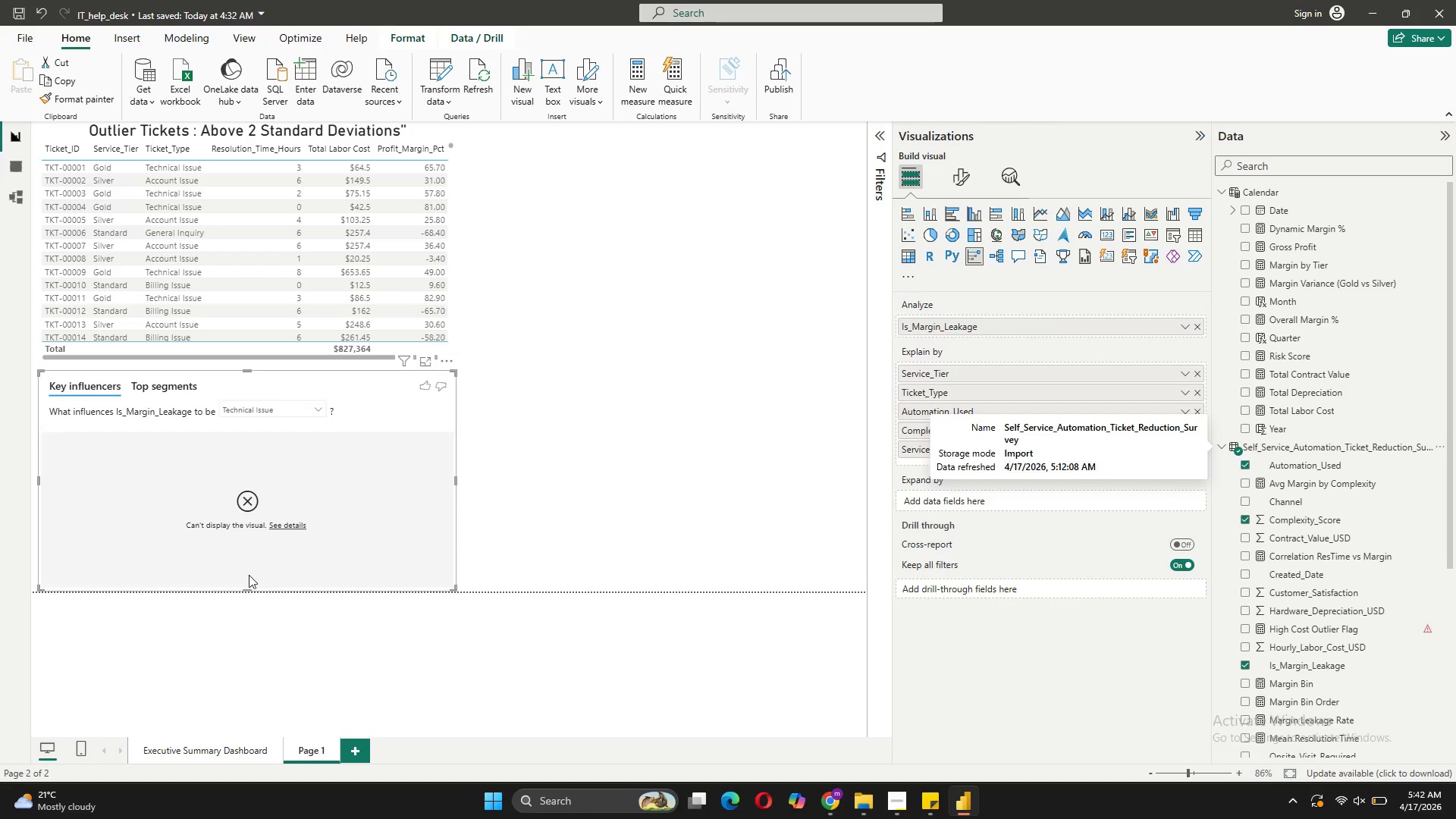 
left_click([292, 522])
 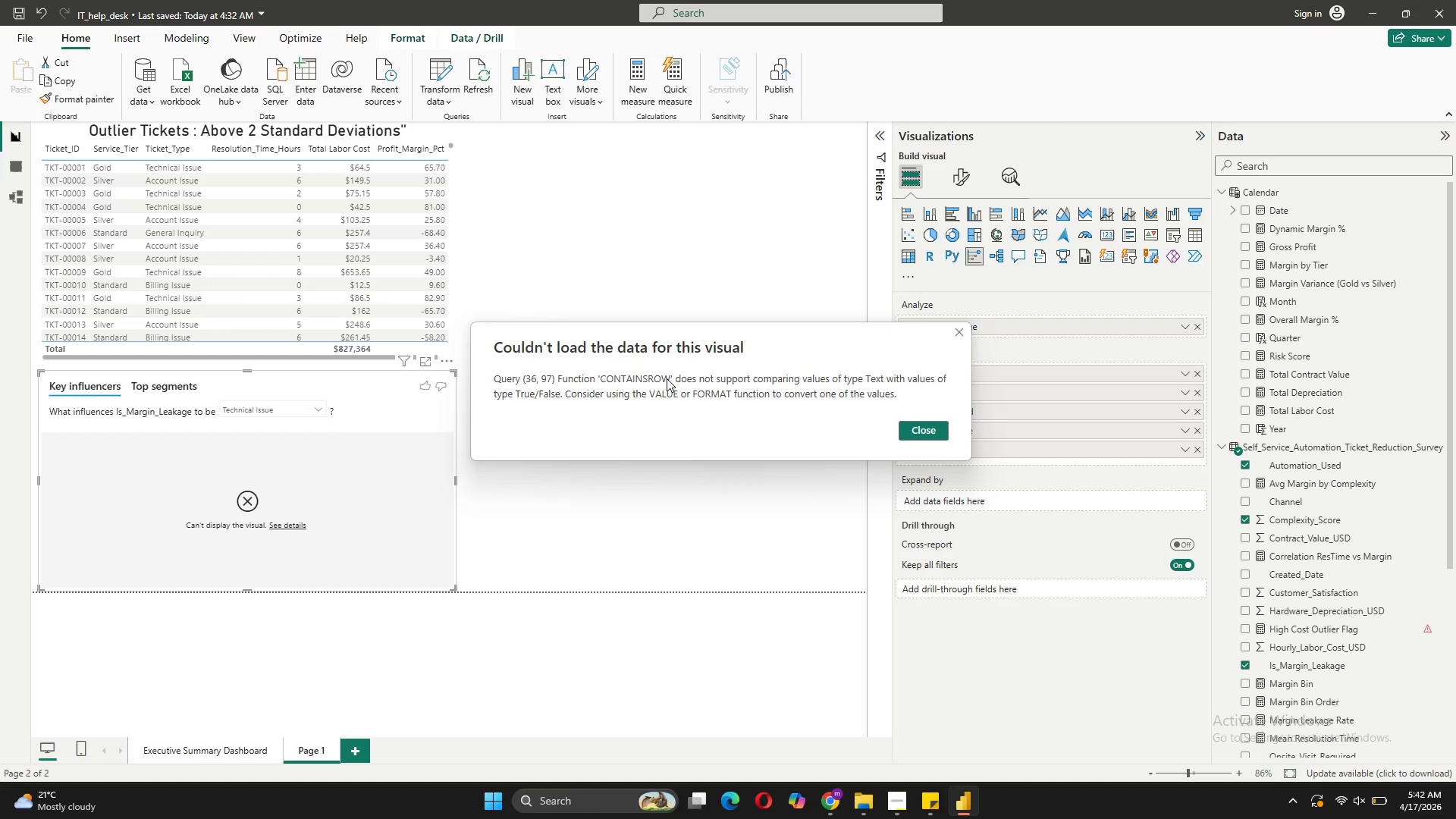 
wait(11.84)
 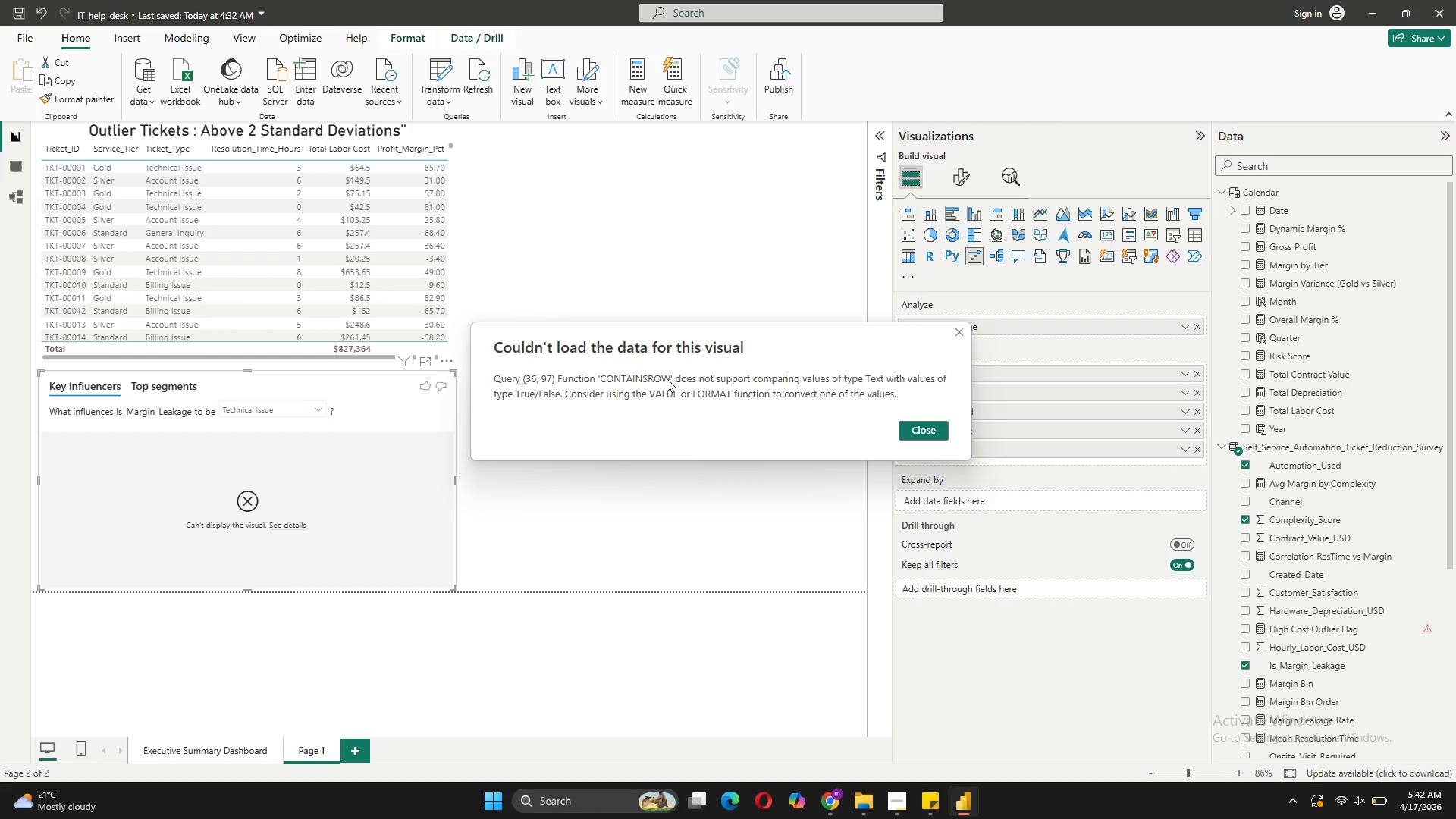 
left_click([908, 430])
 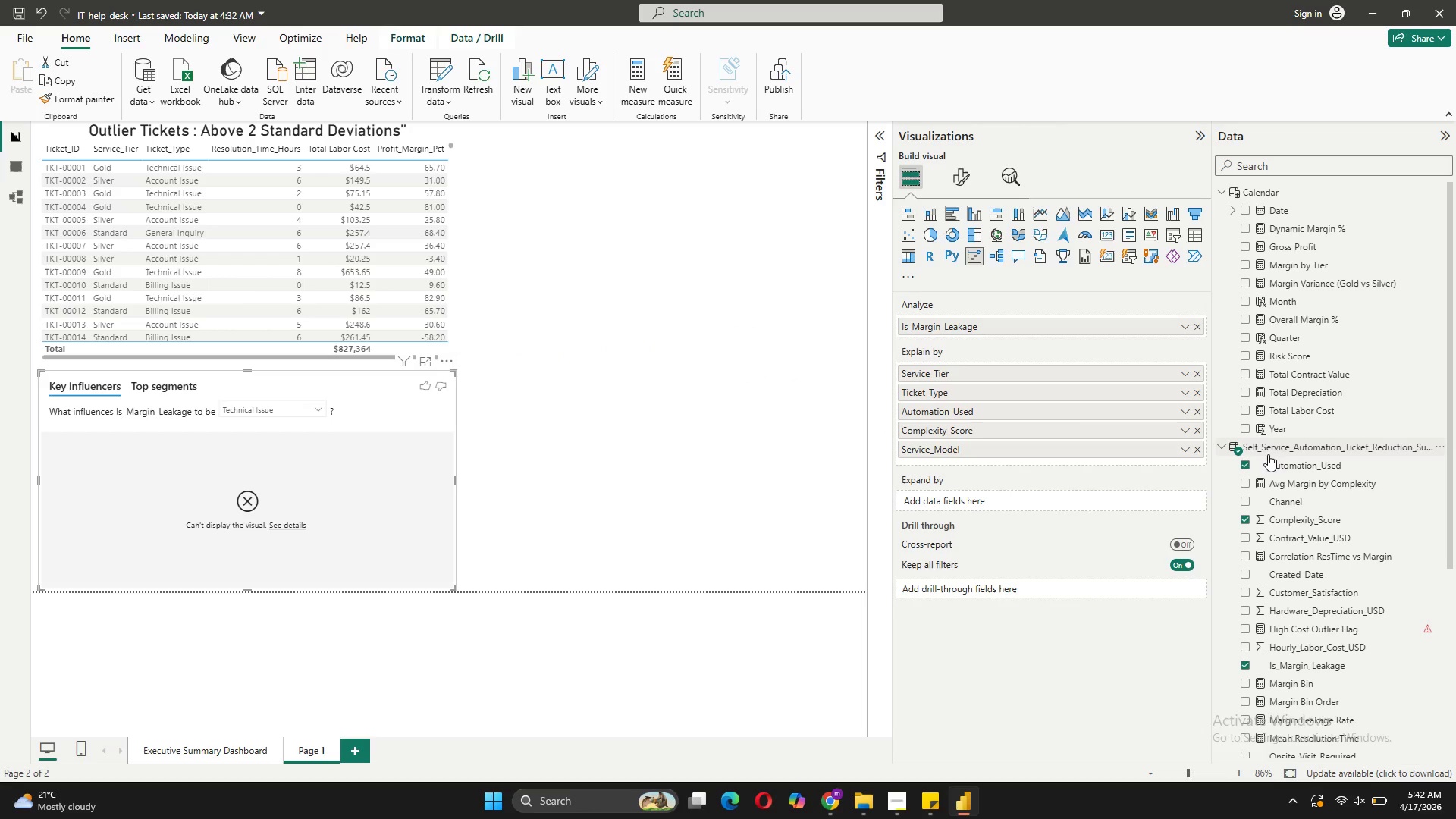 
right_click([1267, 451])
 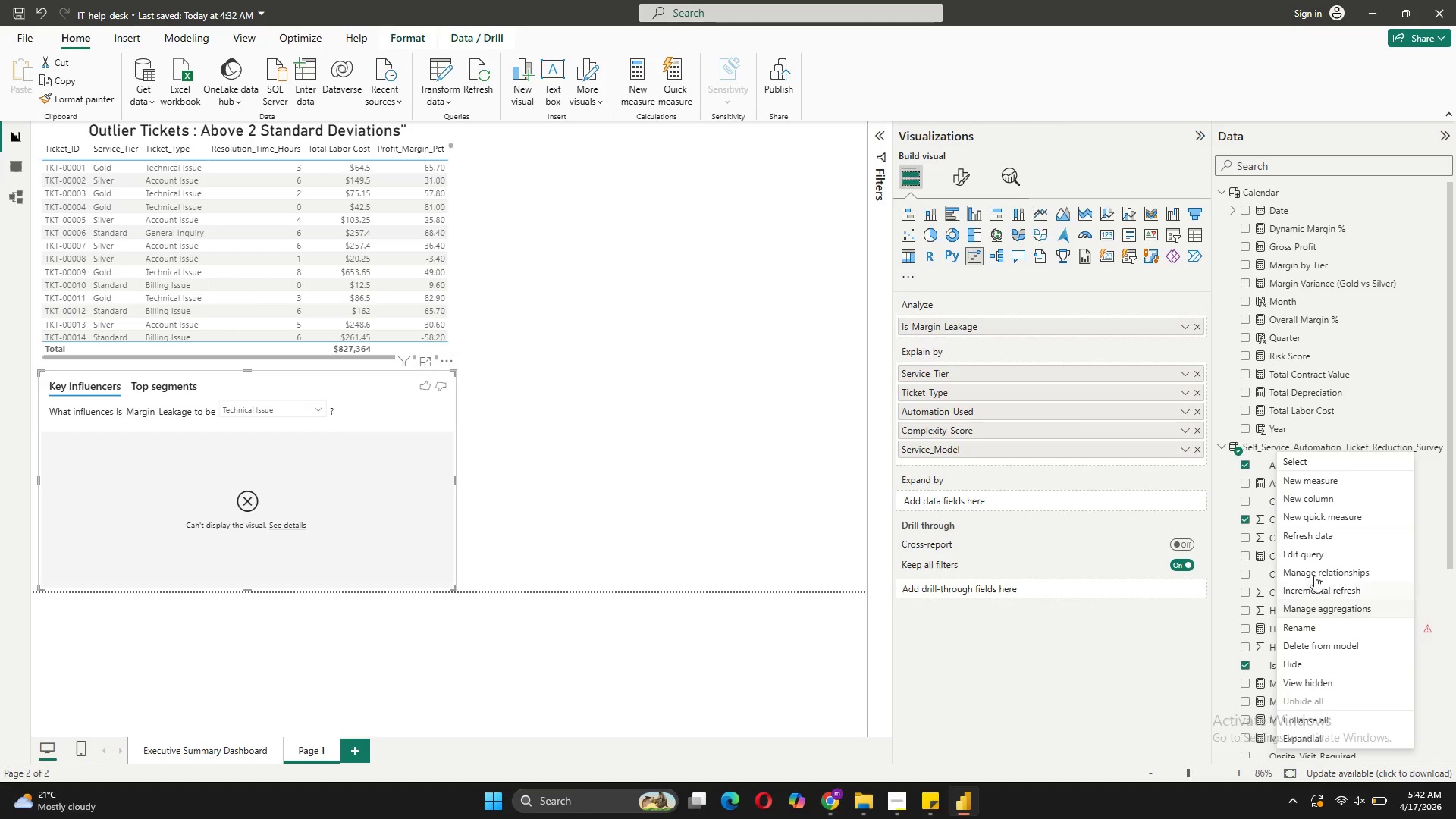 
left_click([1313, 559])
 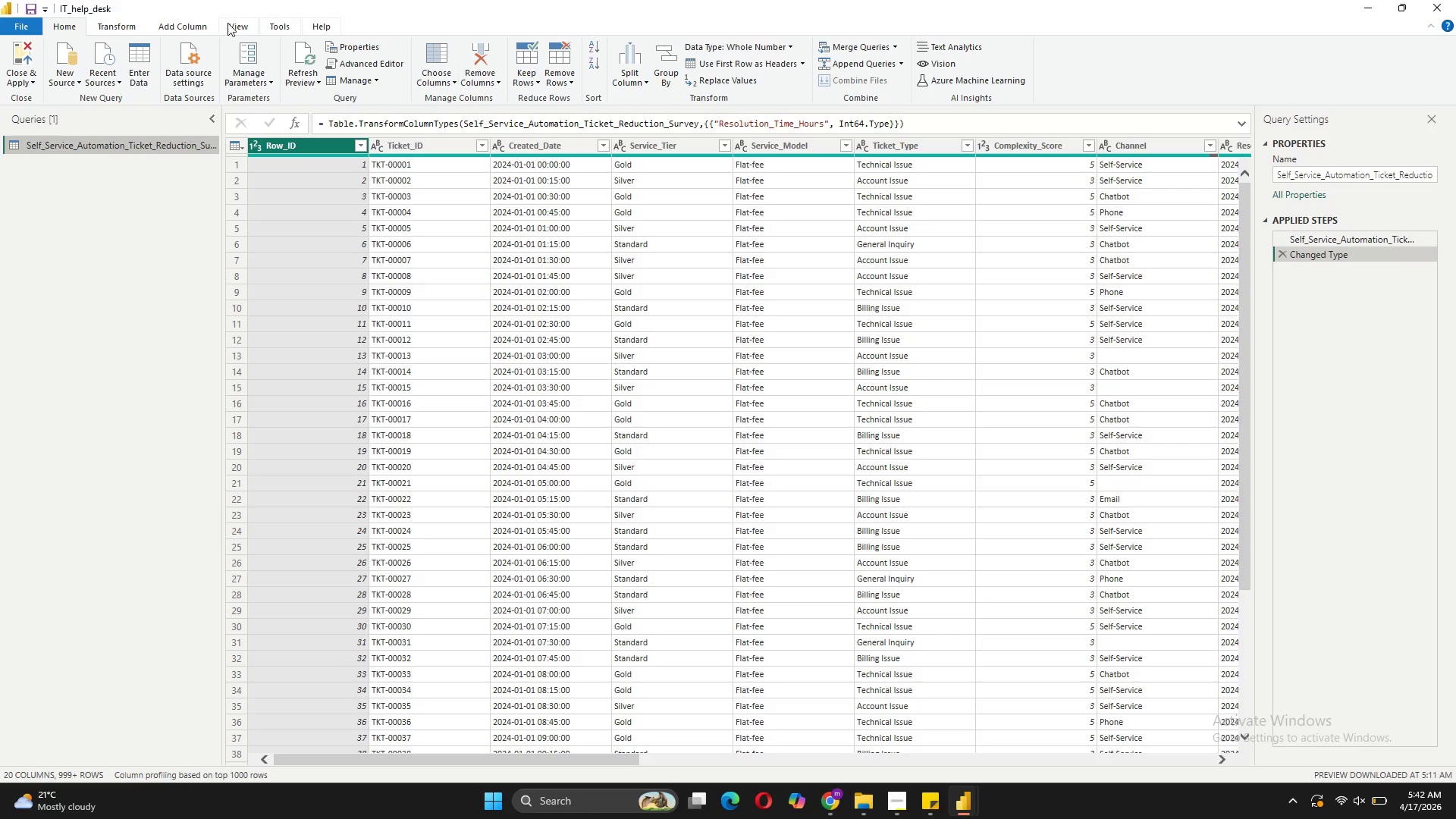 
wait(7.77)
 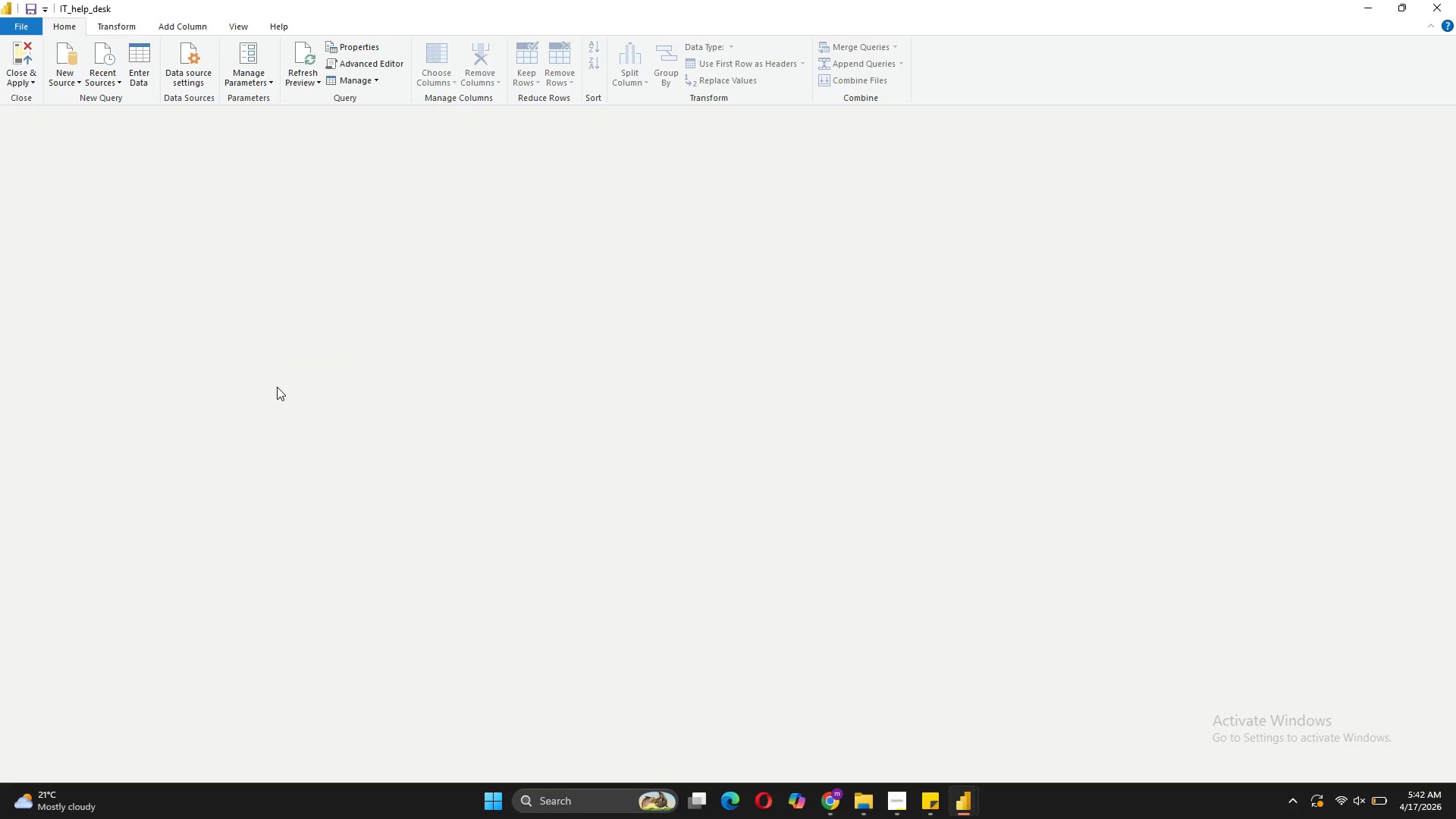 
left_click([469, 55])
 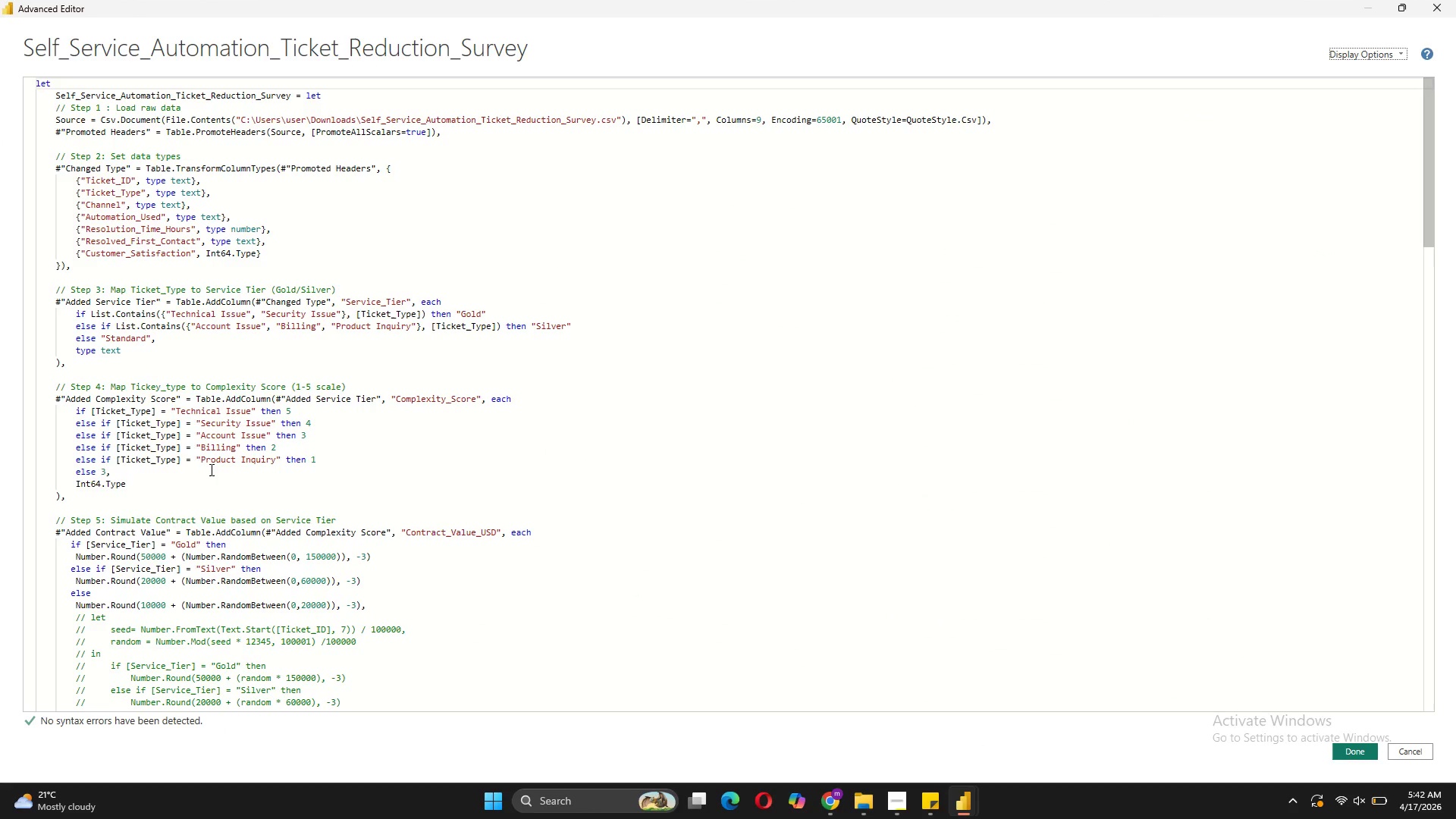 
wait(6.25)
 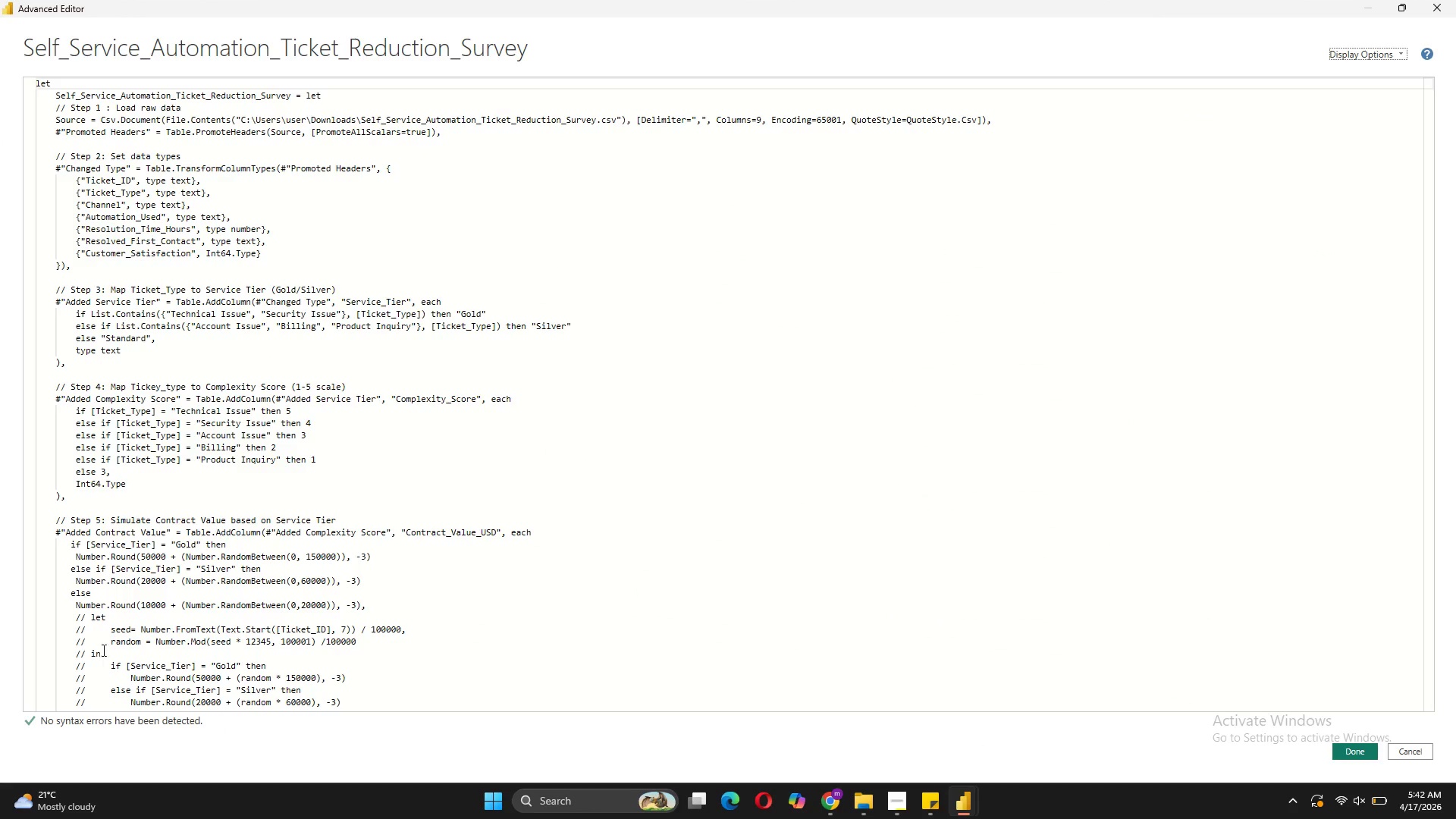 
scroll: coordinate [132, 152], scroll_direction: up, amount: 3.0
 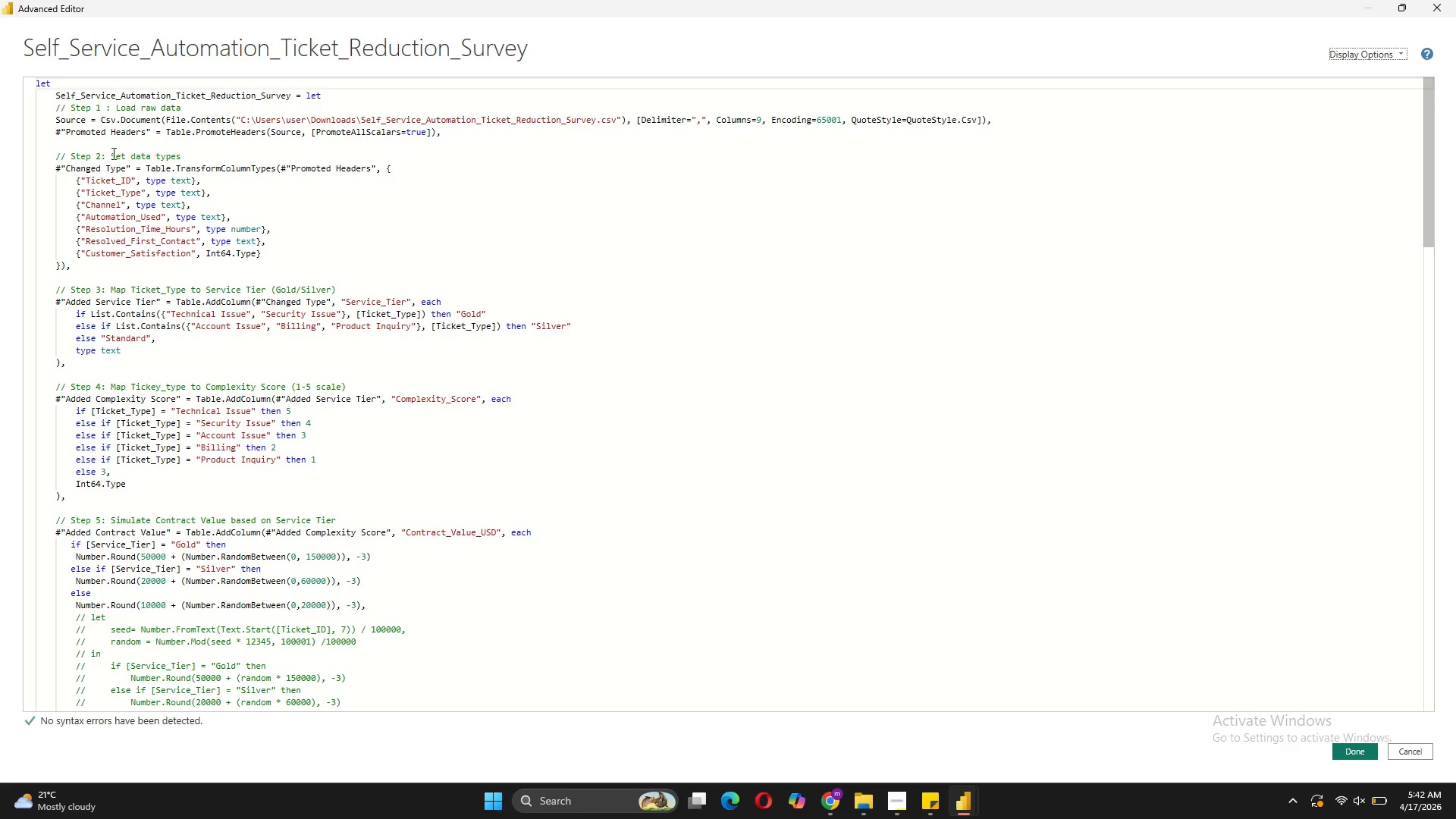 
scroll: coordinate [308, 505], scroll_direction: down, amount: 15.0
 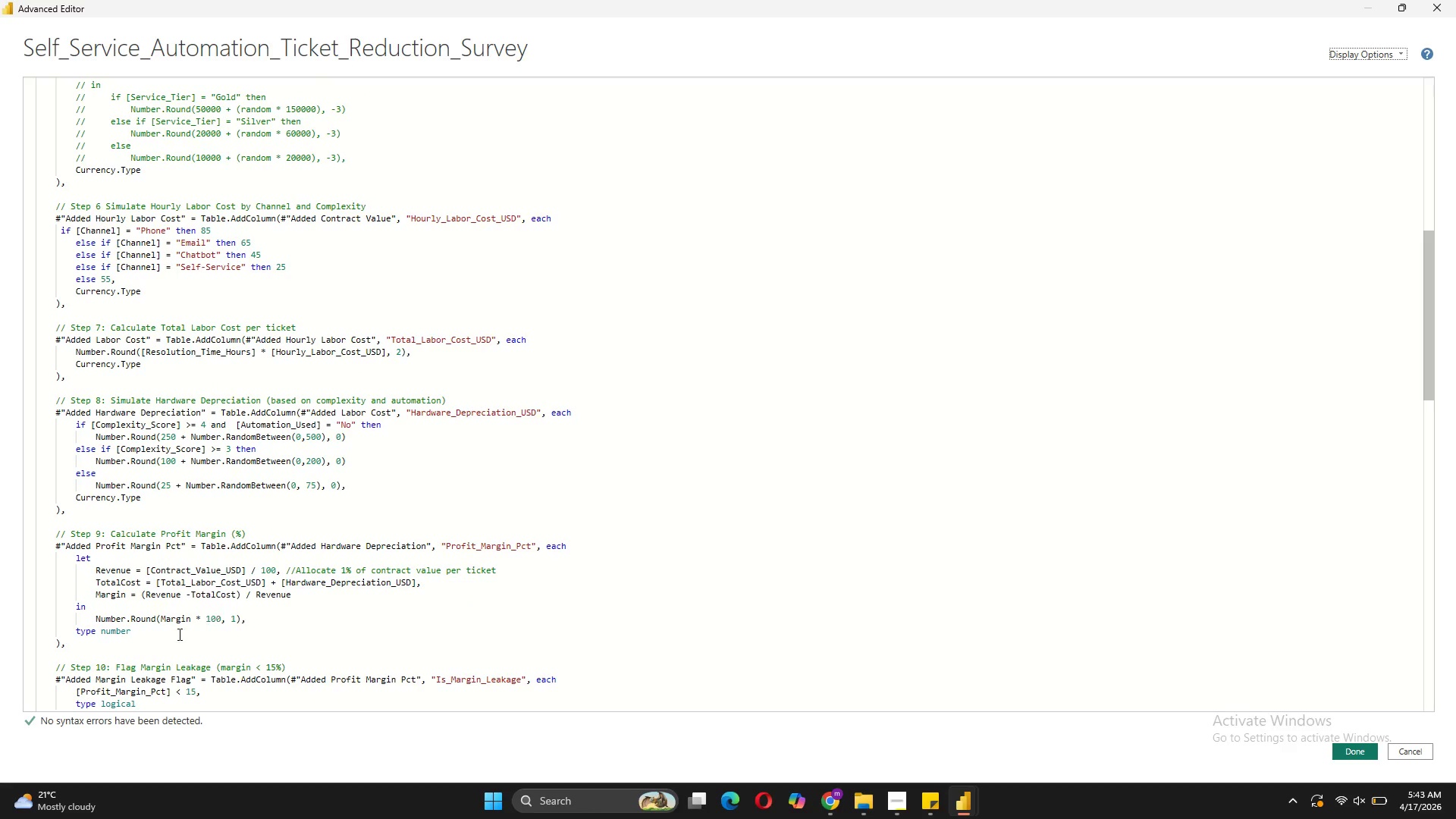 
scroll: coordinate [251, 576], scroll_direction: down, amount: 18.0
 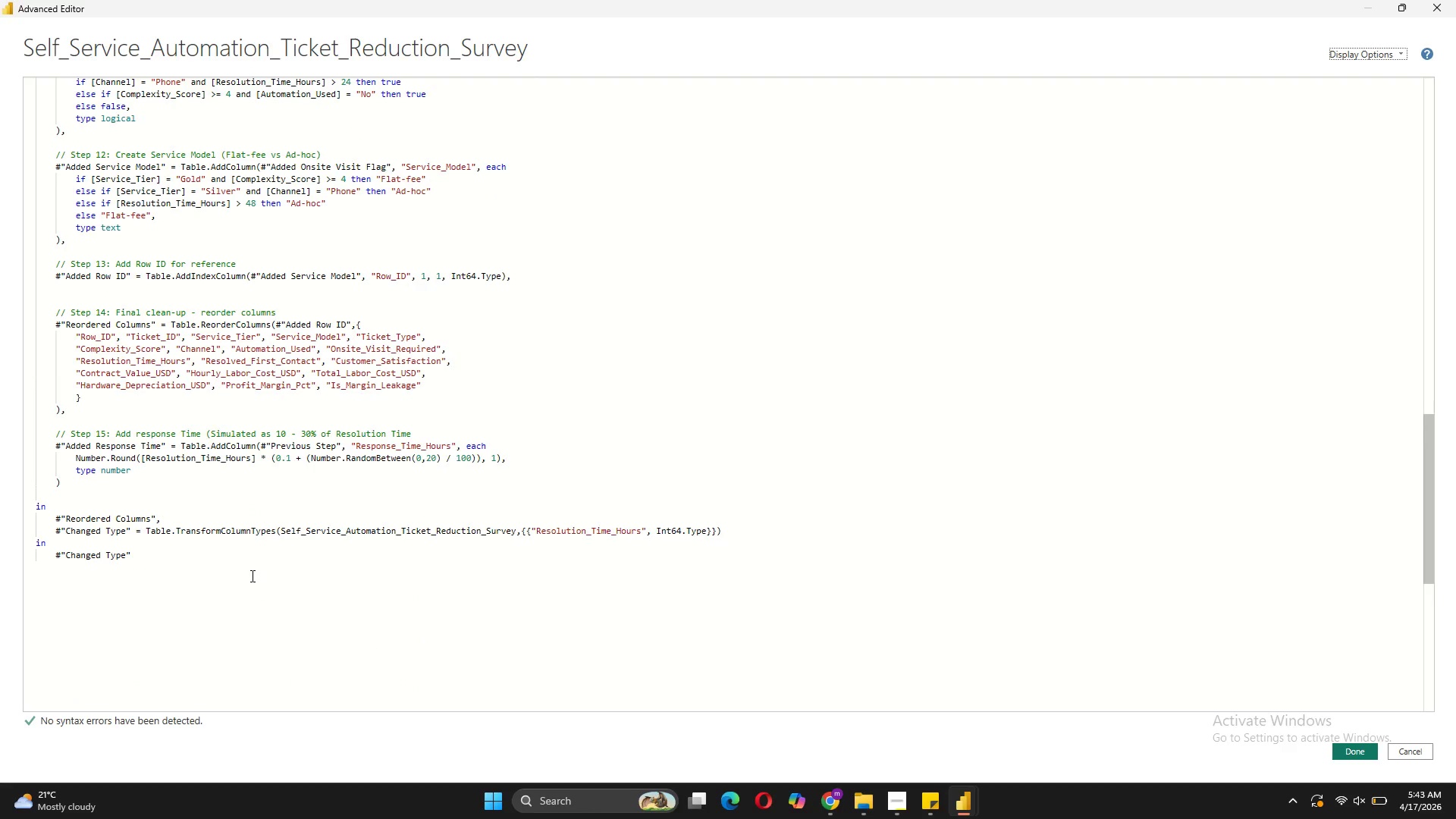 
scroll: coordinate [251, 576], scroll_direction: up, amount: 7.0
 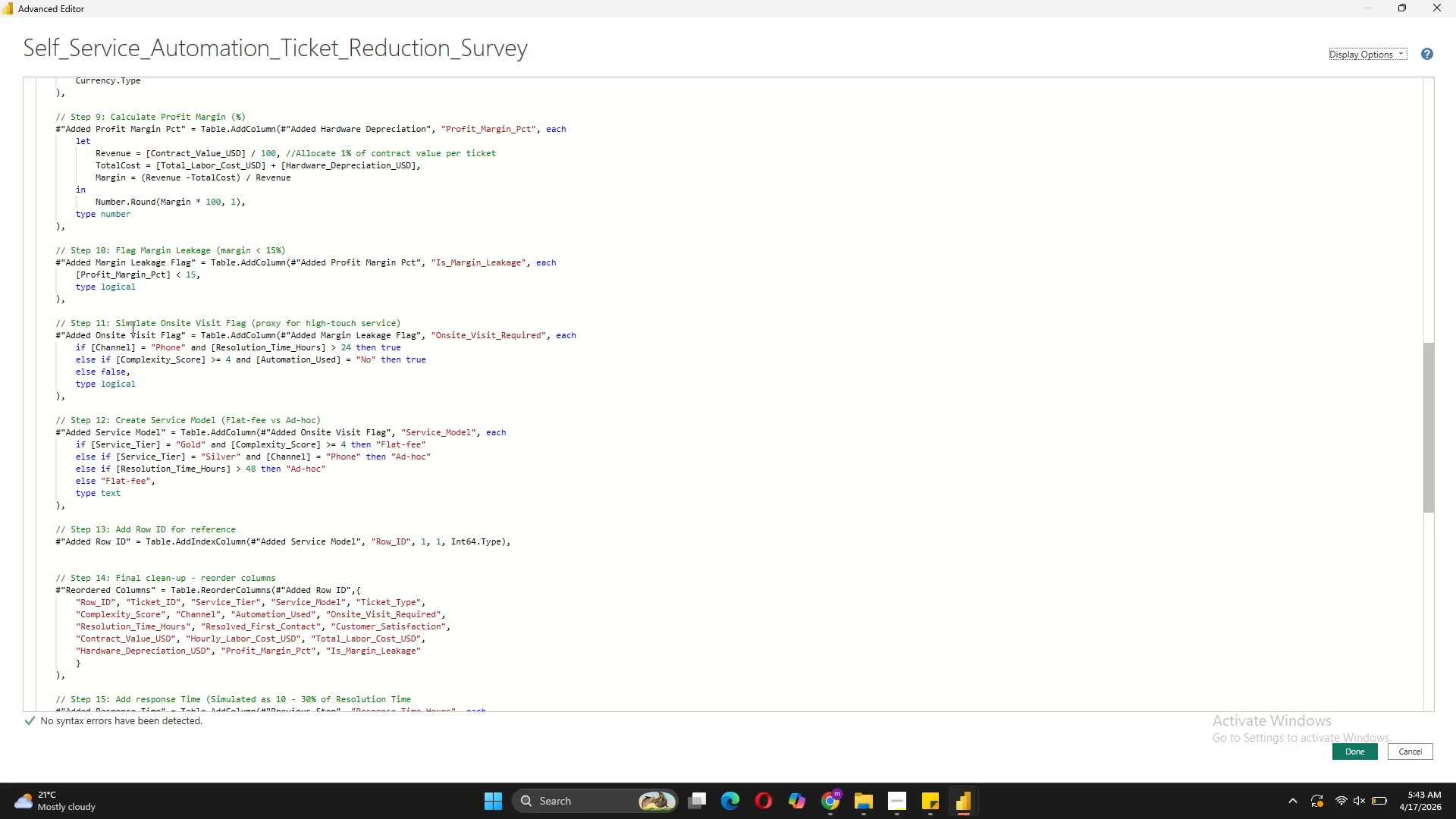 
left_click([507, 372])
 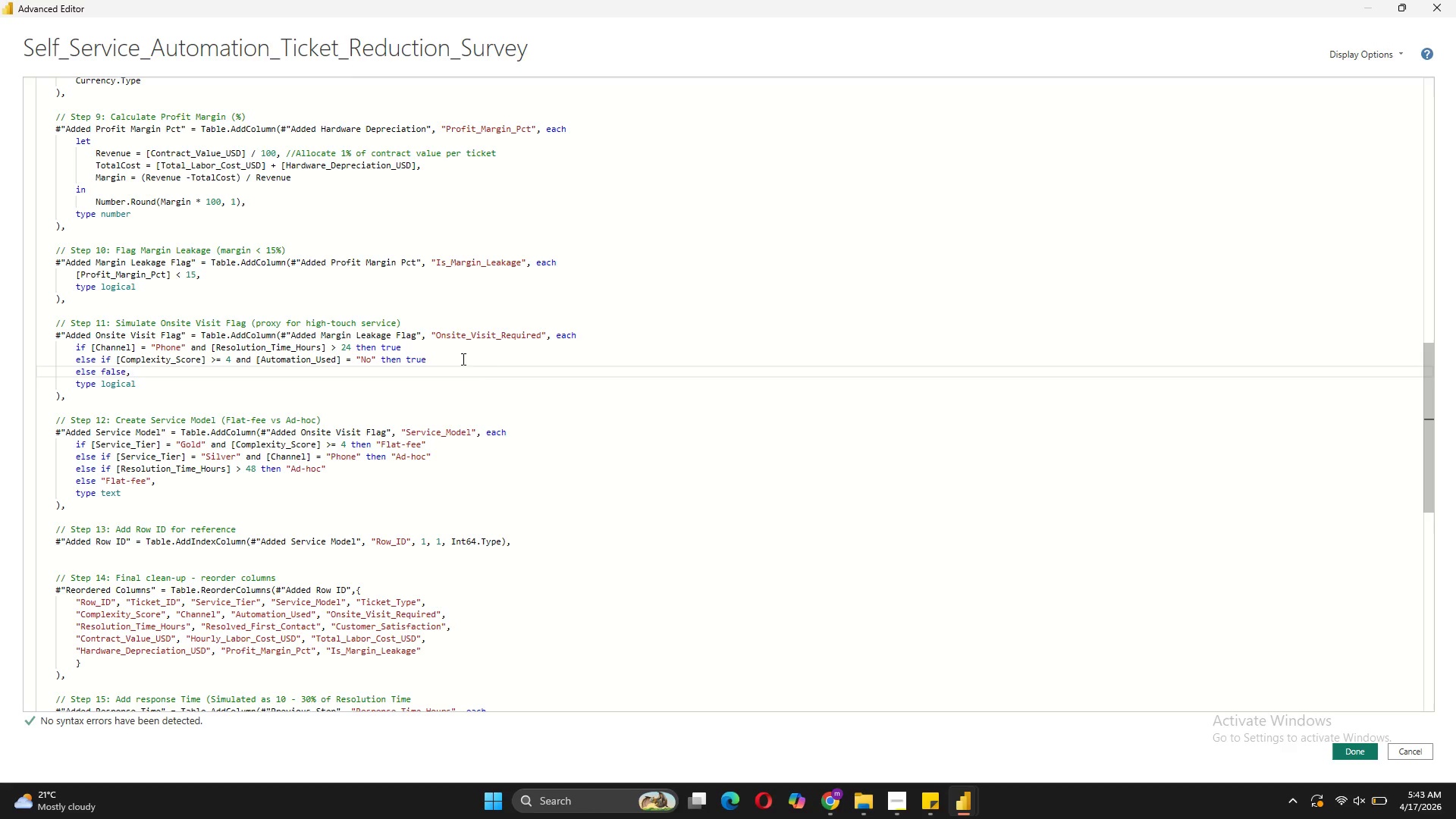 
key(Control+F)
 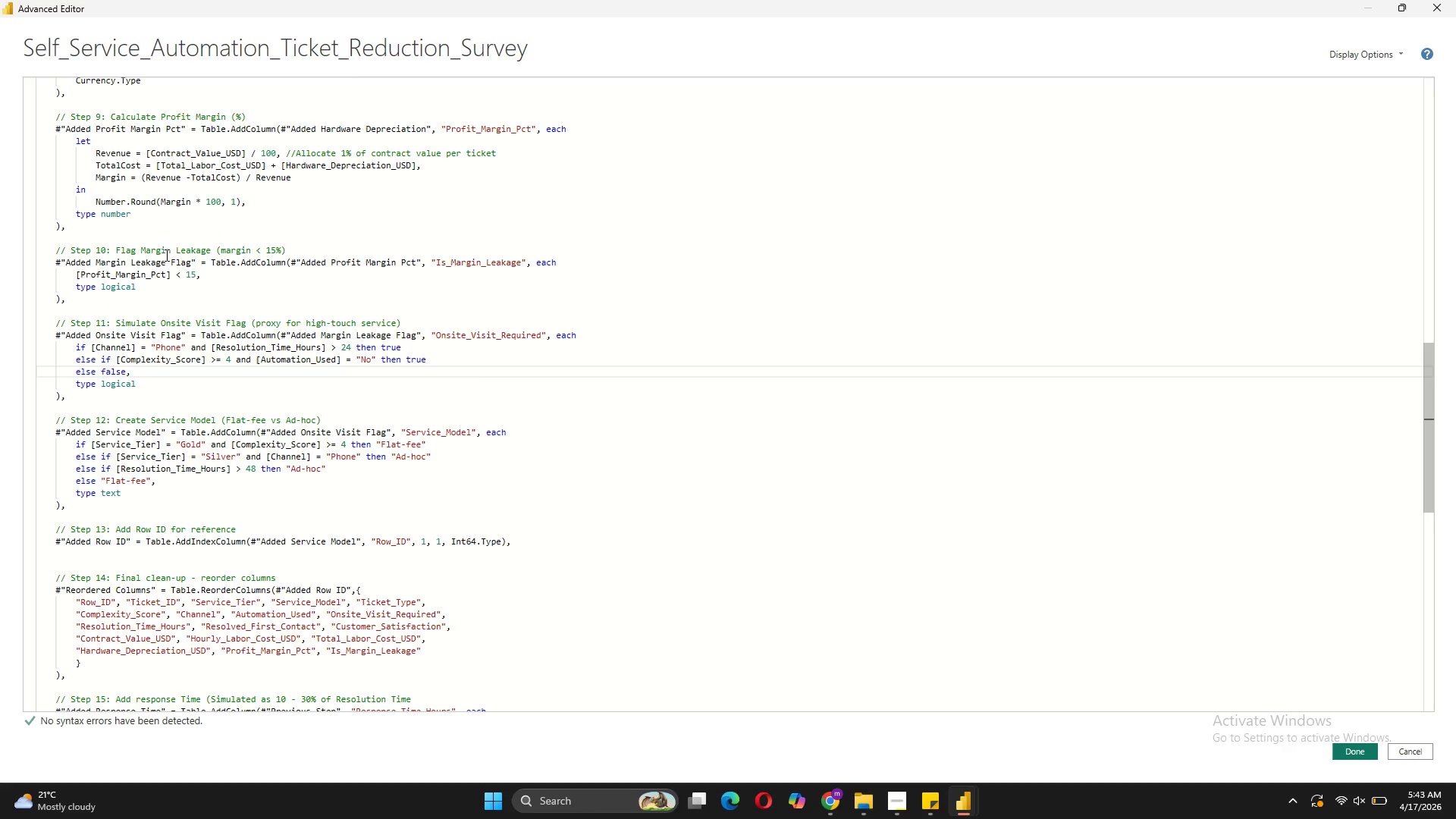 
scroll: coordinate [384, 325], scroll_direction: up, amount: 21.0
 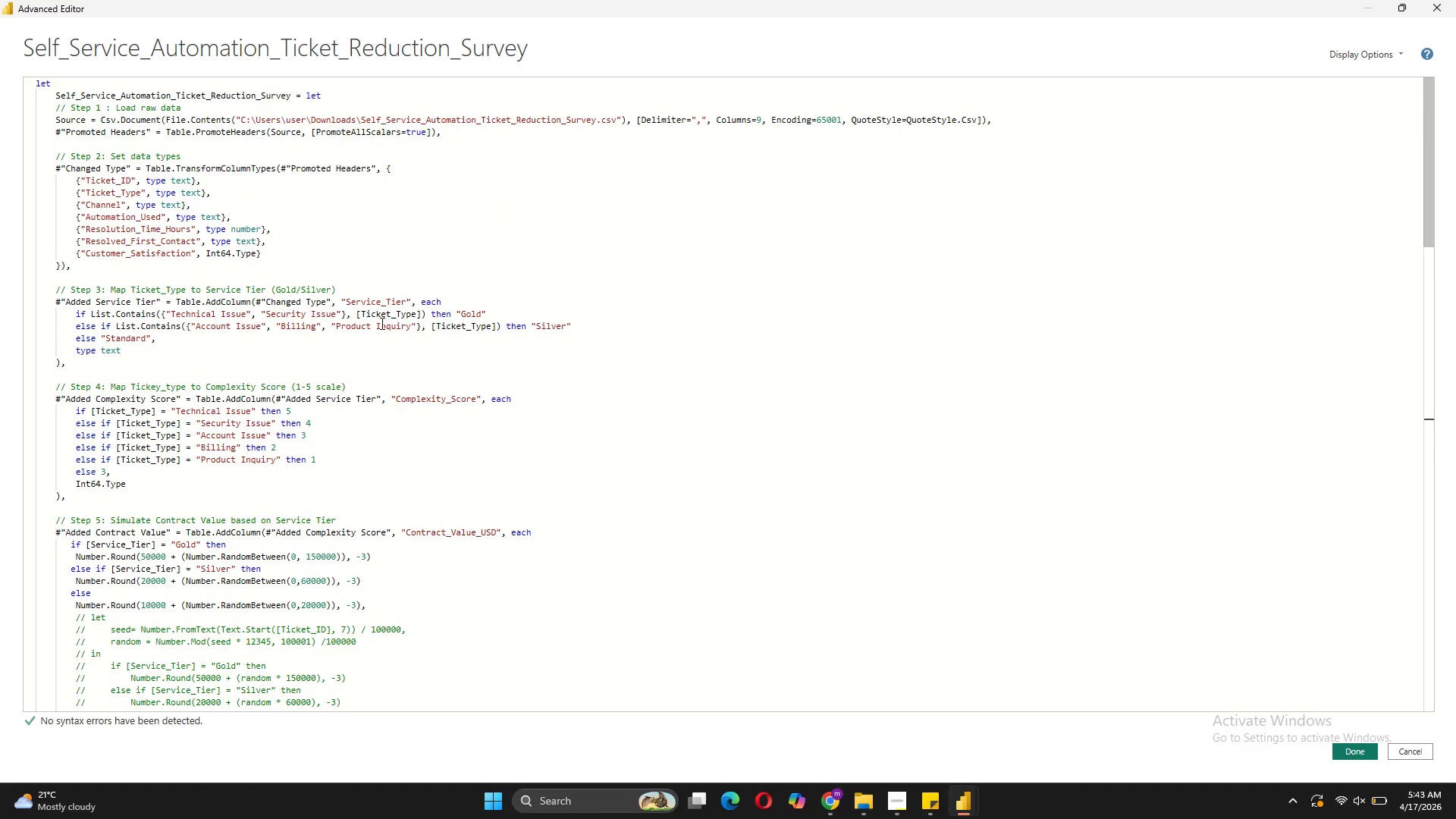 
scroll: coordinate [380, 321], scroll_direction: up, amount: 4.0
 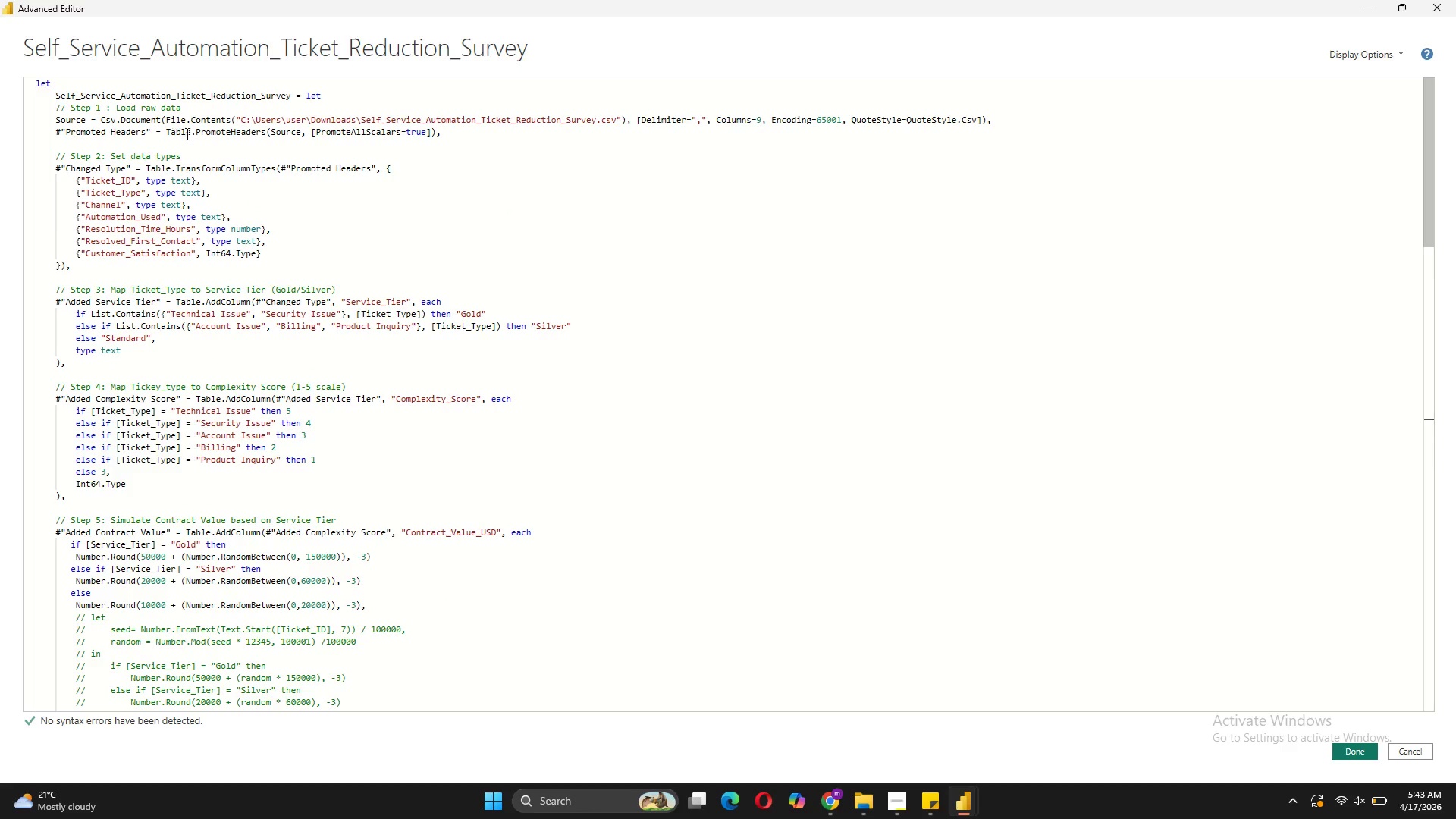 
scroll: coordinate [136, 521], scroll_direction: down, amount: 9.0
 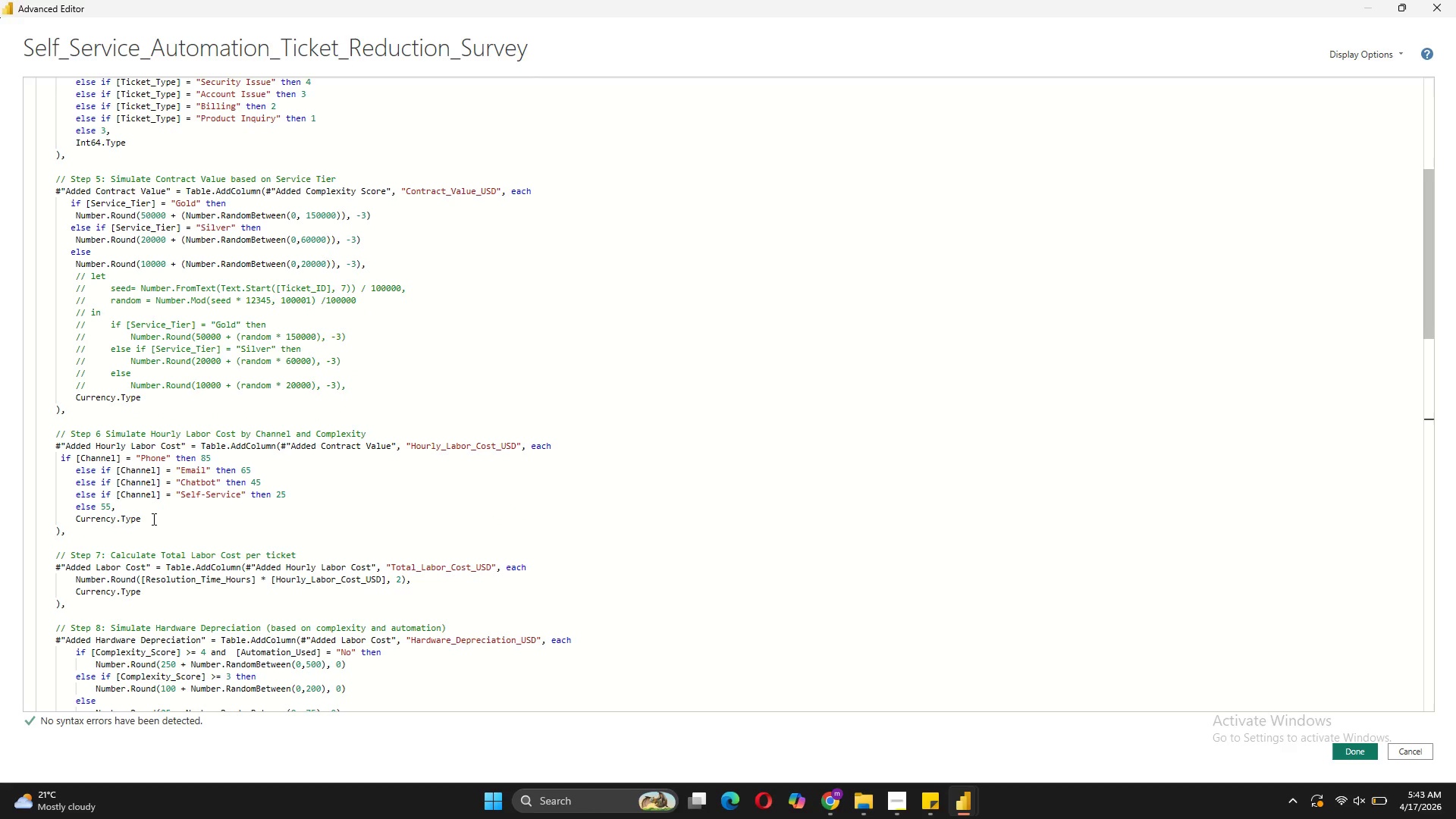 
scroll: coordinate [268, 623], scroll_direction: down, amount: 8.0
 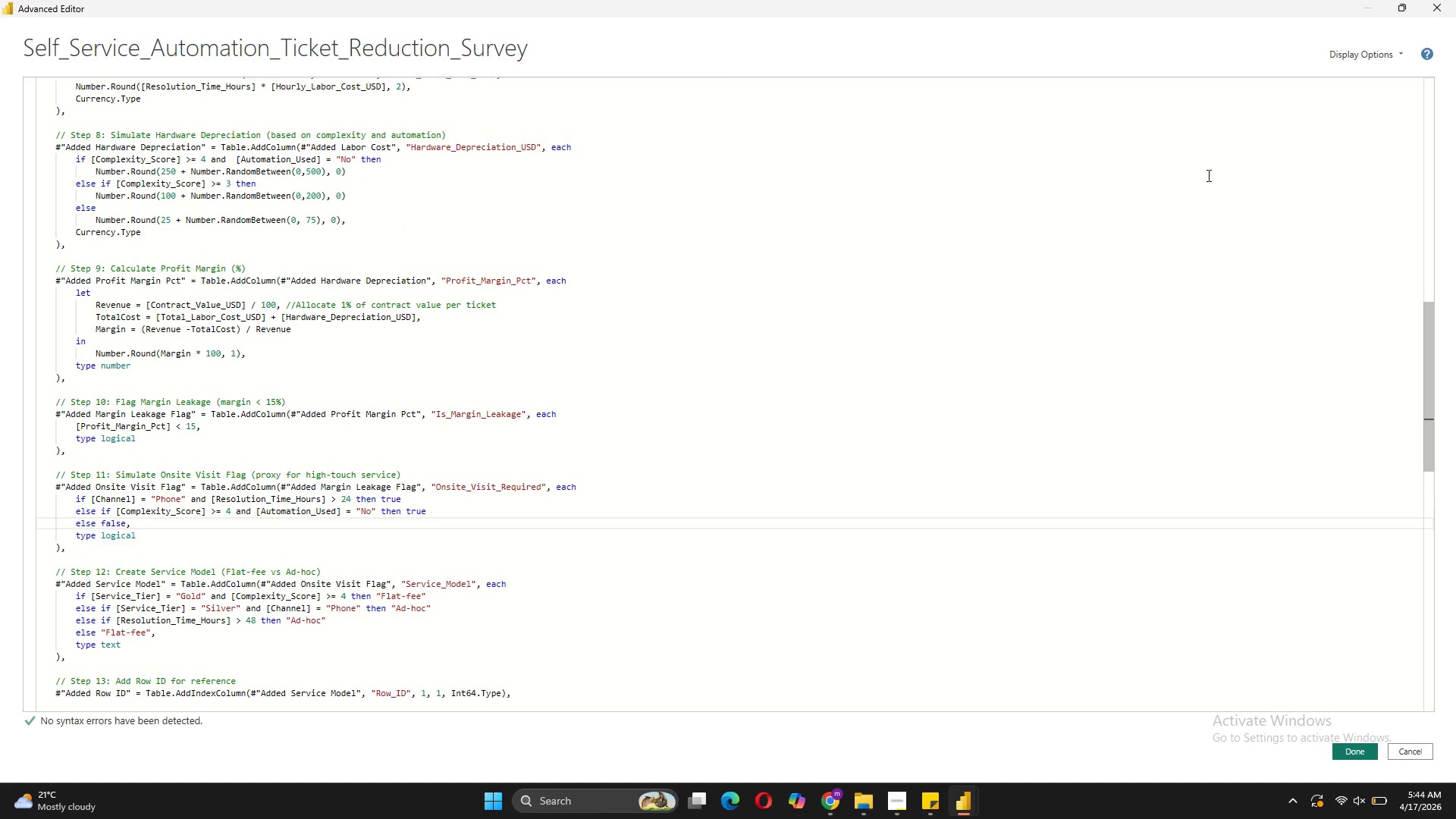 
left_click([1432, 0])
 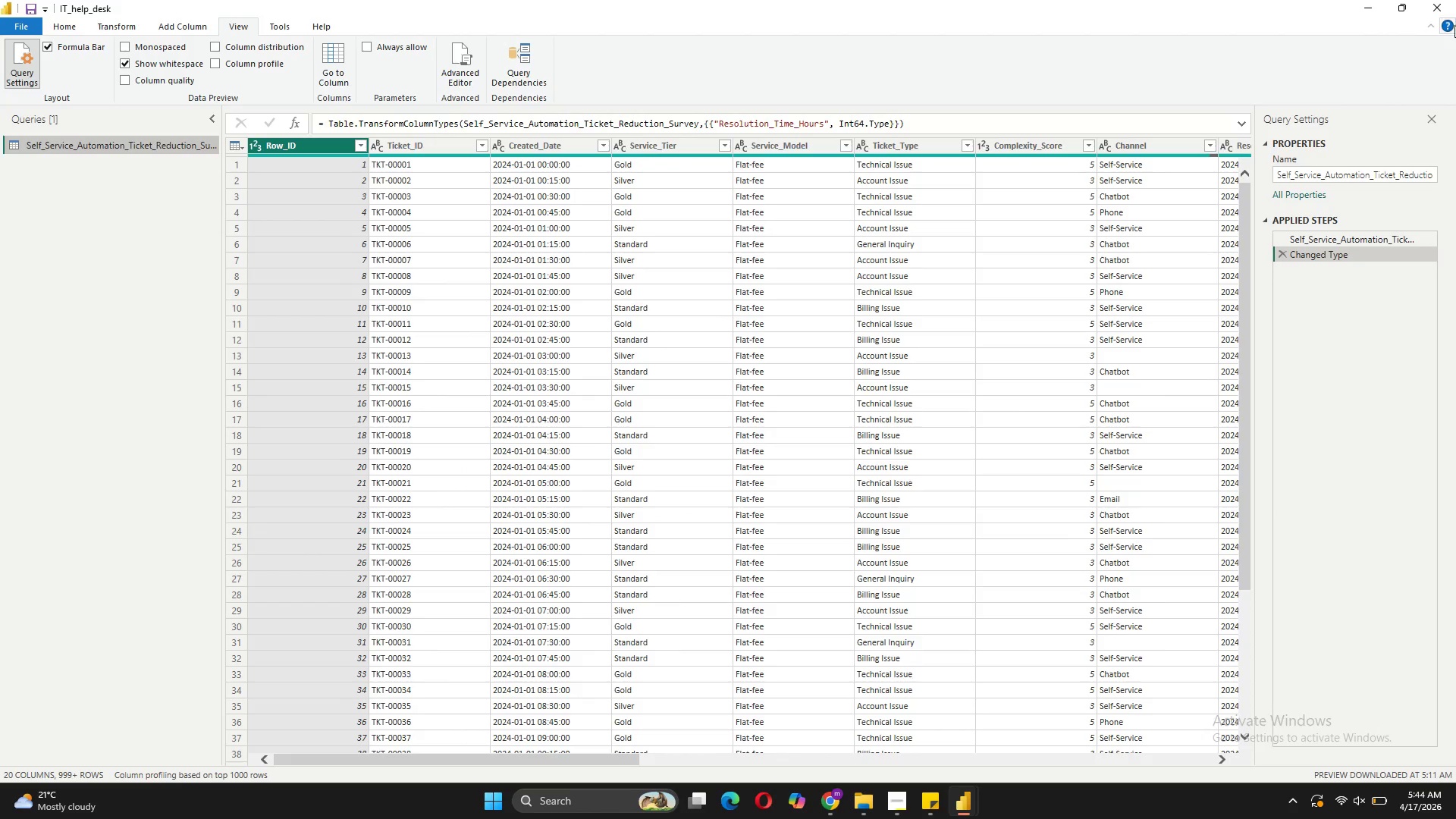 
left_click([1435, 11])
 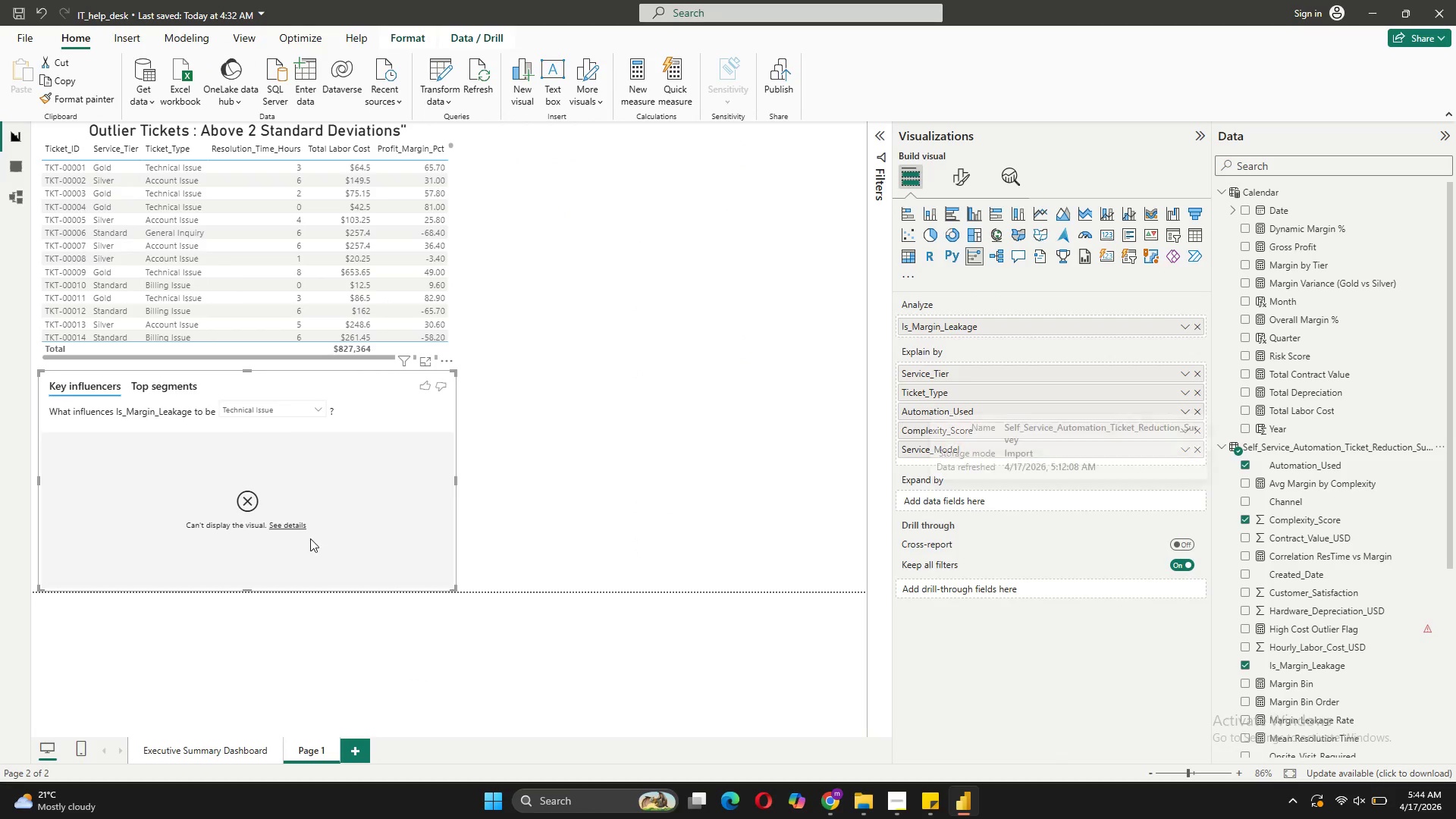 
left_click([300, 526])
 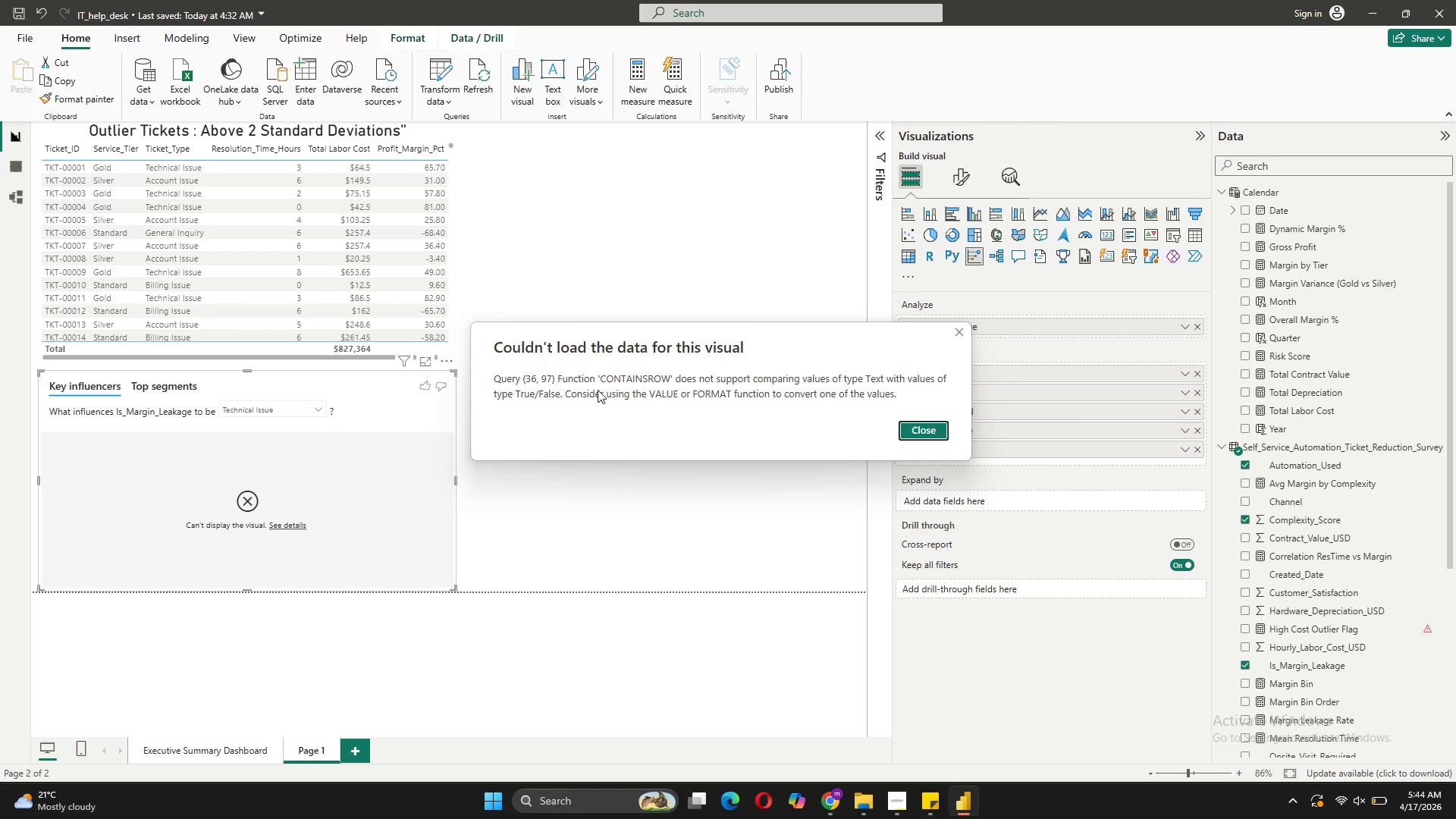 
wait(18.78)
 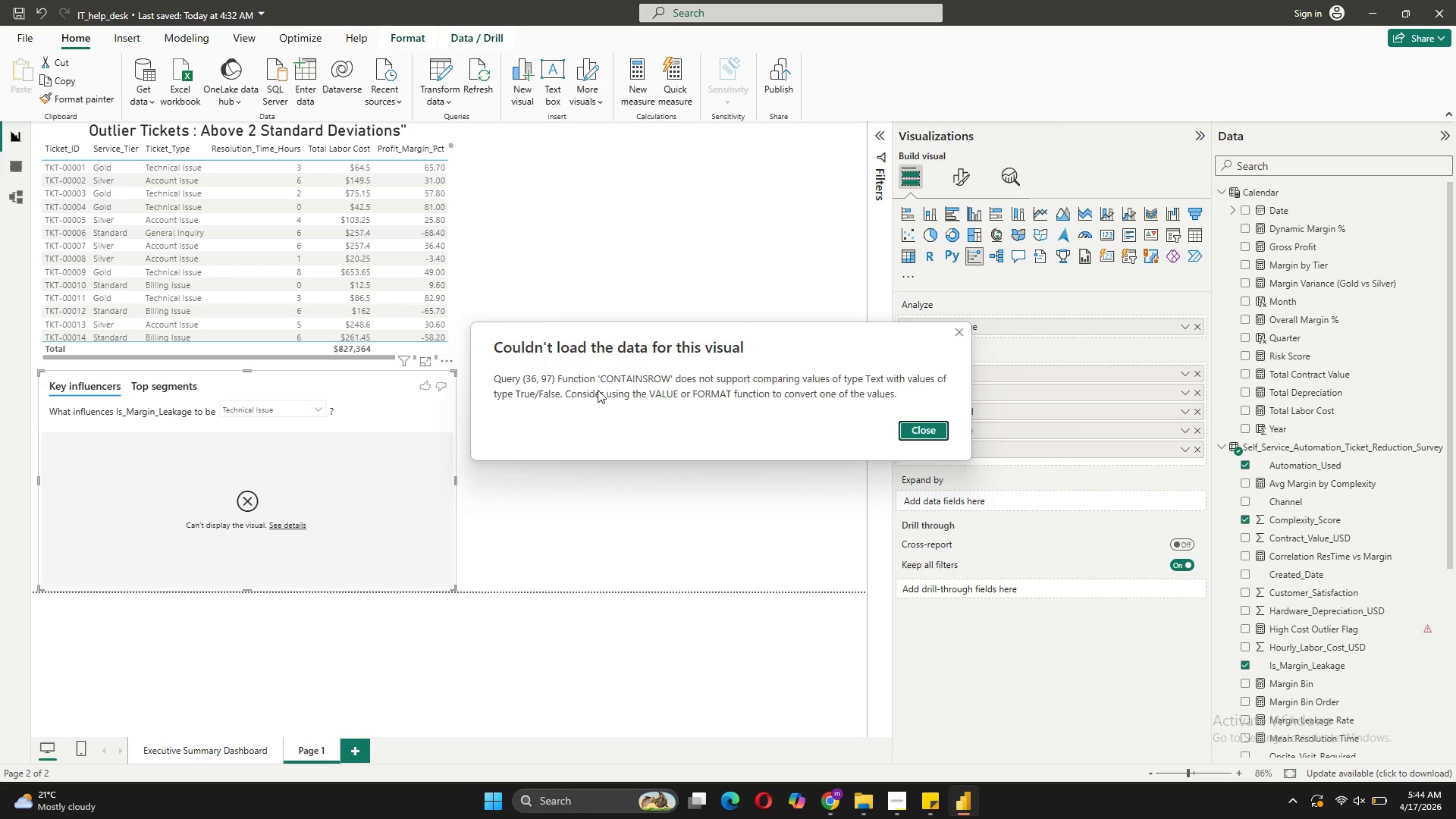 
left_click_drag(start_coordinate=[901, 394], to_coordinate=[571, 362])
 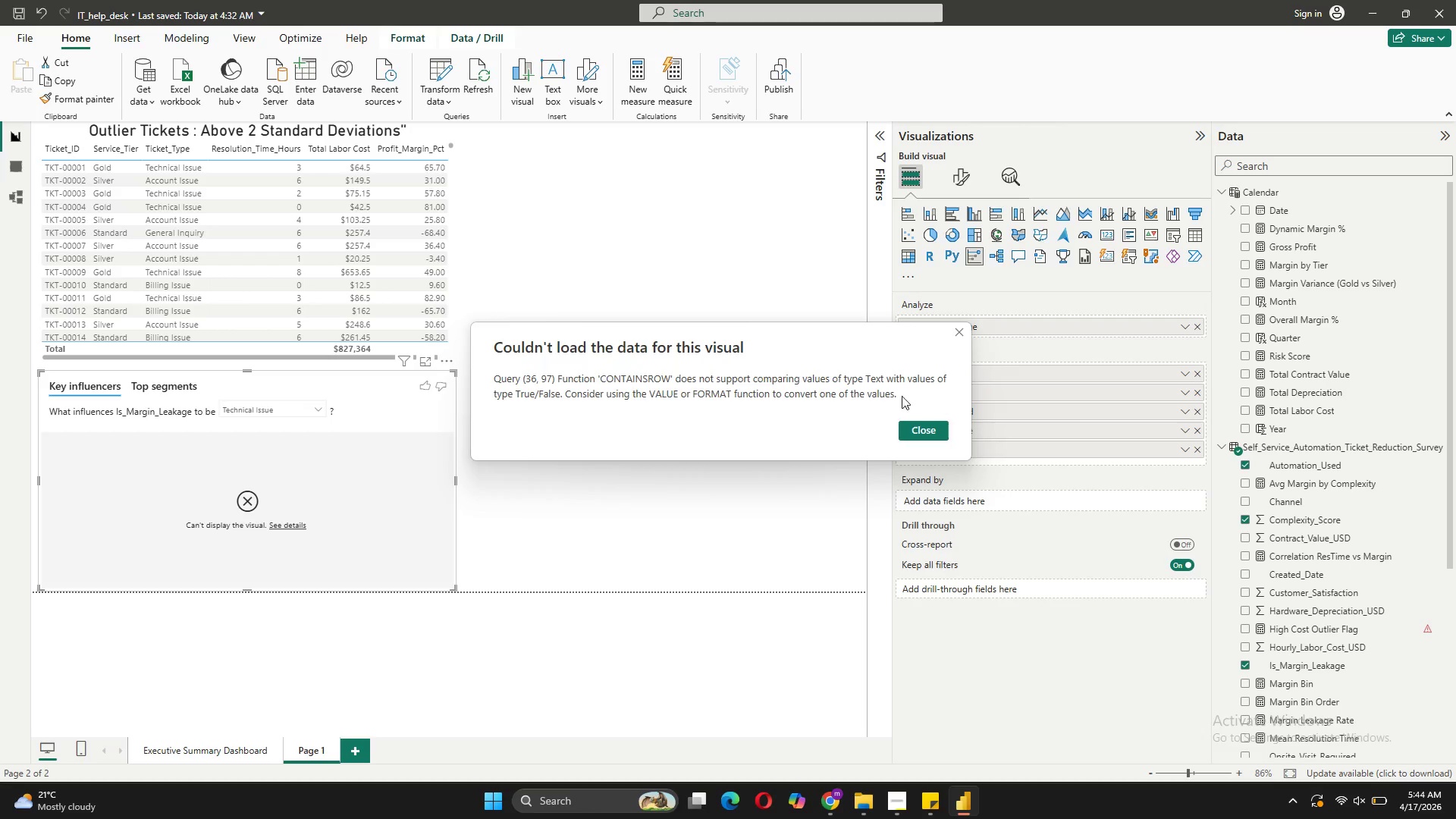 
left_click([887, 394])
 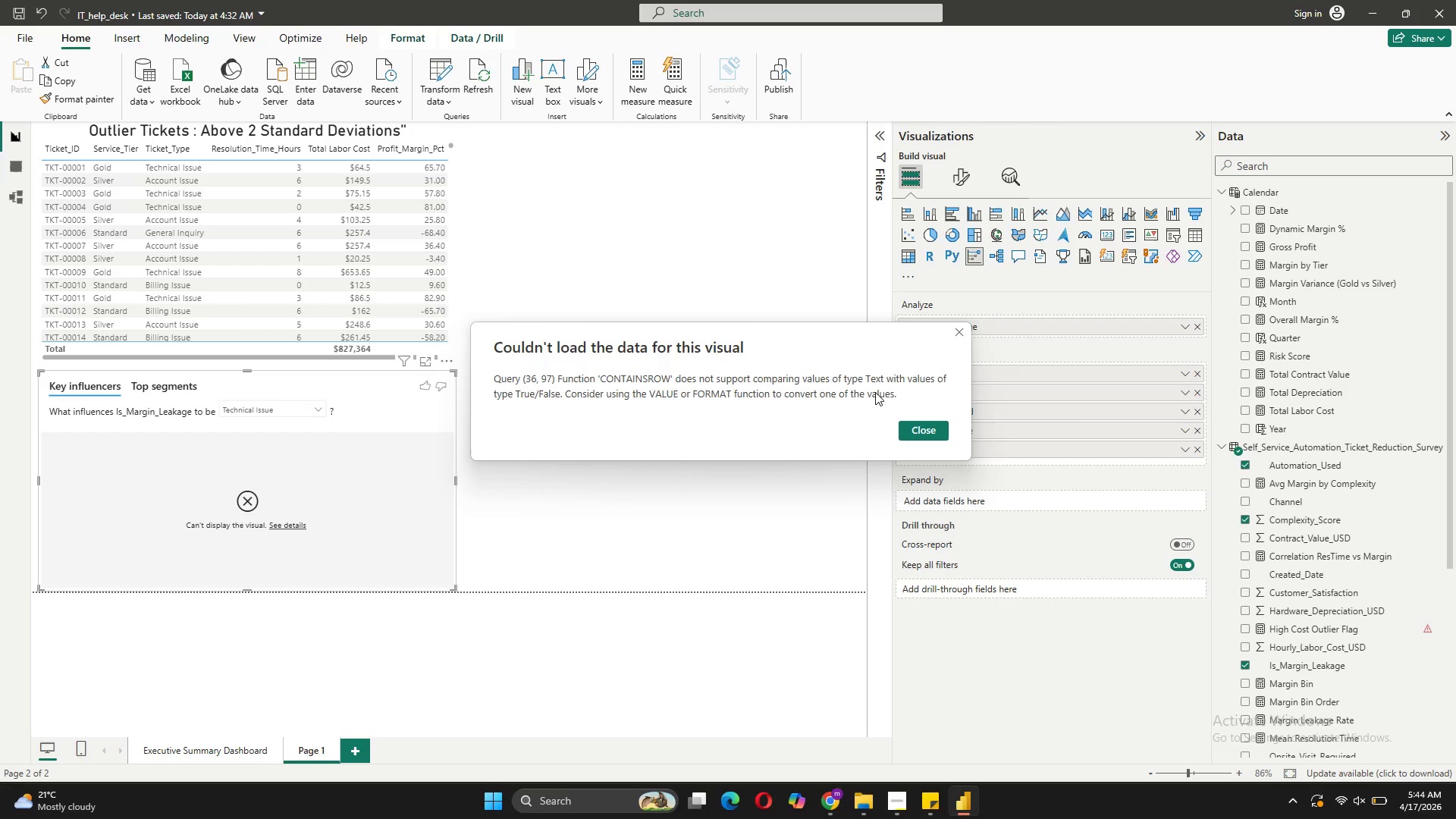 
left_click_drag(start_coordinate=[886, 392], to_coordinate=[601, 346])
 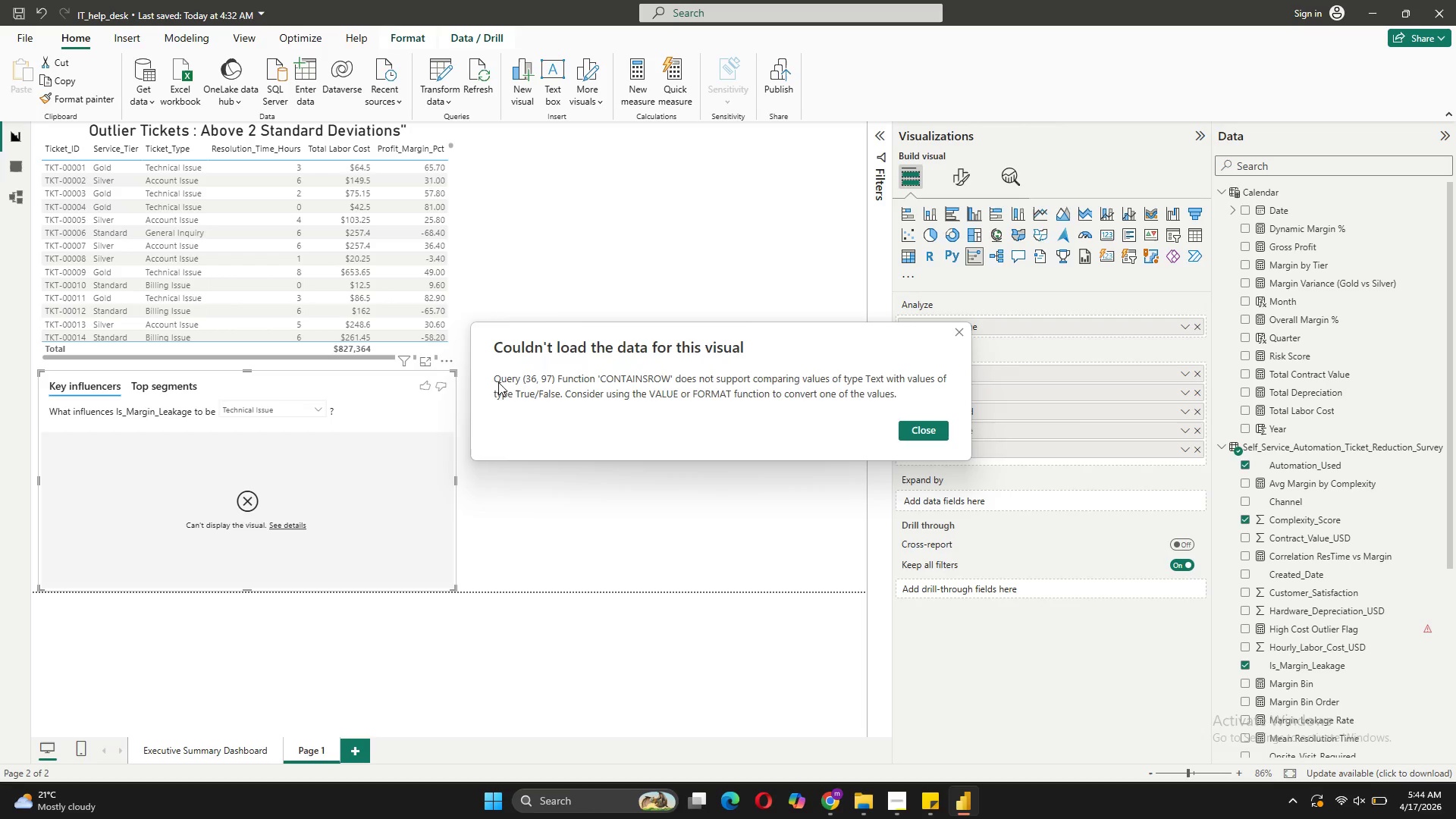 
left_click_drag(start_coordinate=[497, 379], to_coordinate=[806, 400])
 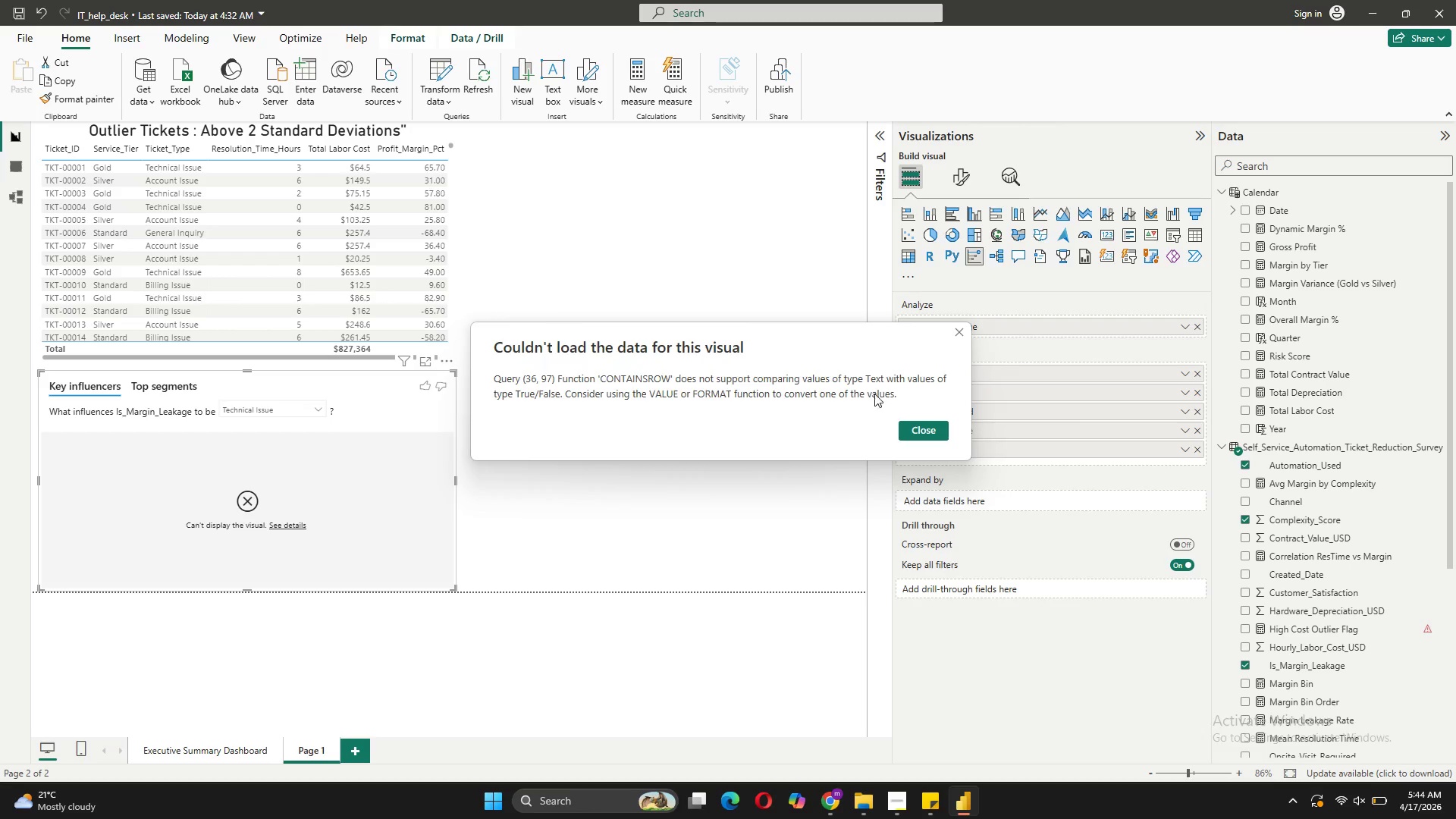 
left_click_drag(start_coordinate=[874, 394], to_coordinate=[509, 341])
 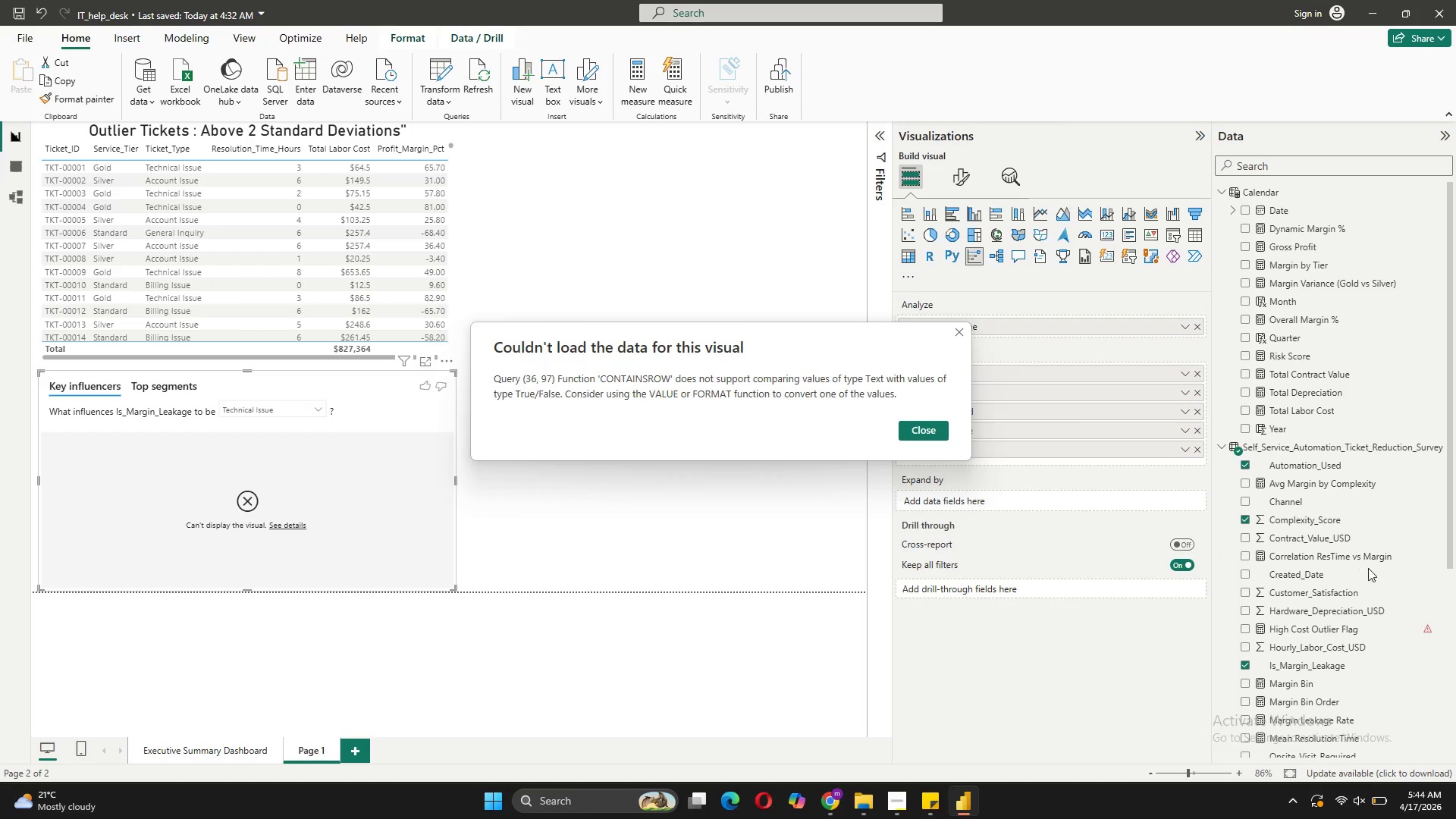 
wait(6.8)
 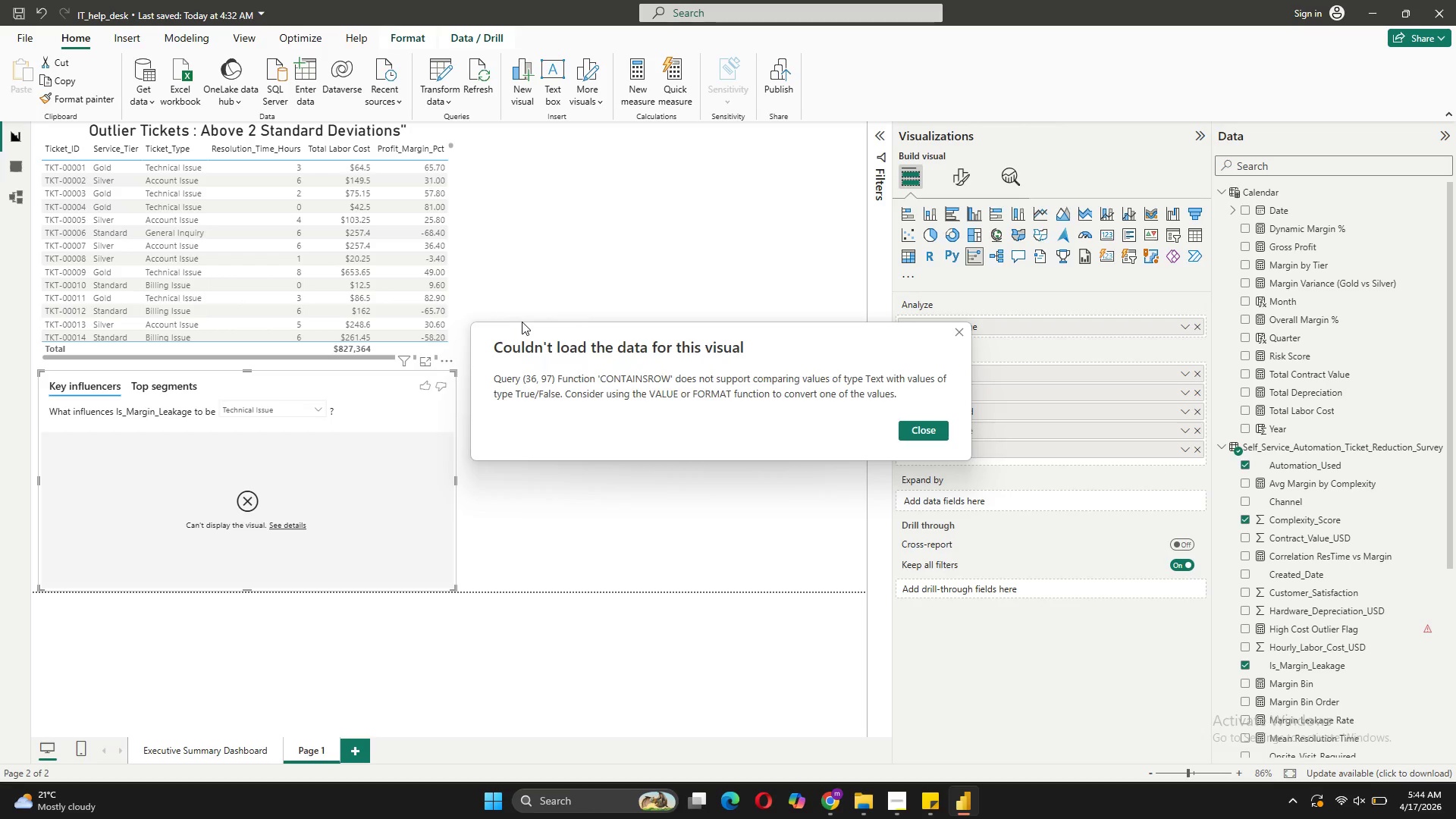 
left_click([905, 428])
 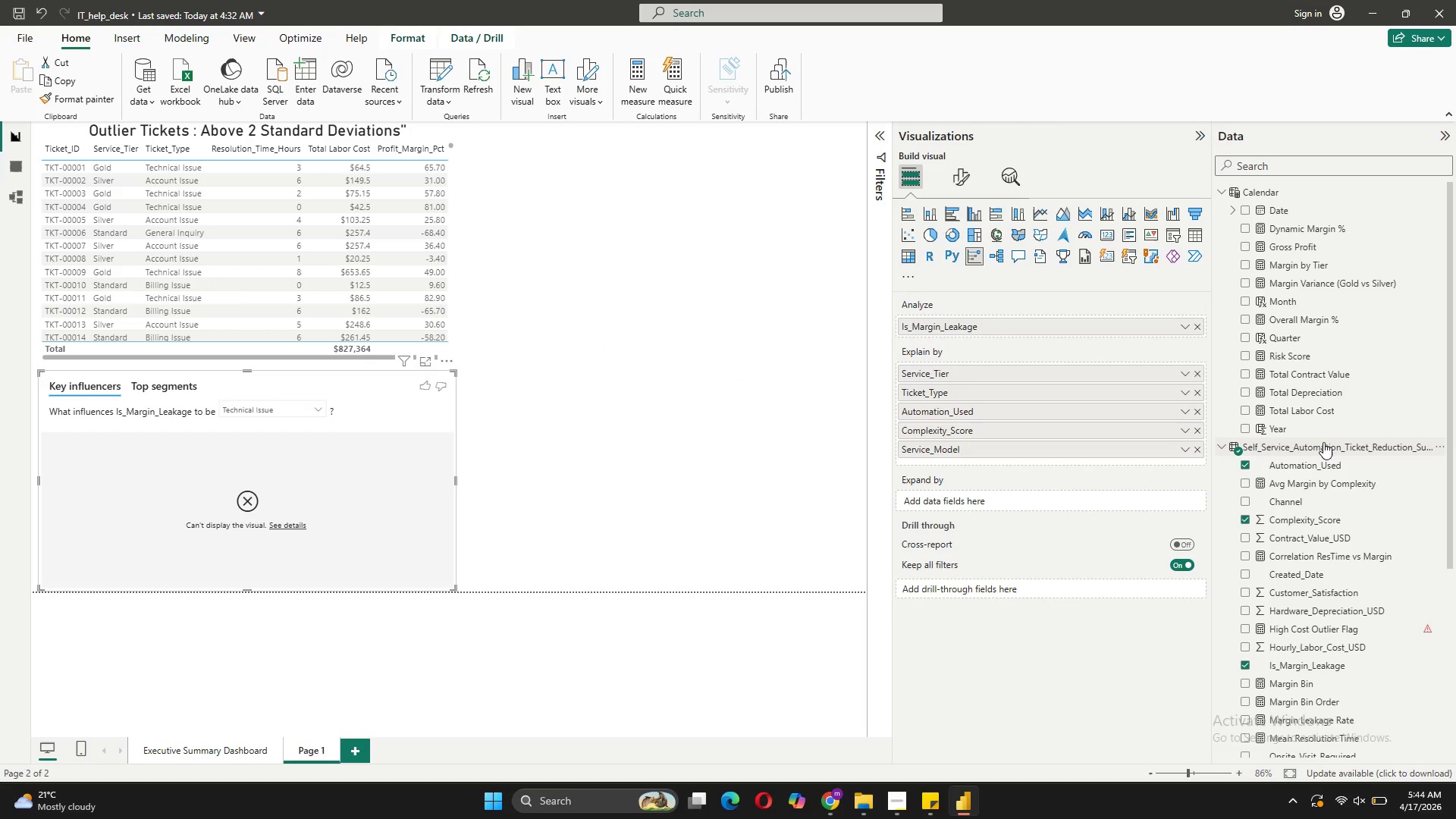 
right_click([1323, 442])
 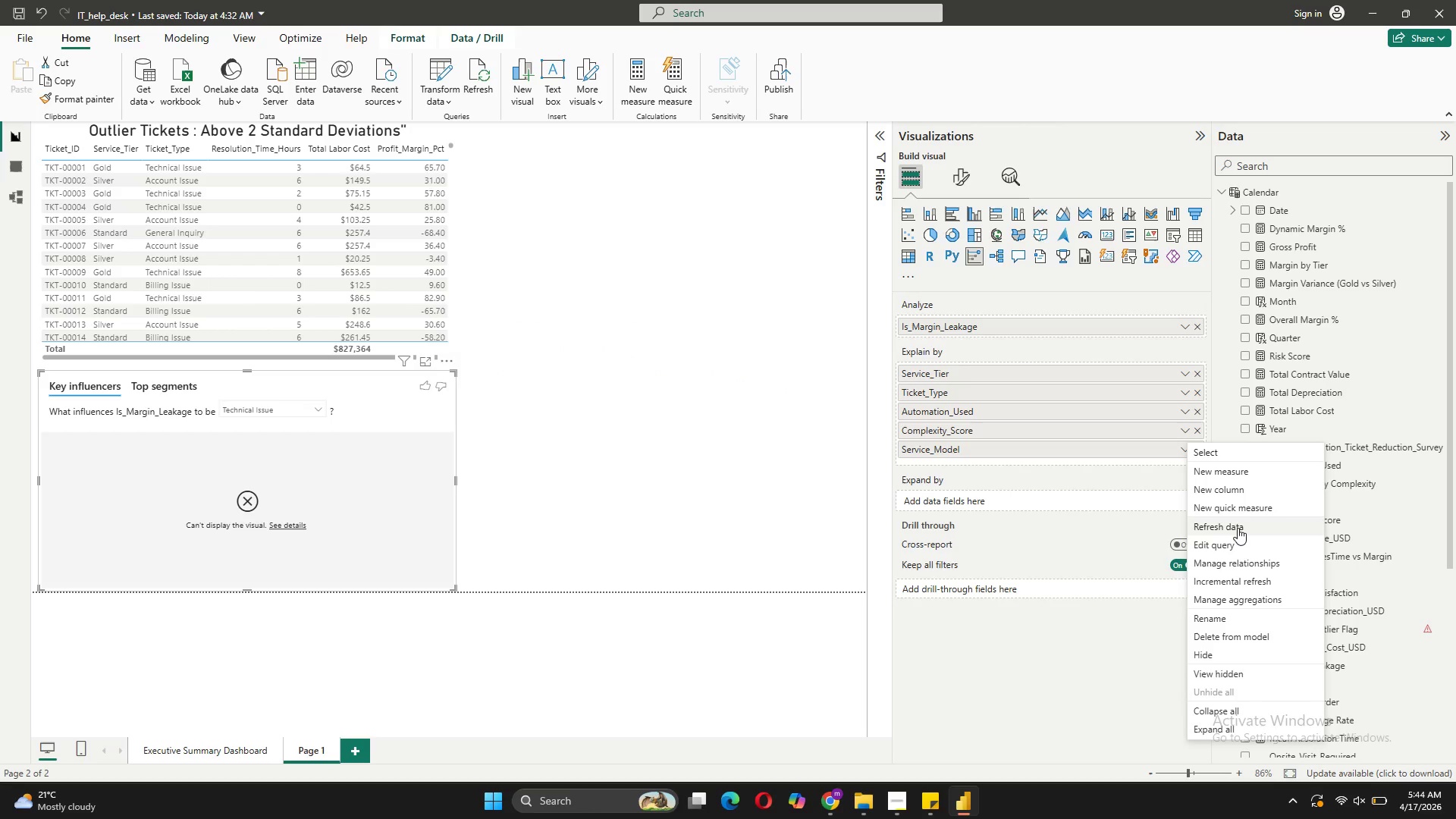 
left_click([1239, 552])
 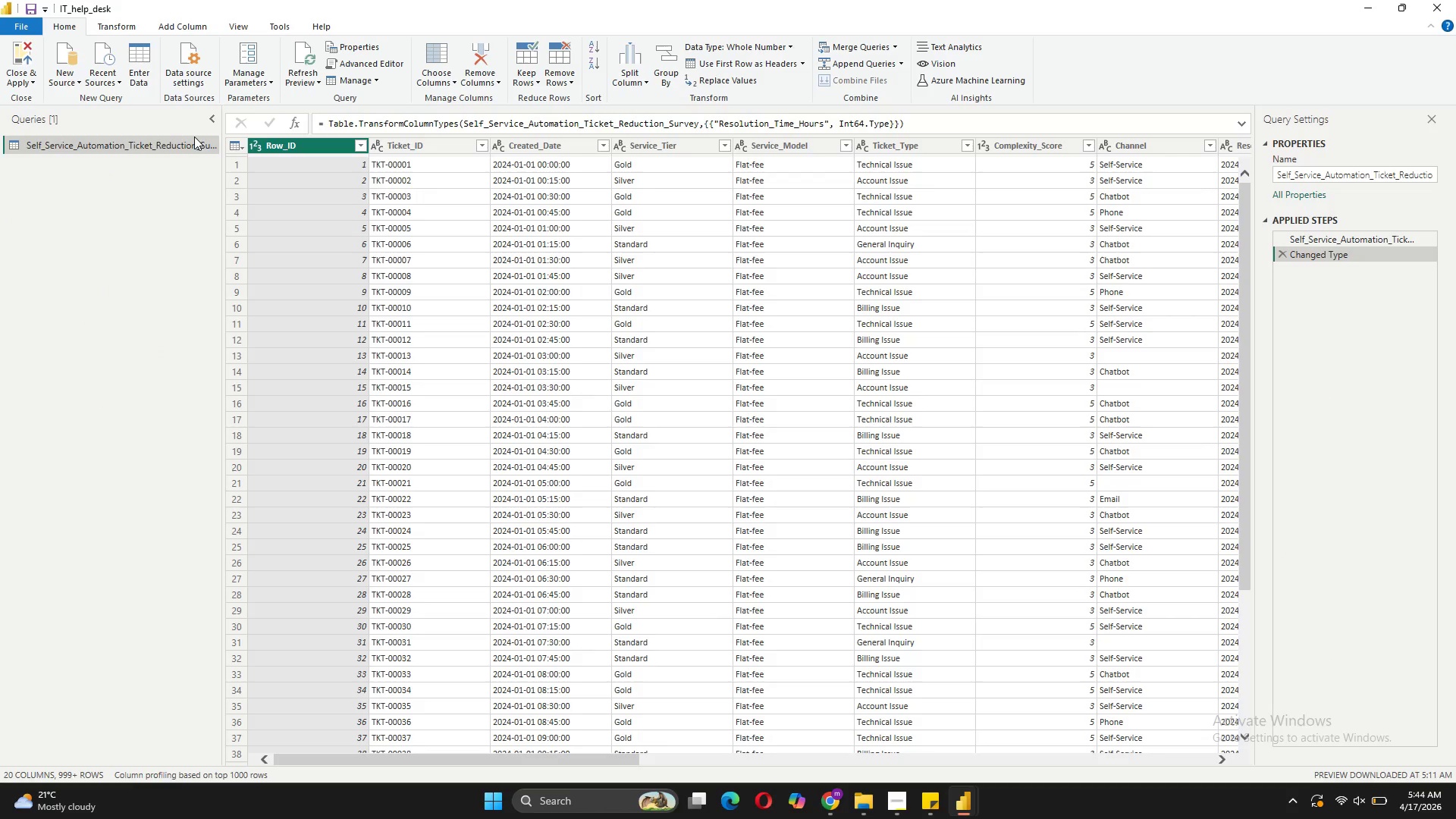 
wait(5.98)
 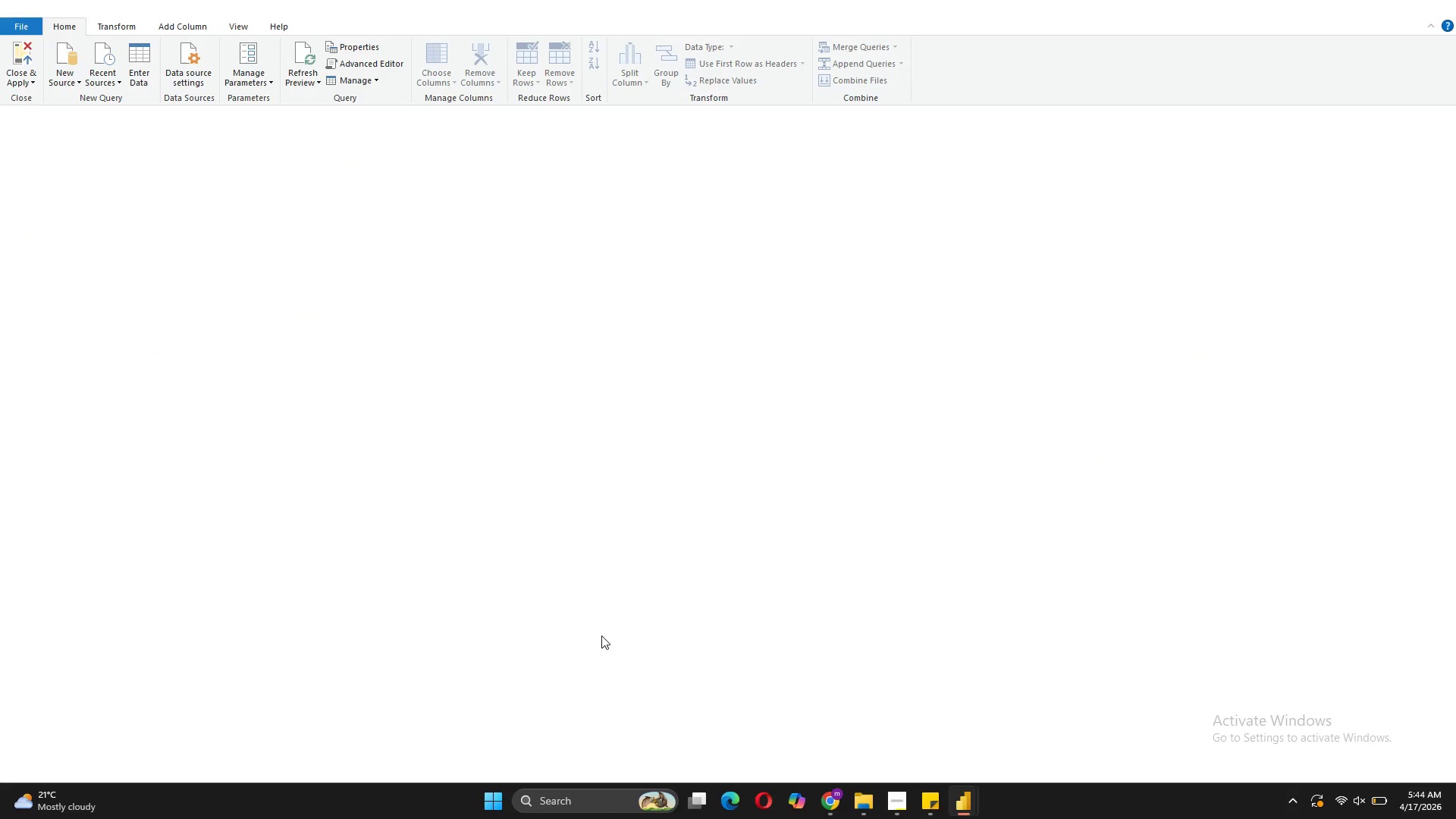 
left_click([236, 23])
 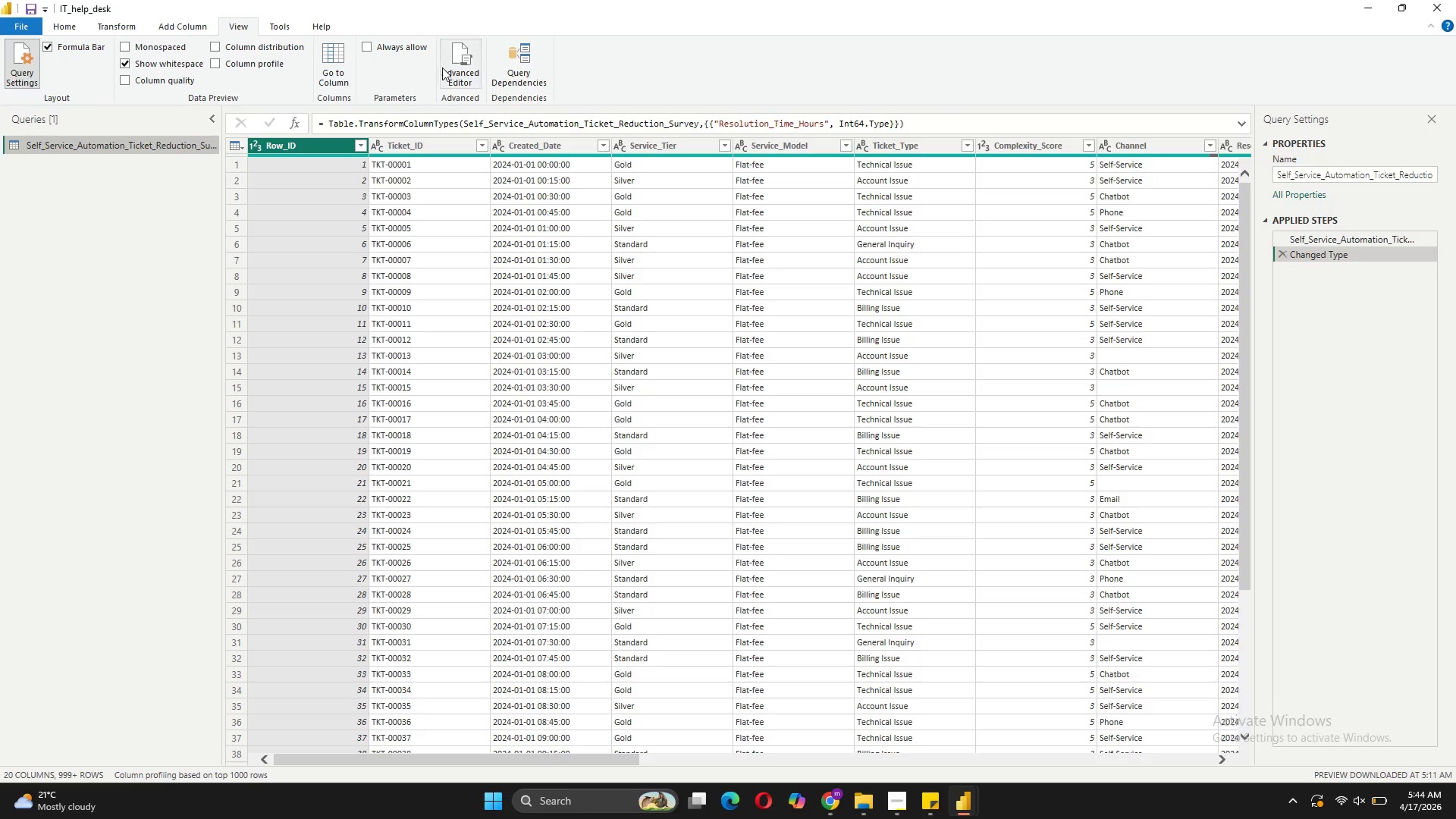 
left_click([448, 67])
 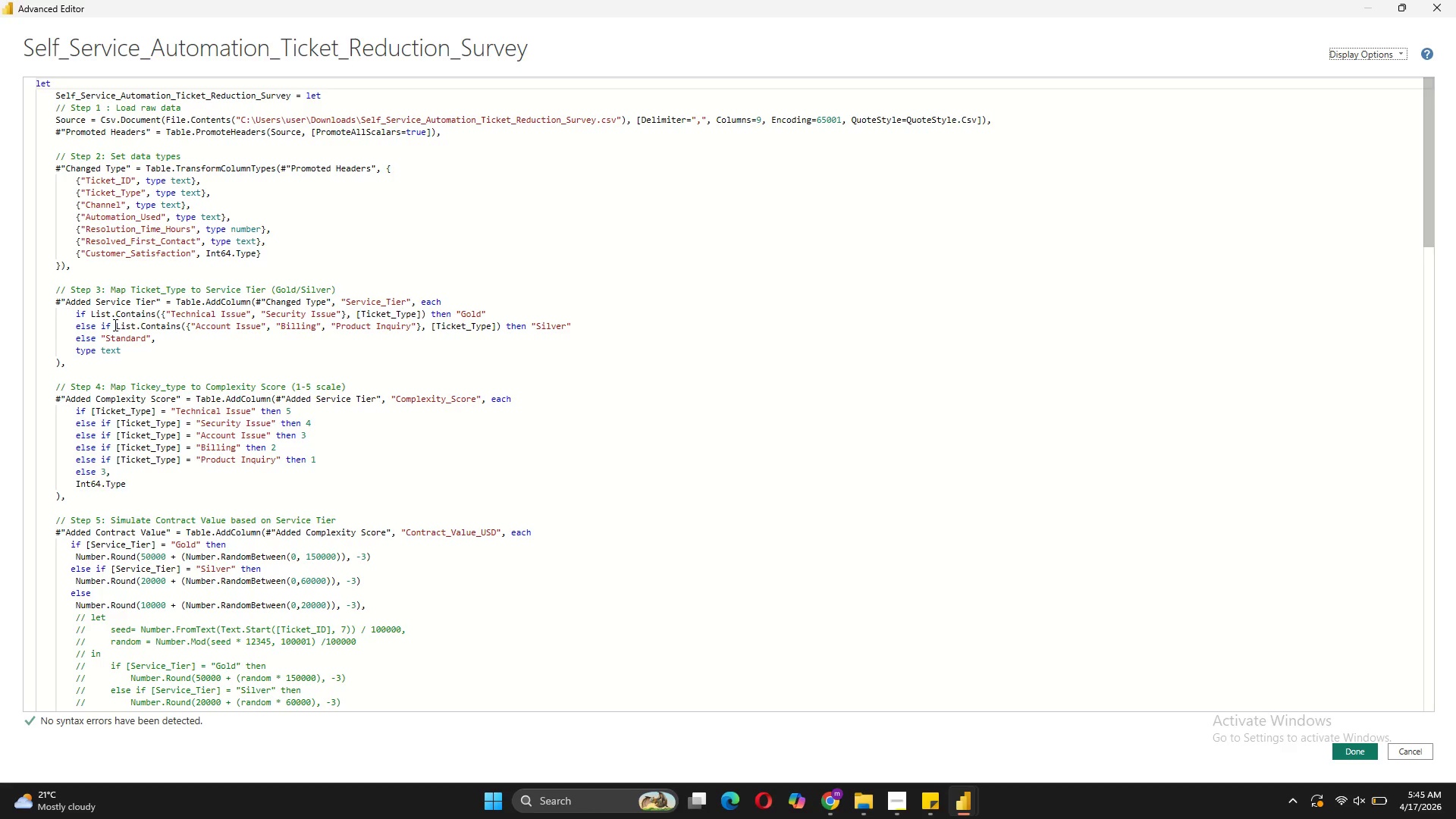 
wait(17.7)
 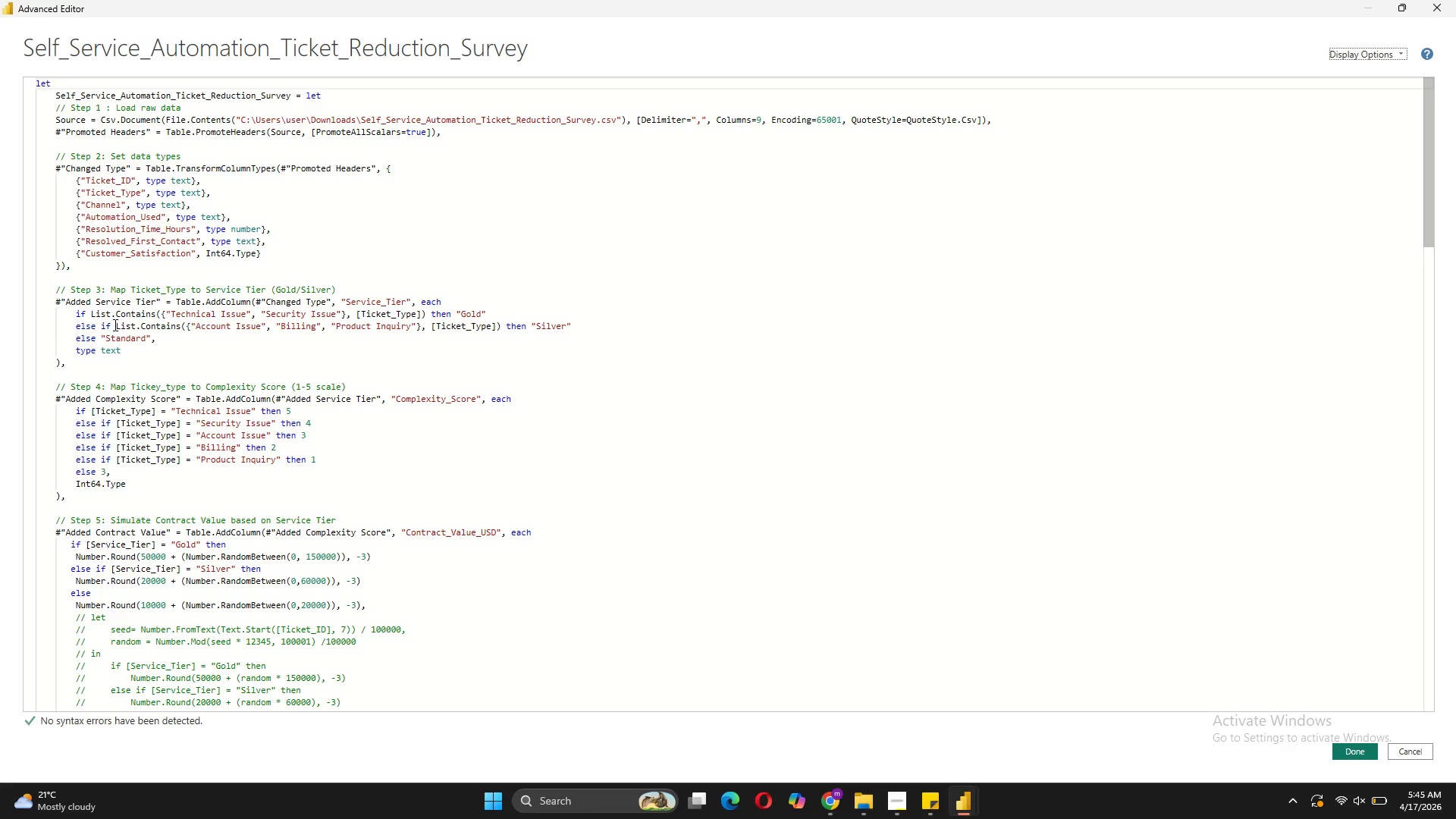 
scroll: coordinate [224, 428], scroll_direction: down, amount: 3.0
 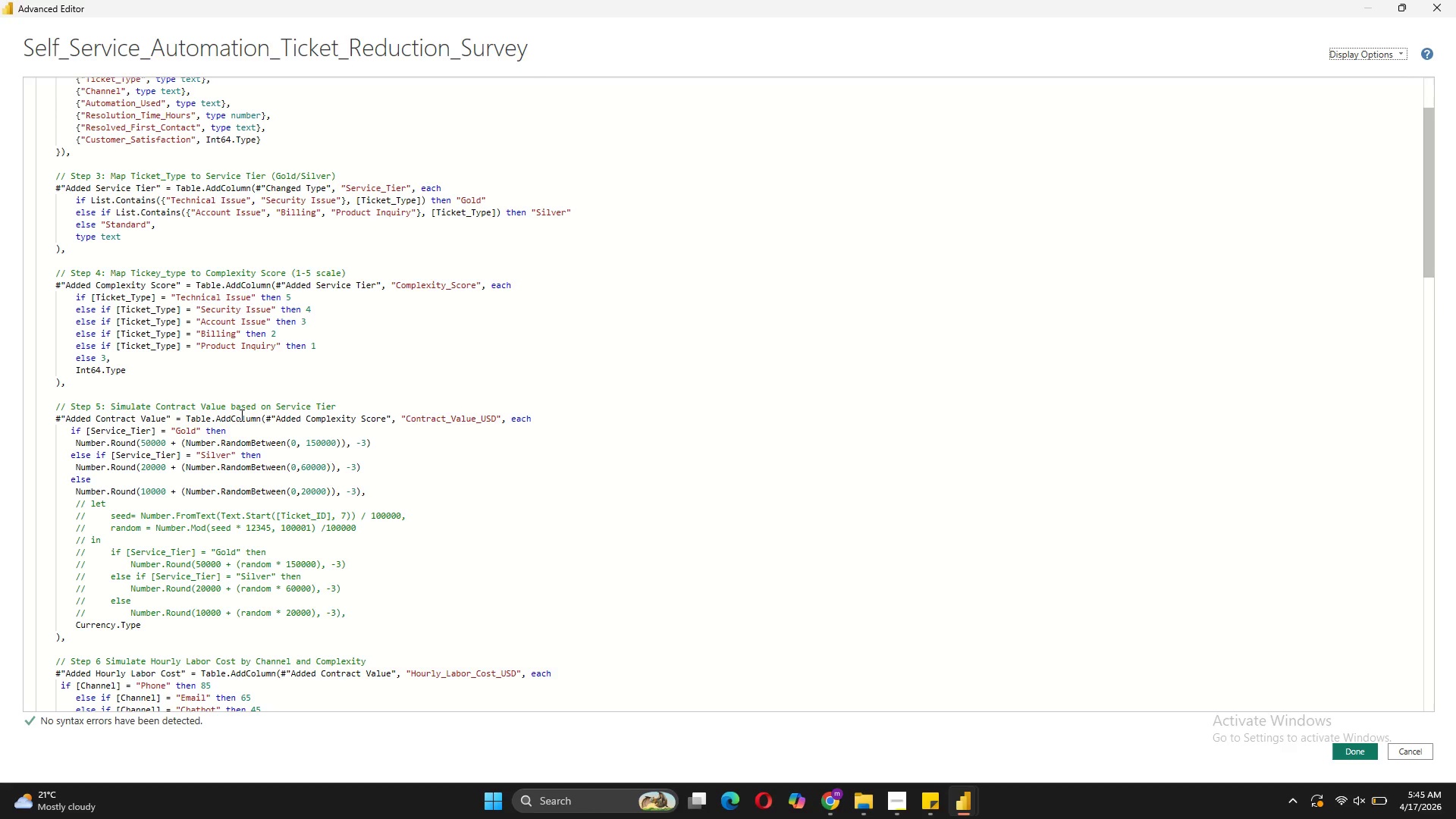 
wait(6.08)
 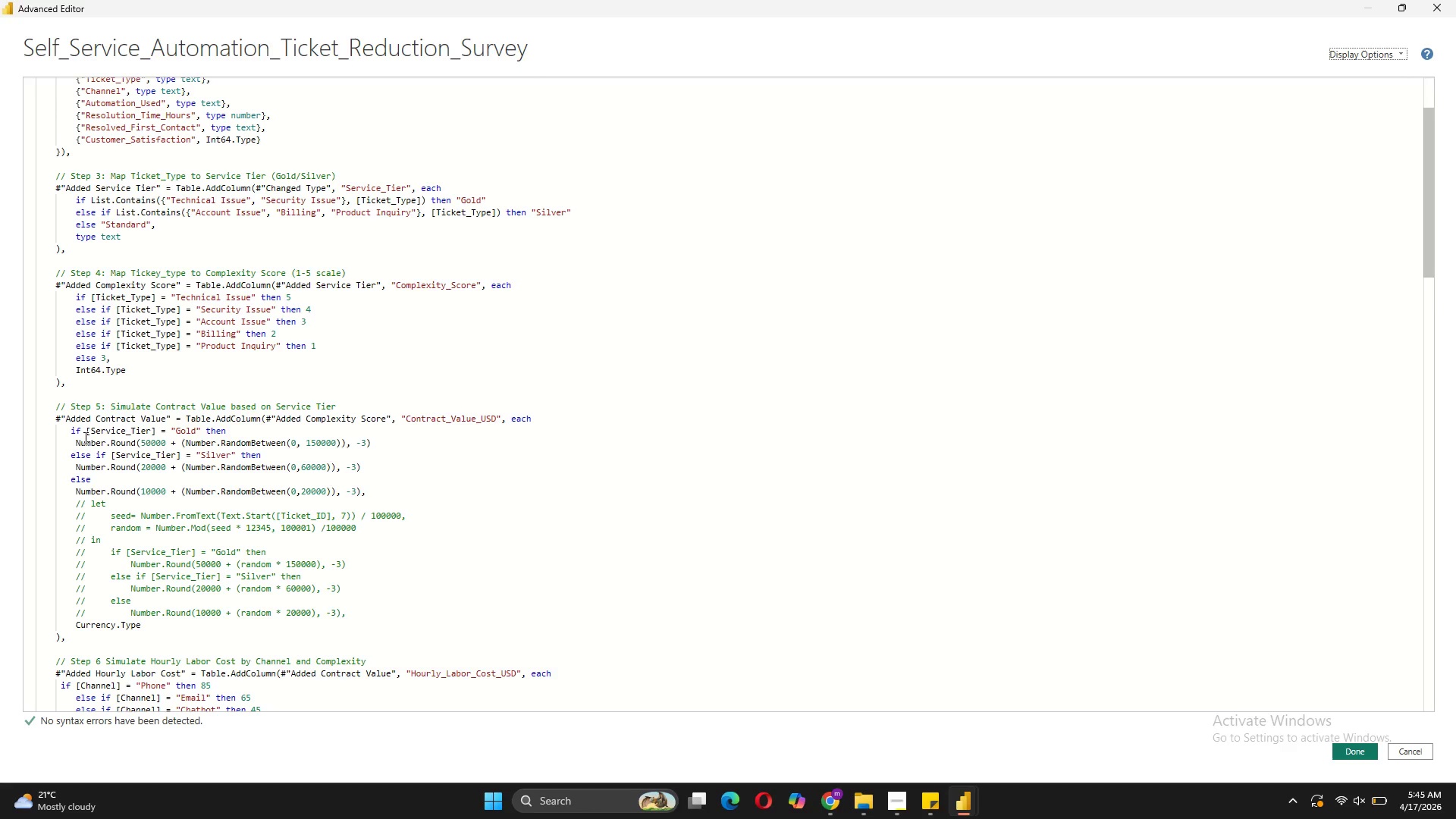 
scroll: coordinate [240, 415], scroll_direction: down, amount: 2.0
 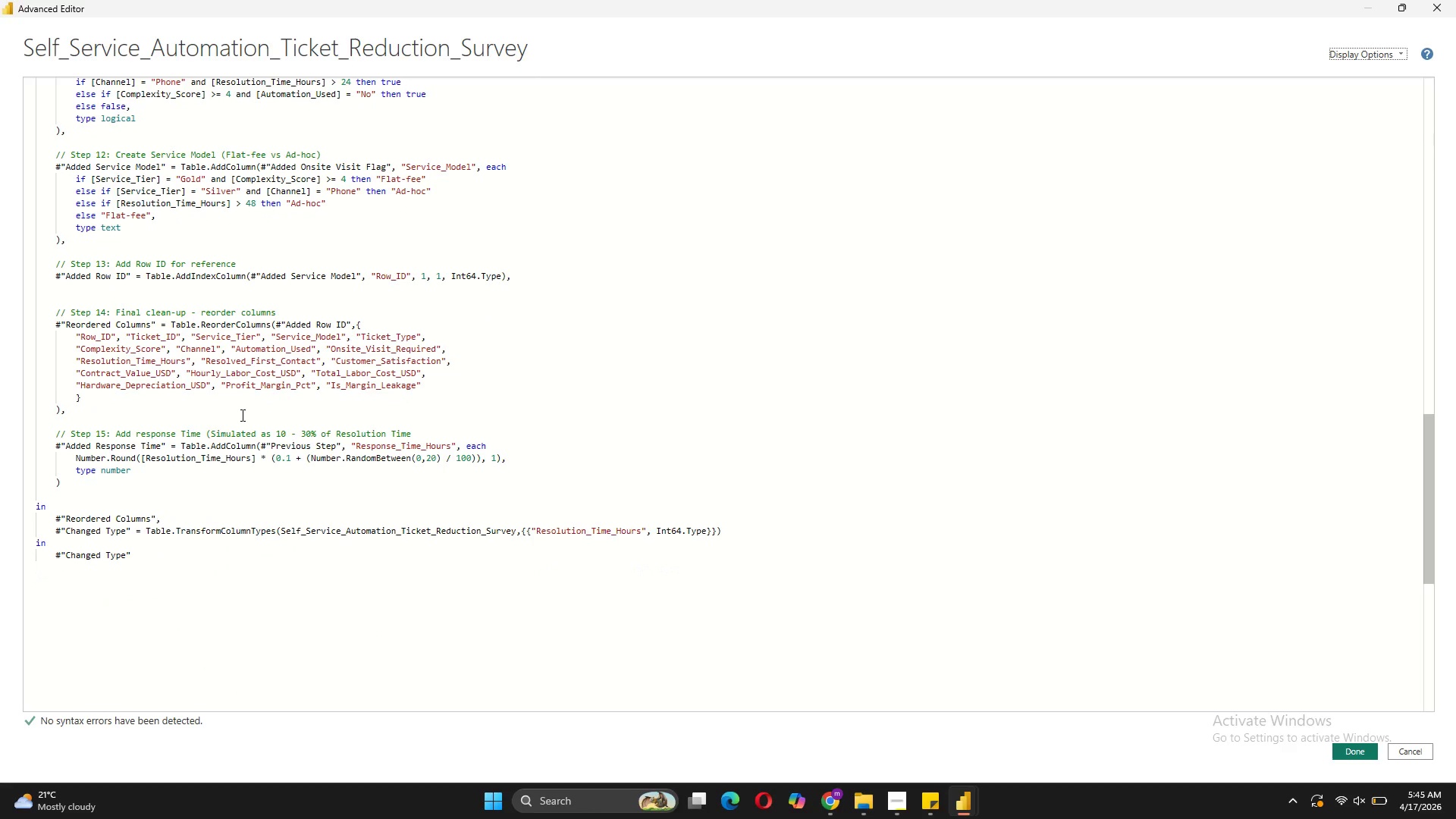 
scroll: coordinate [357, 345], scroll_direction: up, amount: 2.0
 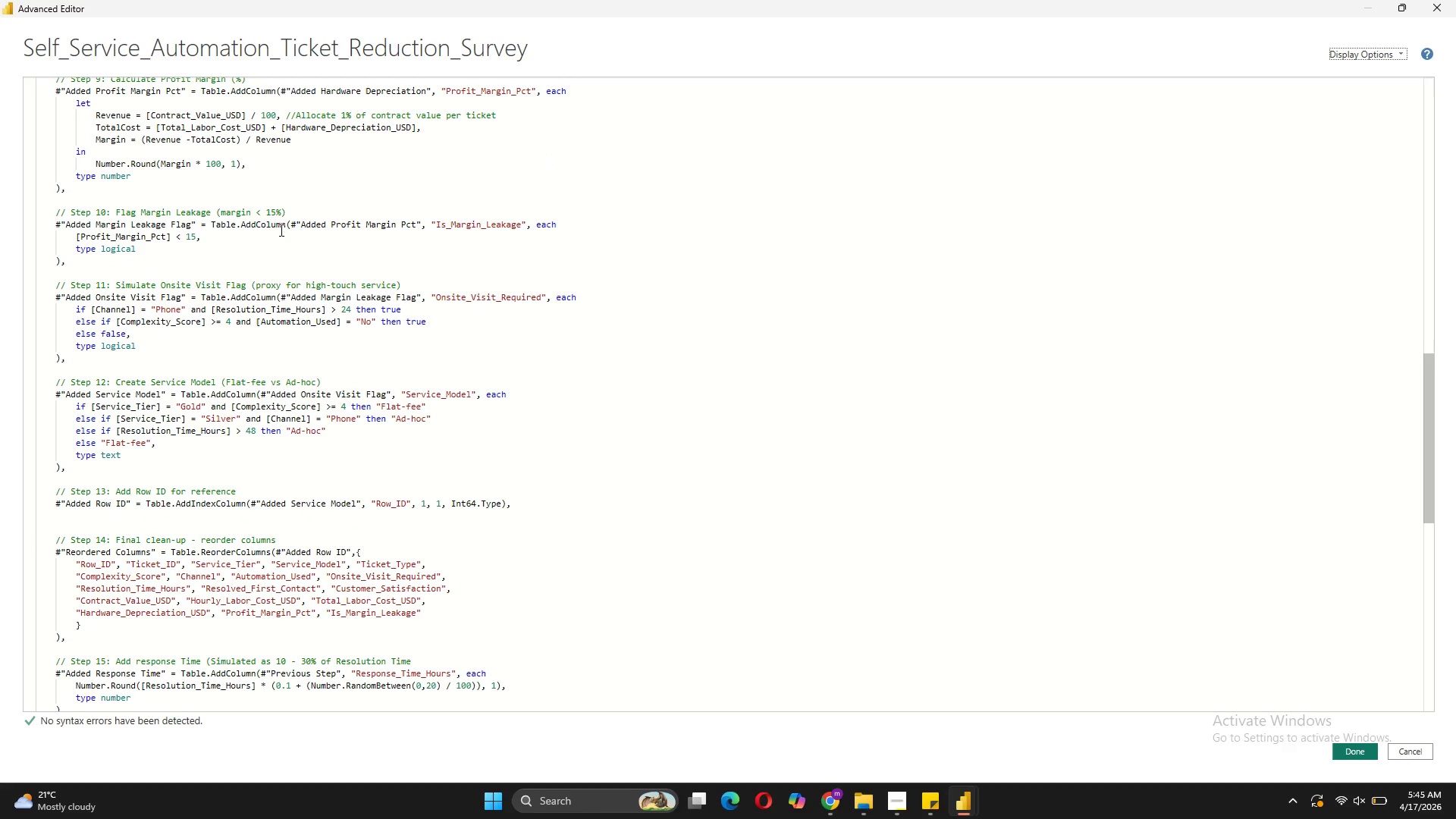 
wait(10.39)
 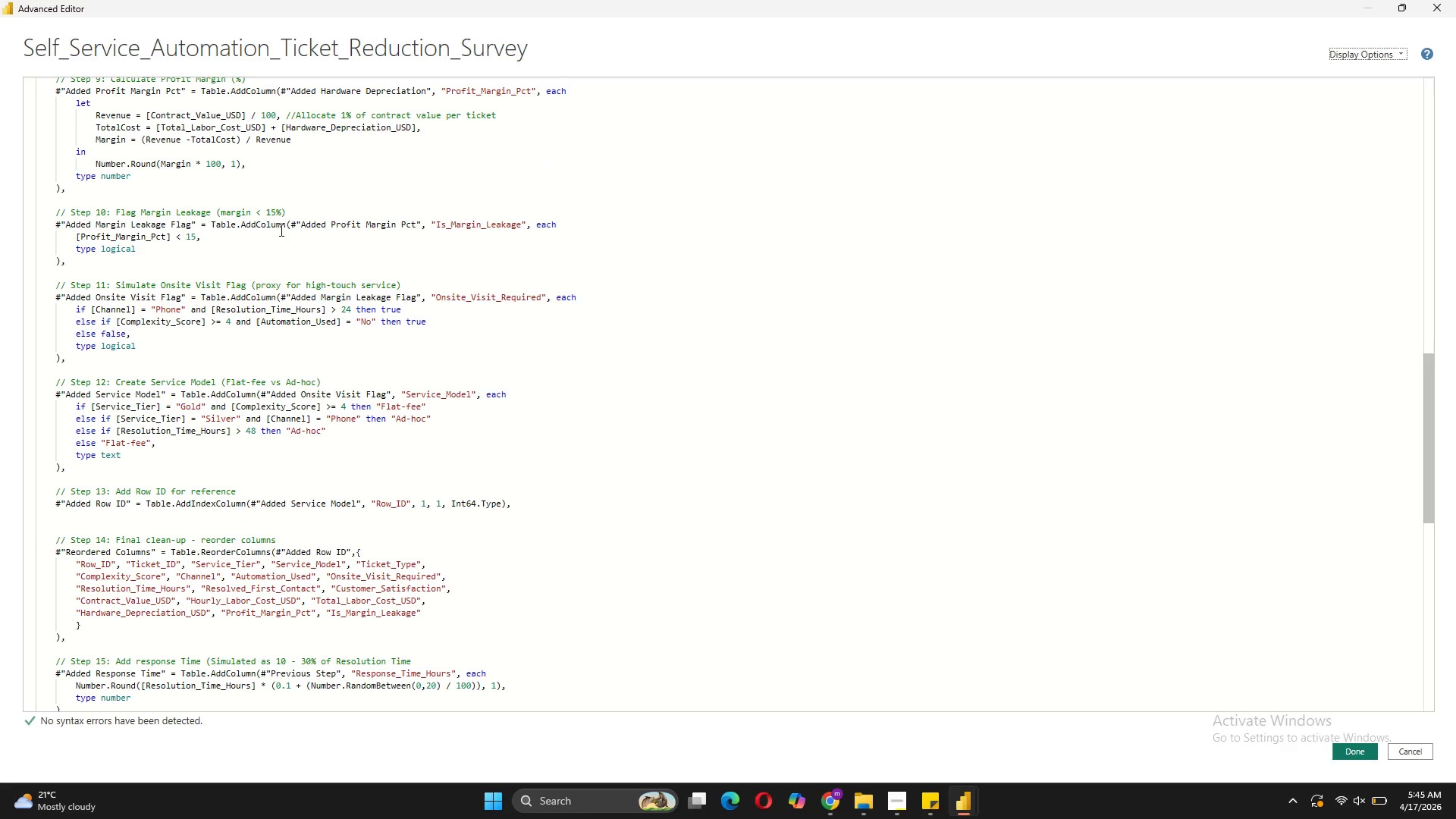 
scroll: coordinate [276, 472], scroll_direction: down, amount: 2.0
 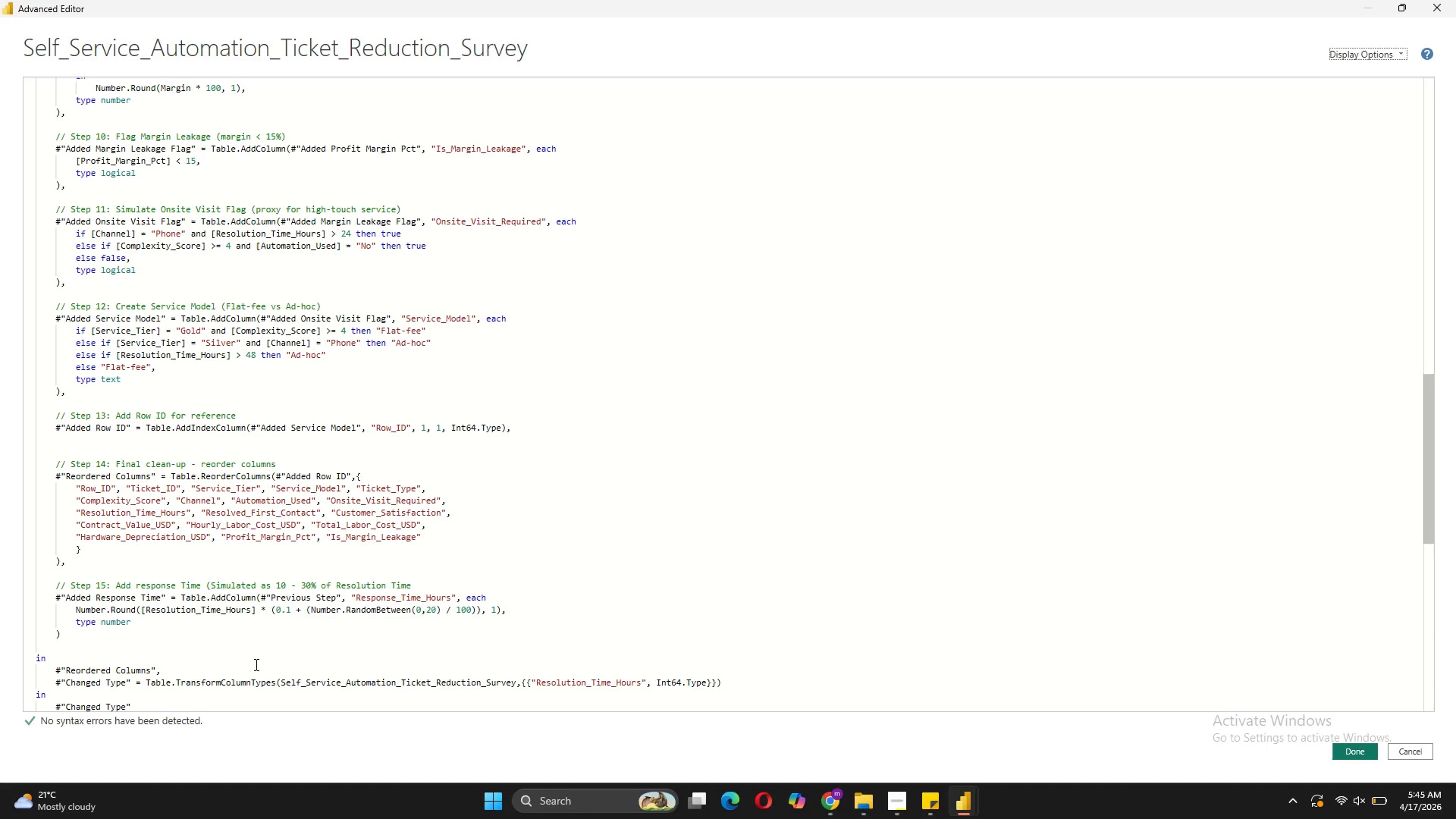 
wait(16.65)
 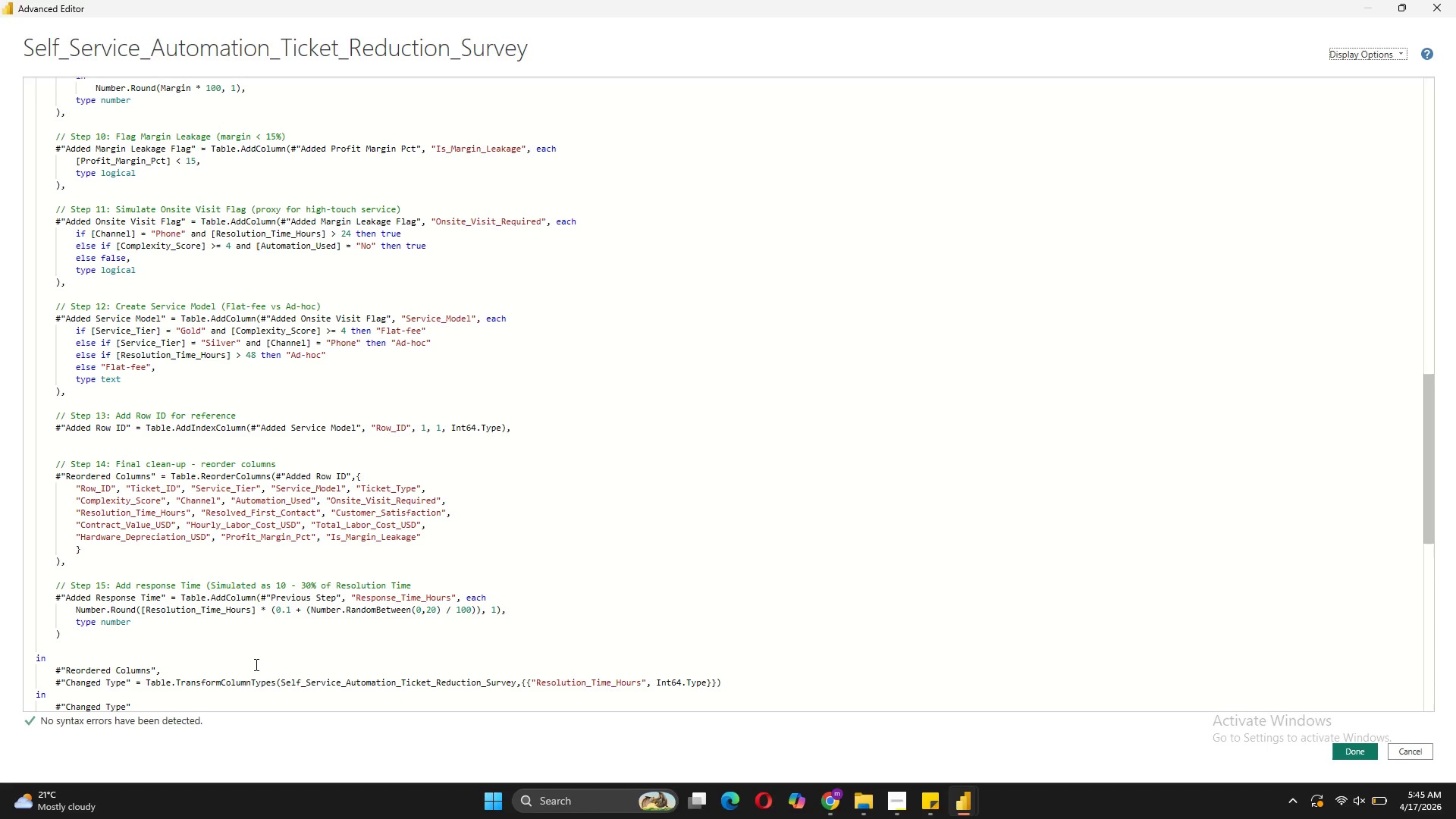 
scroll: coordinate [206, 253], scroll_direction: up, amount: 18.0
 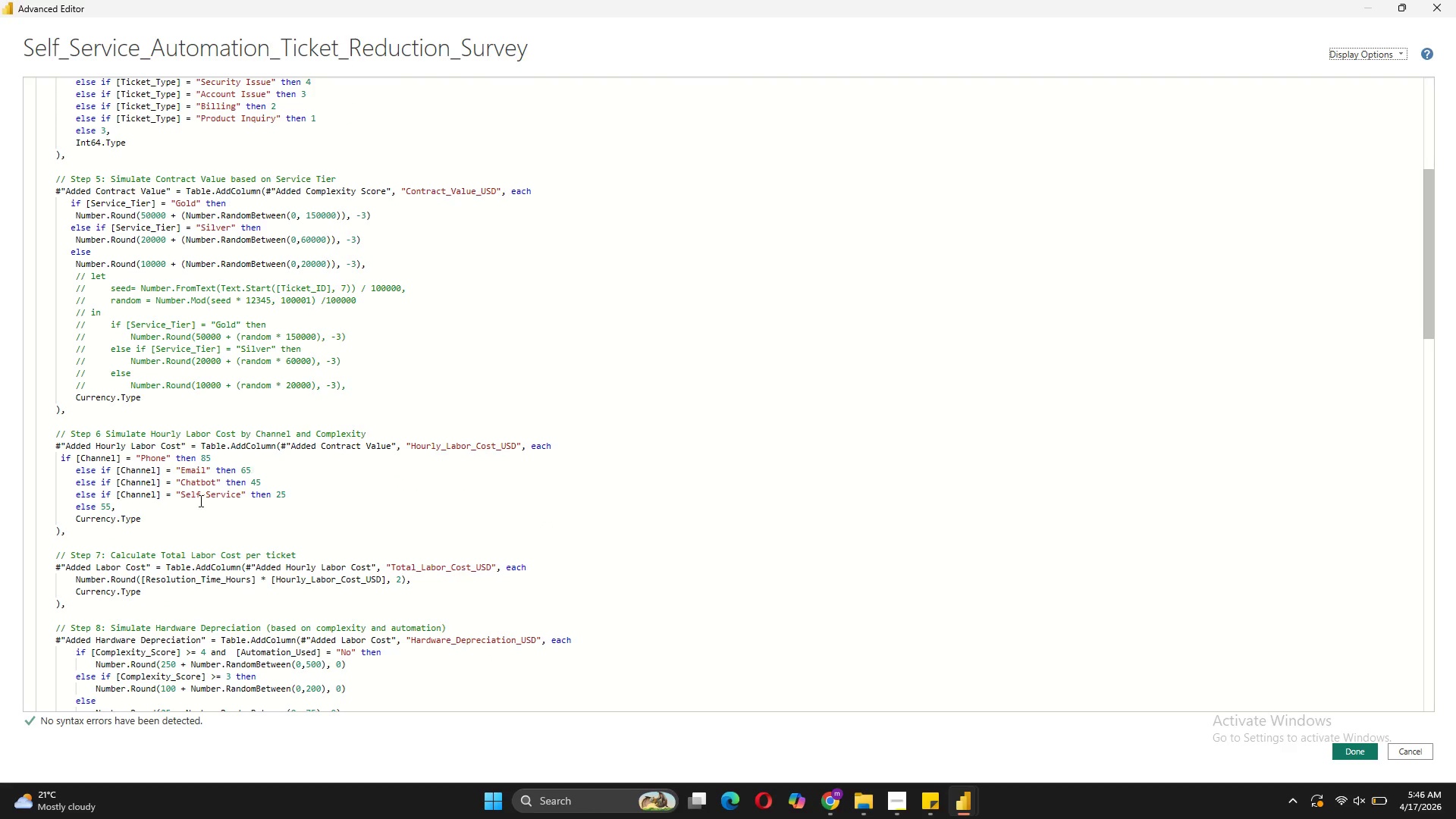 
wait(5.14)
 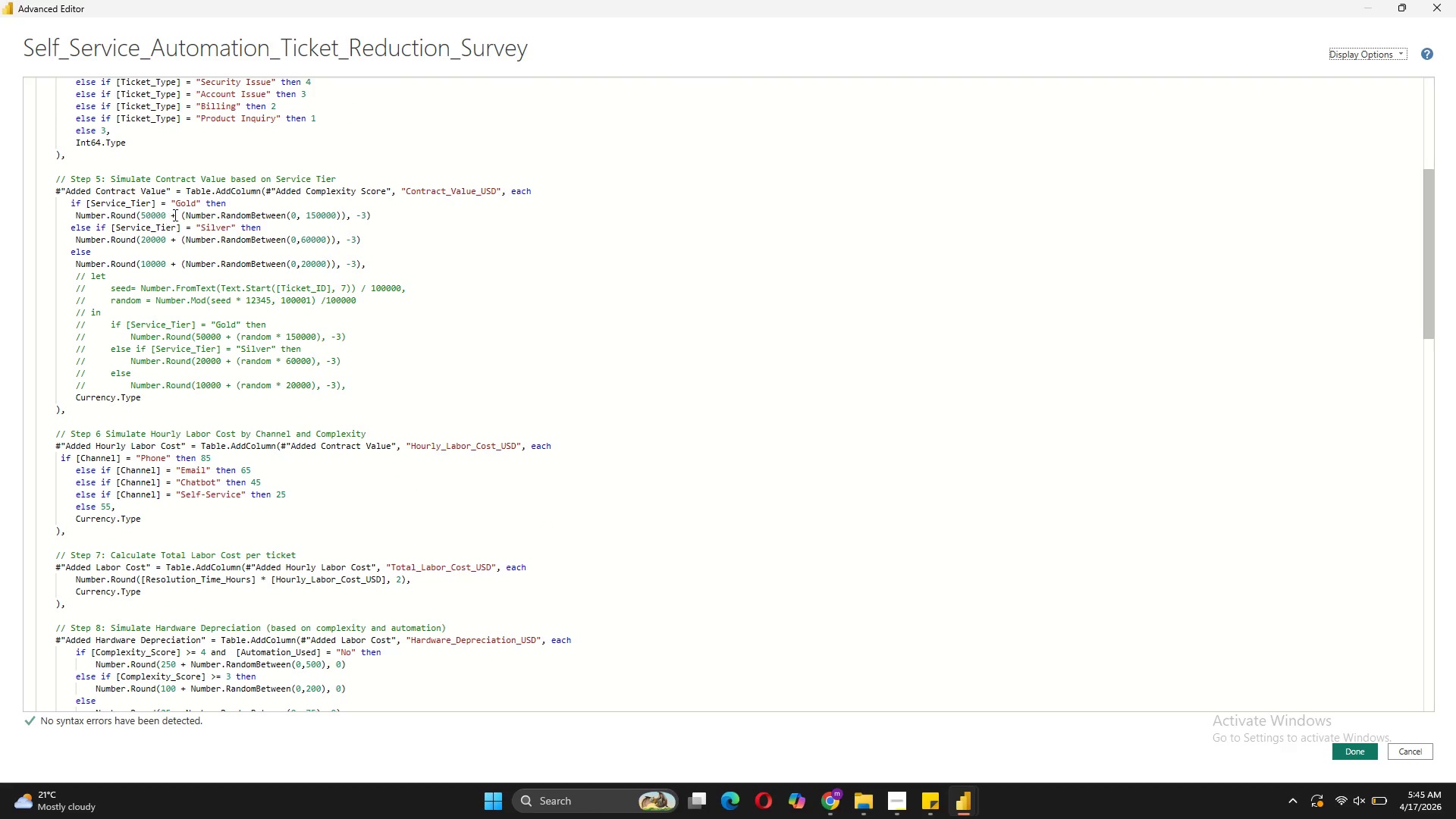 
scroll: coordinate [445, 569], scroll_direction: down, amount: 6.0
 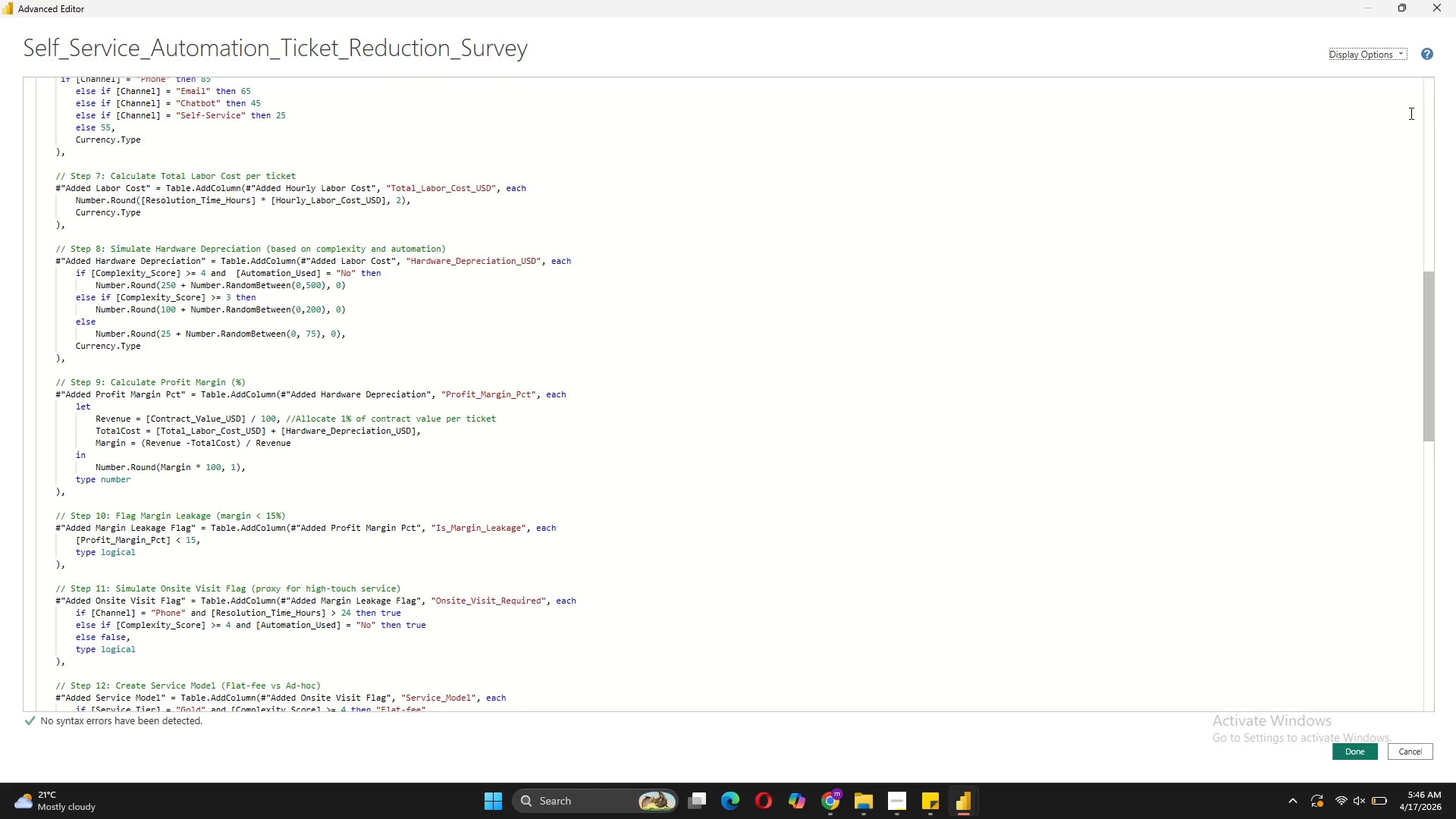 
wait(5.98)
 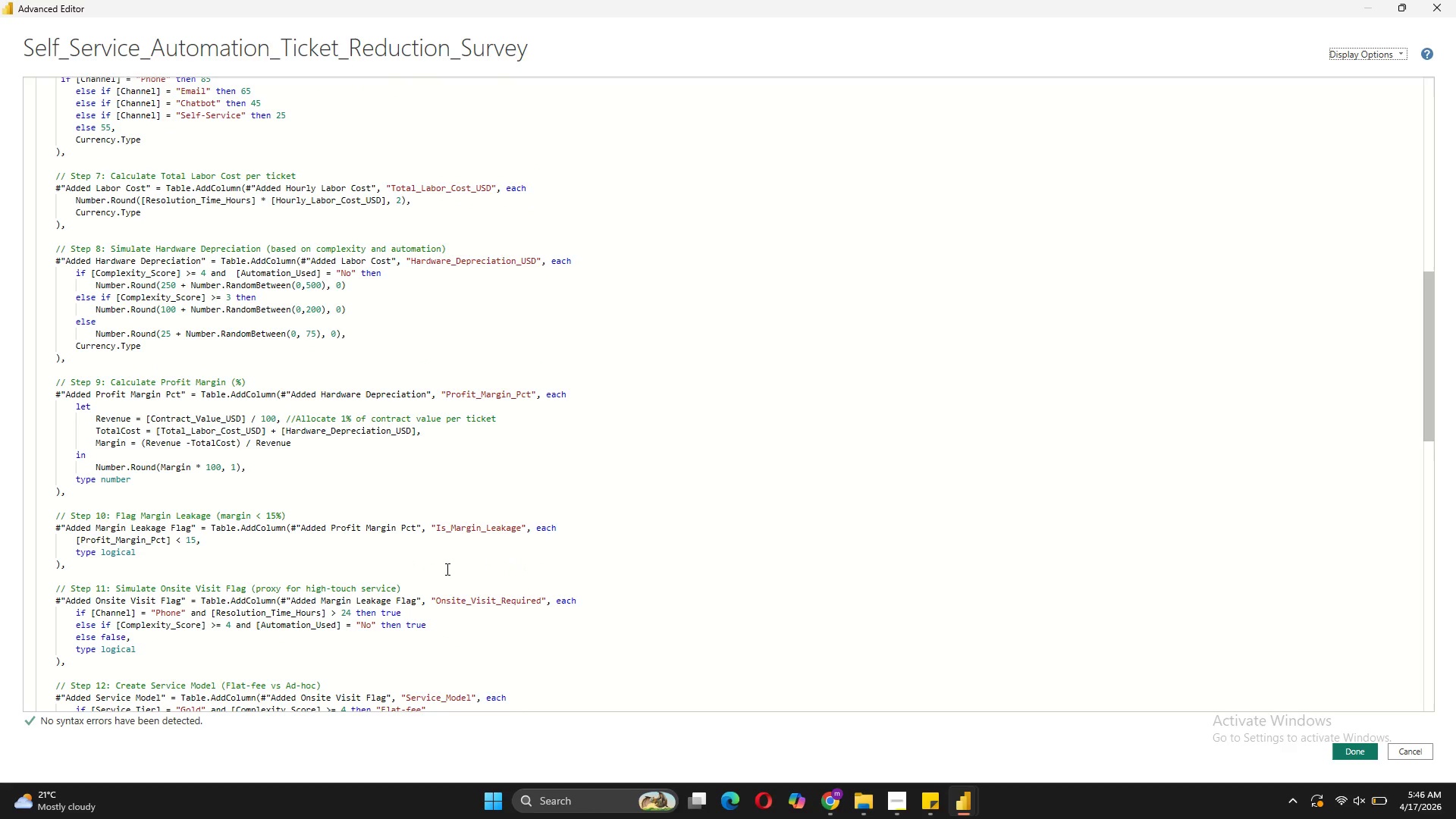 
scroll: coordinate [428, 582], scroll_direction: down, amount: 4.0
 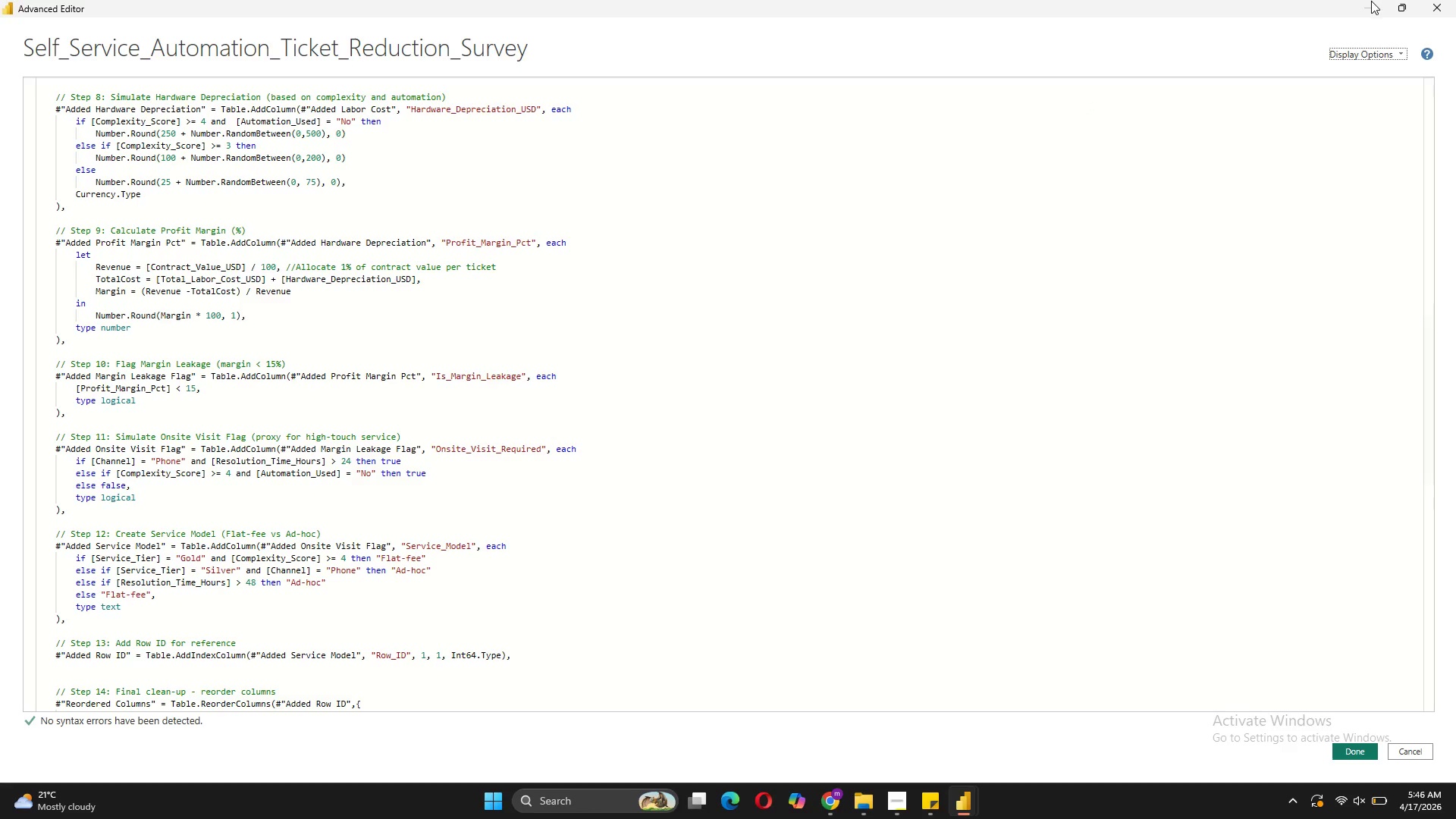 
left_click([1449, 8])
 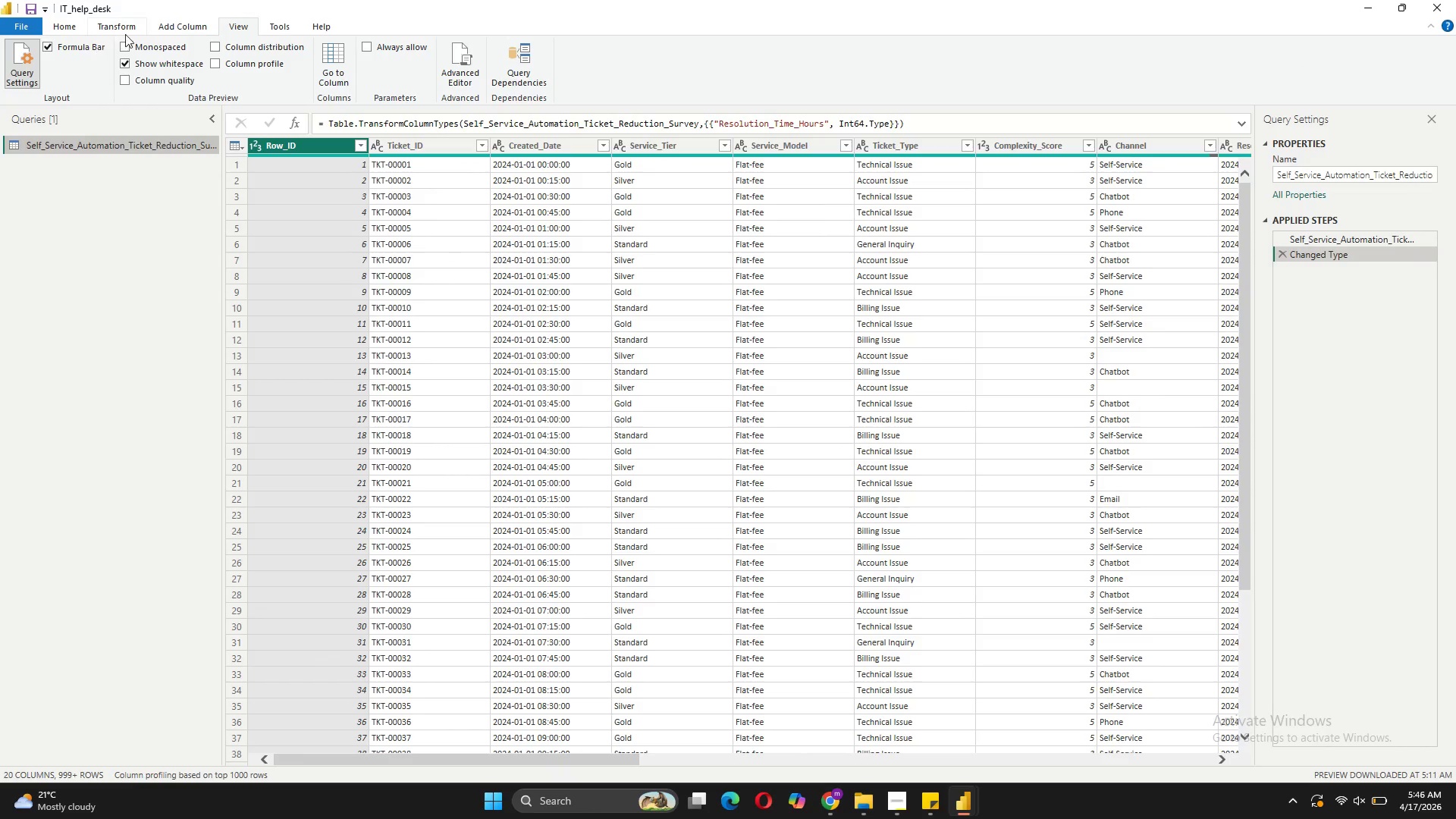 
wait(5.97)
 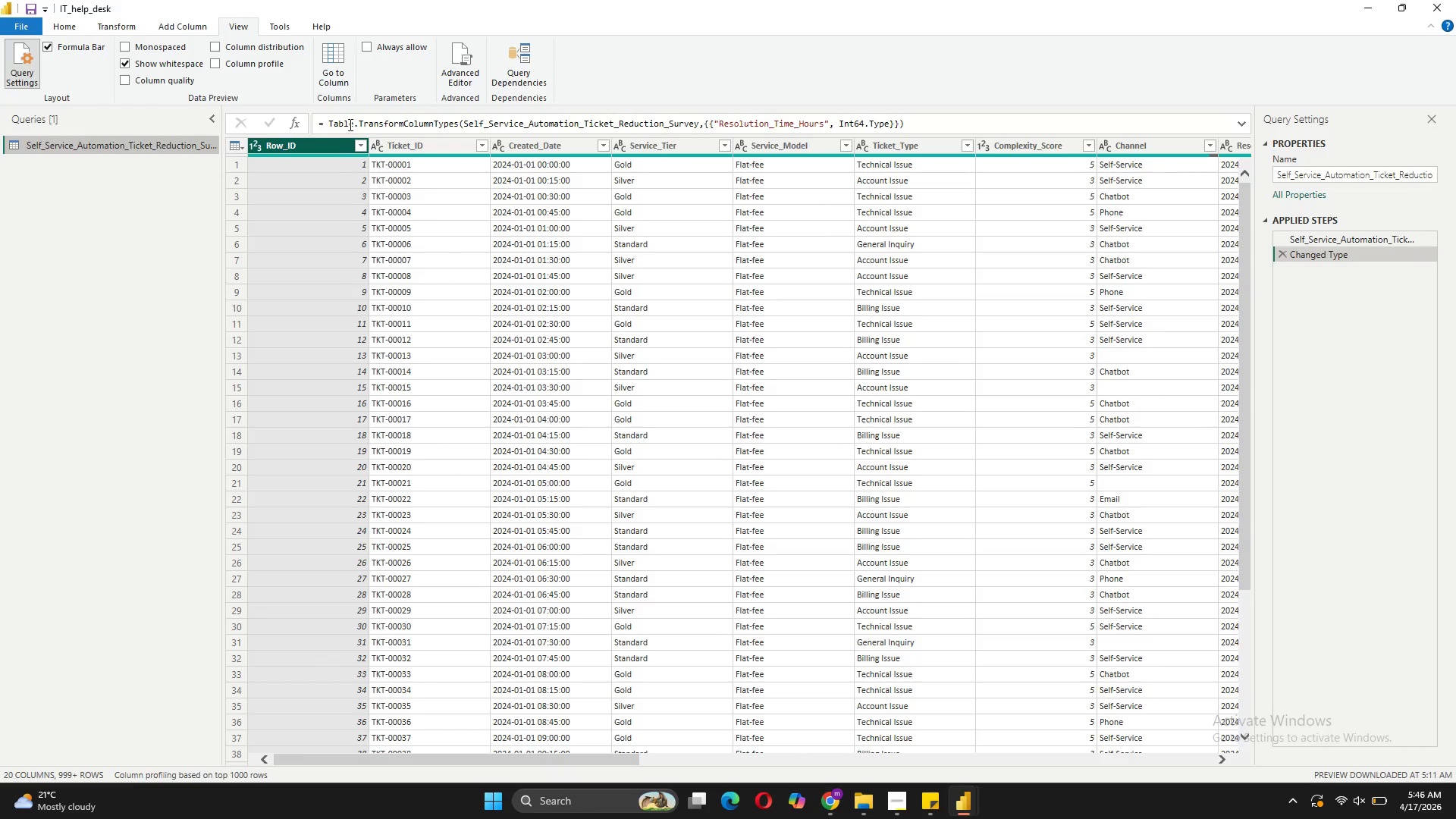 
left_click([20, 74])
 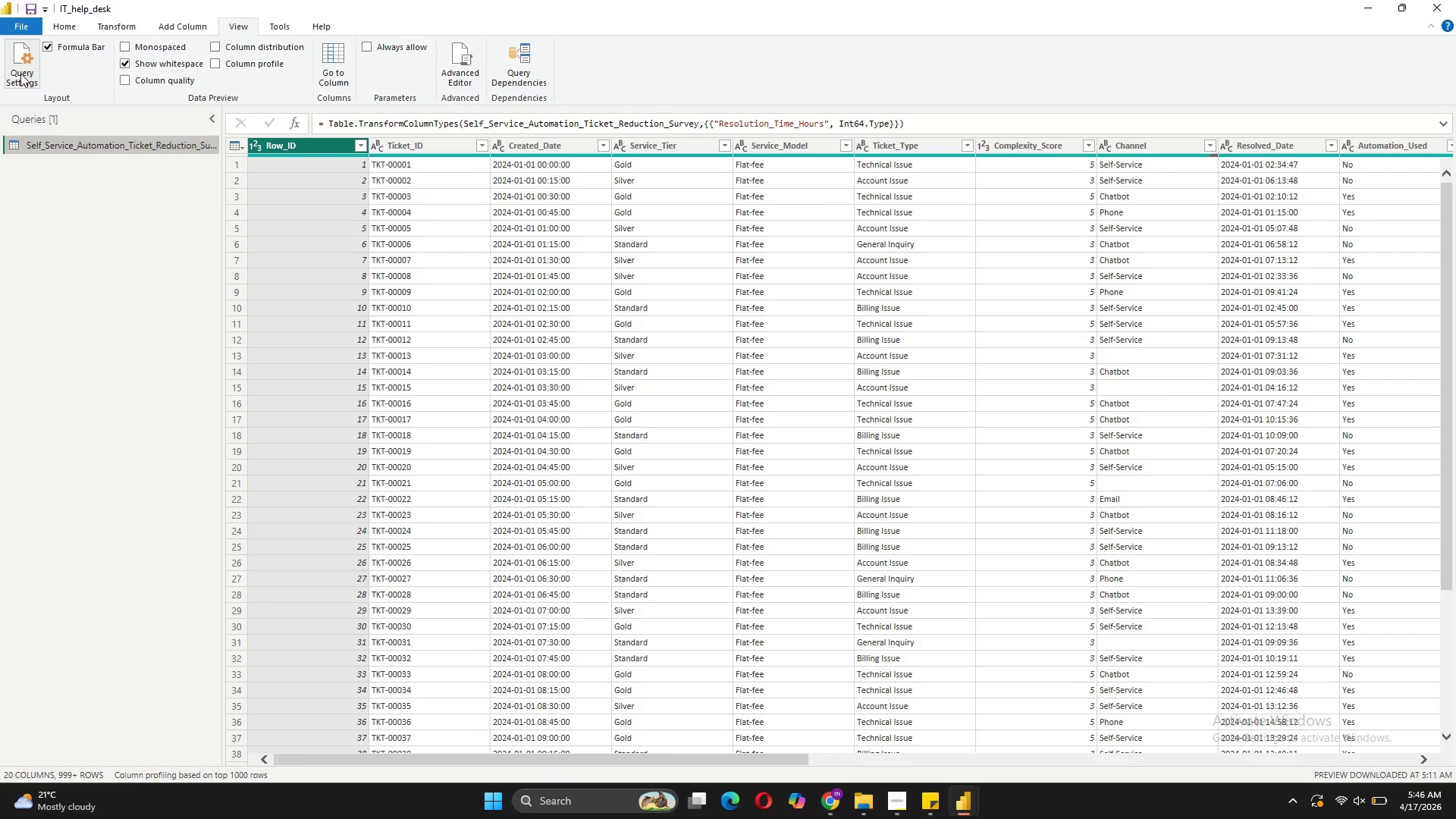 
left_click([20, 74])
 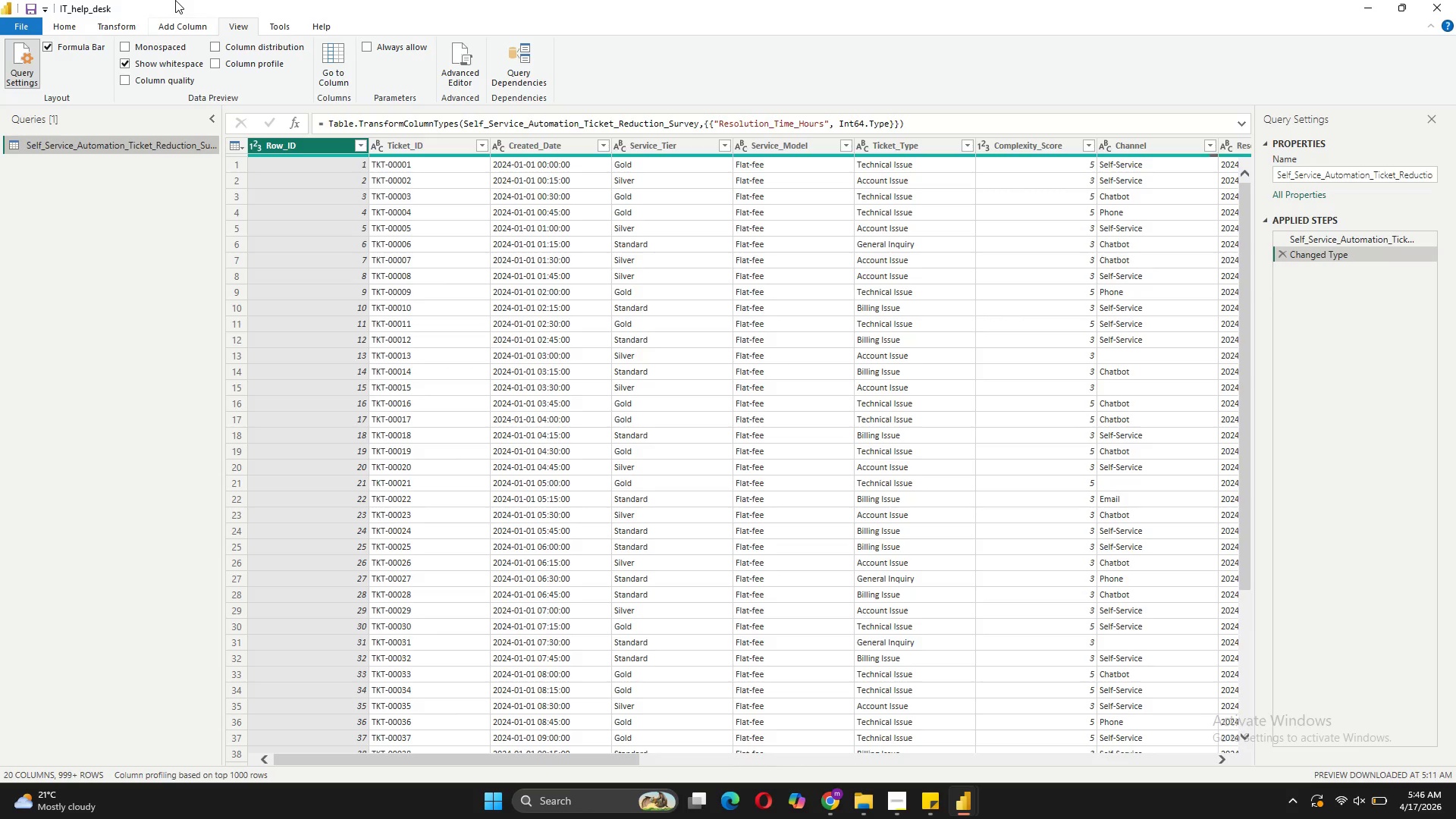 
wait(10.62)
 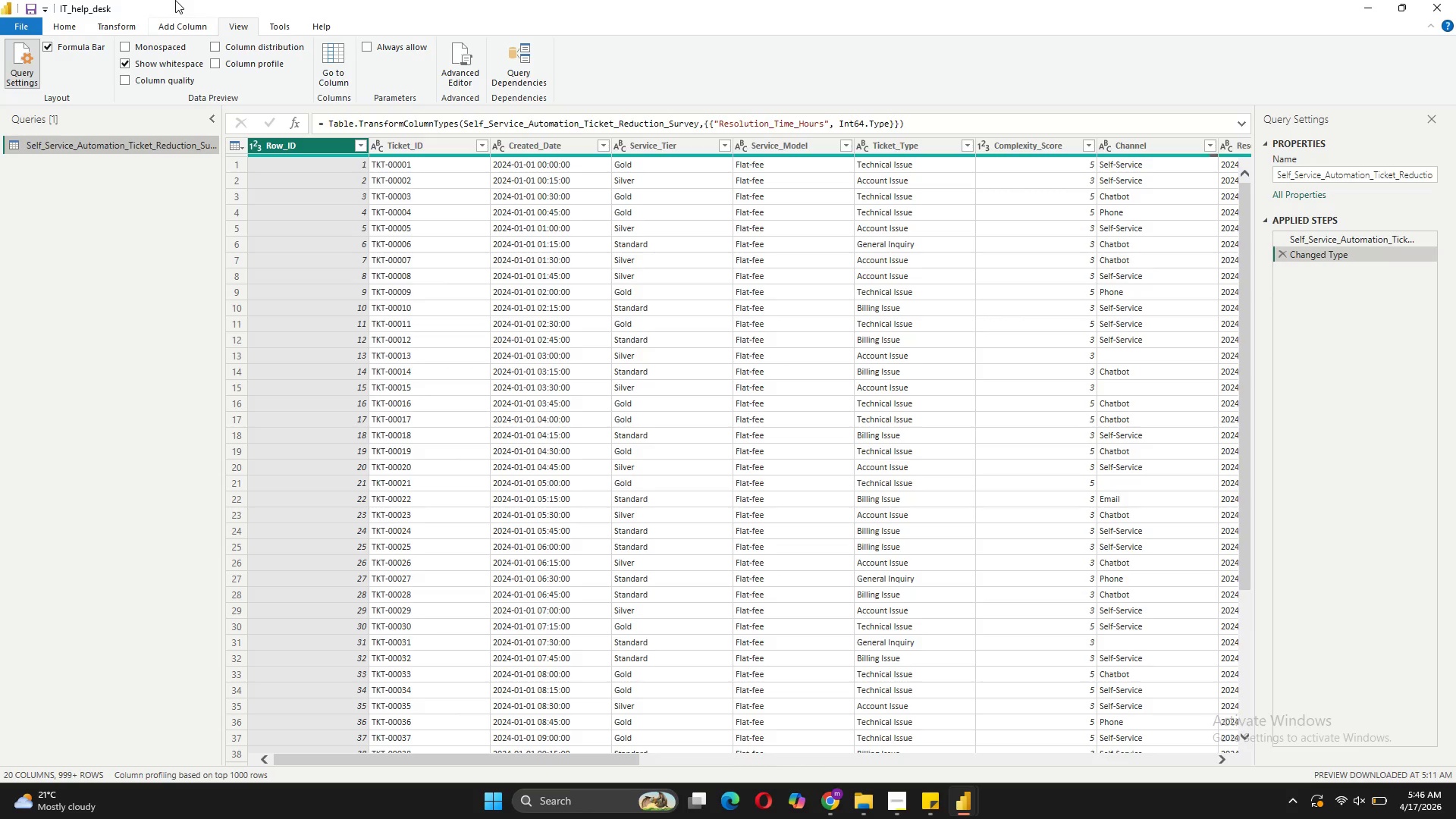 
left_click([96, 23])
 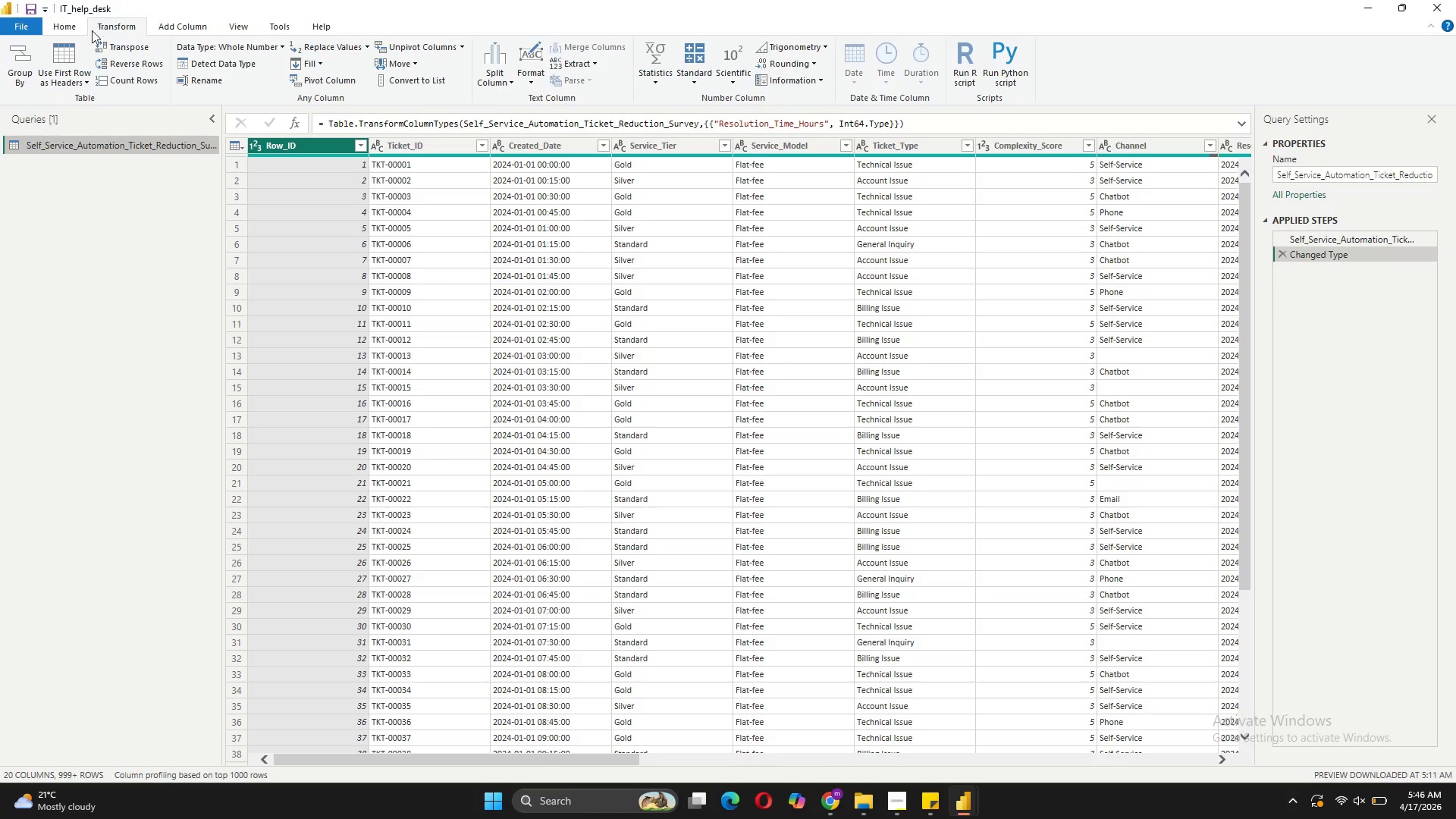 
mouse_move([93, 51])
 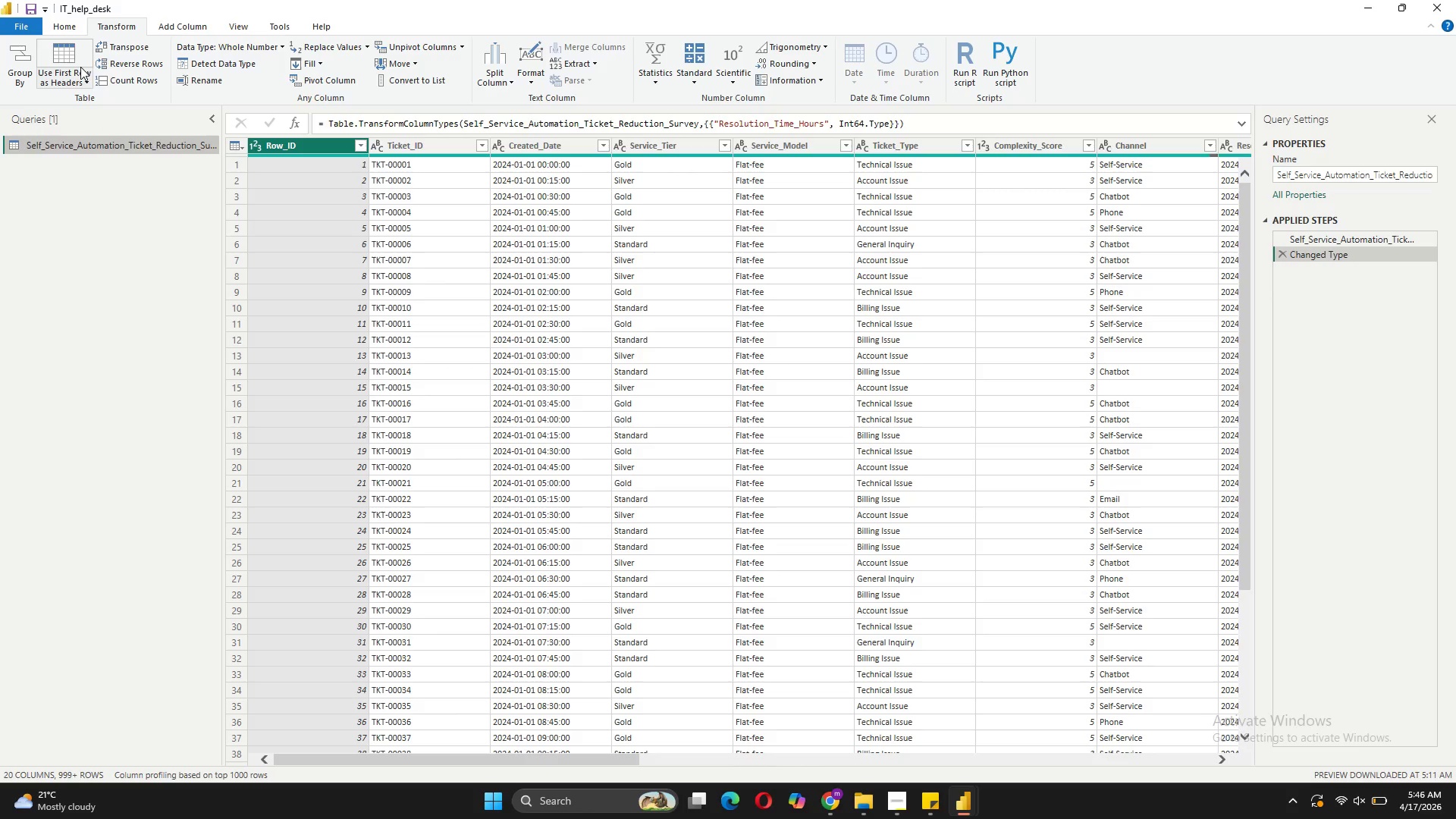 
left_click([237, 27])
 